 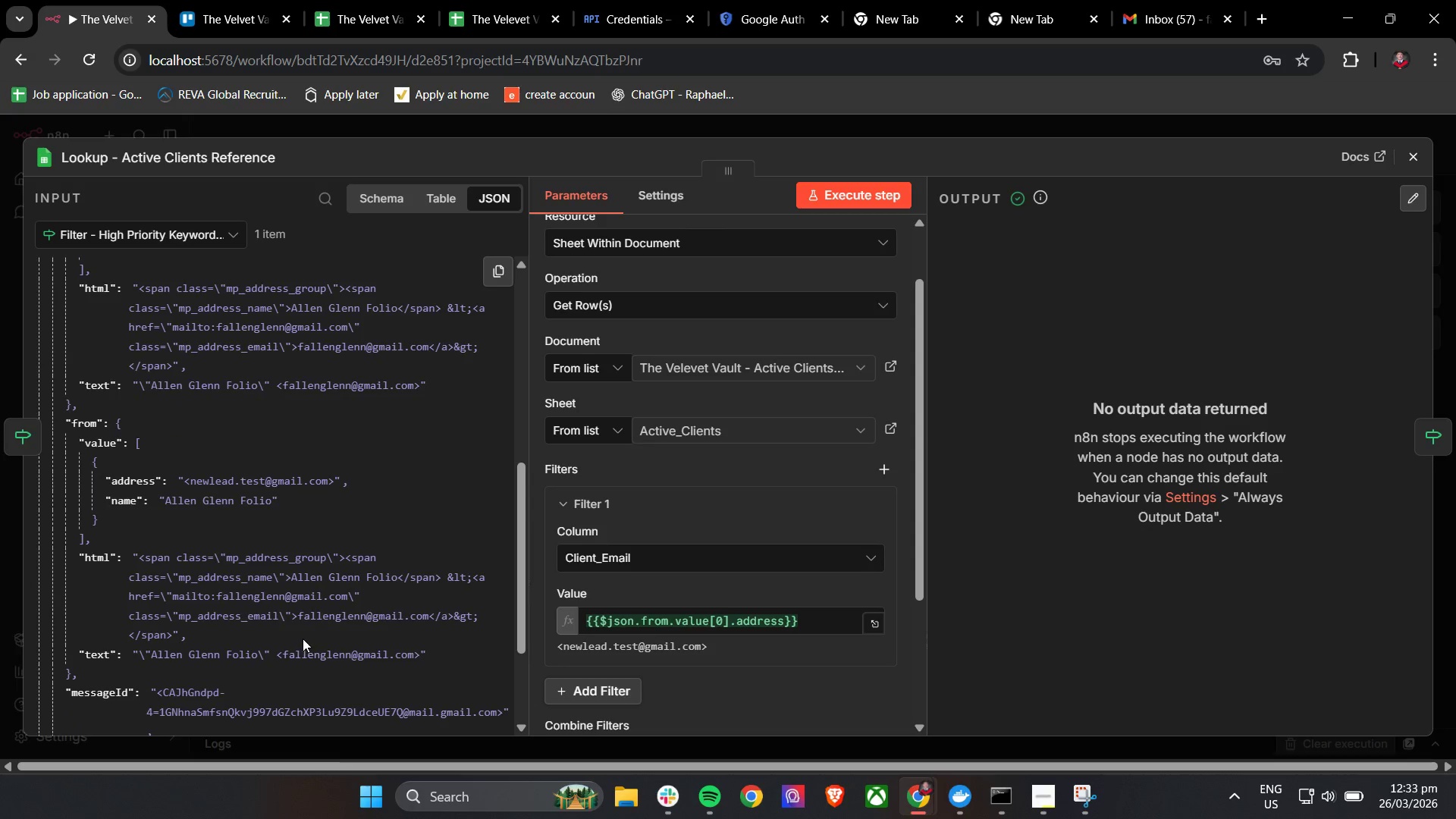 
scroll: coordinate [312, 634], scroll_direction: up, amount: 4.0
 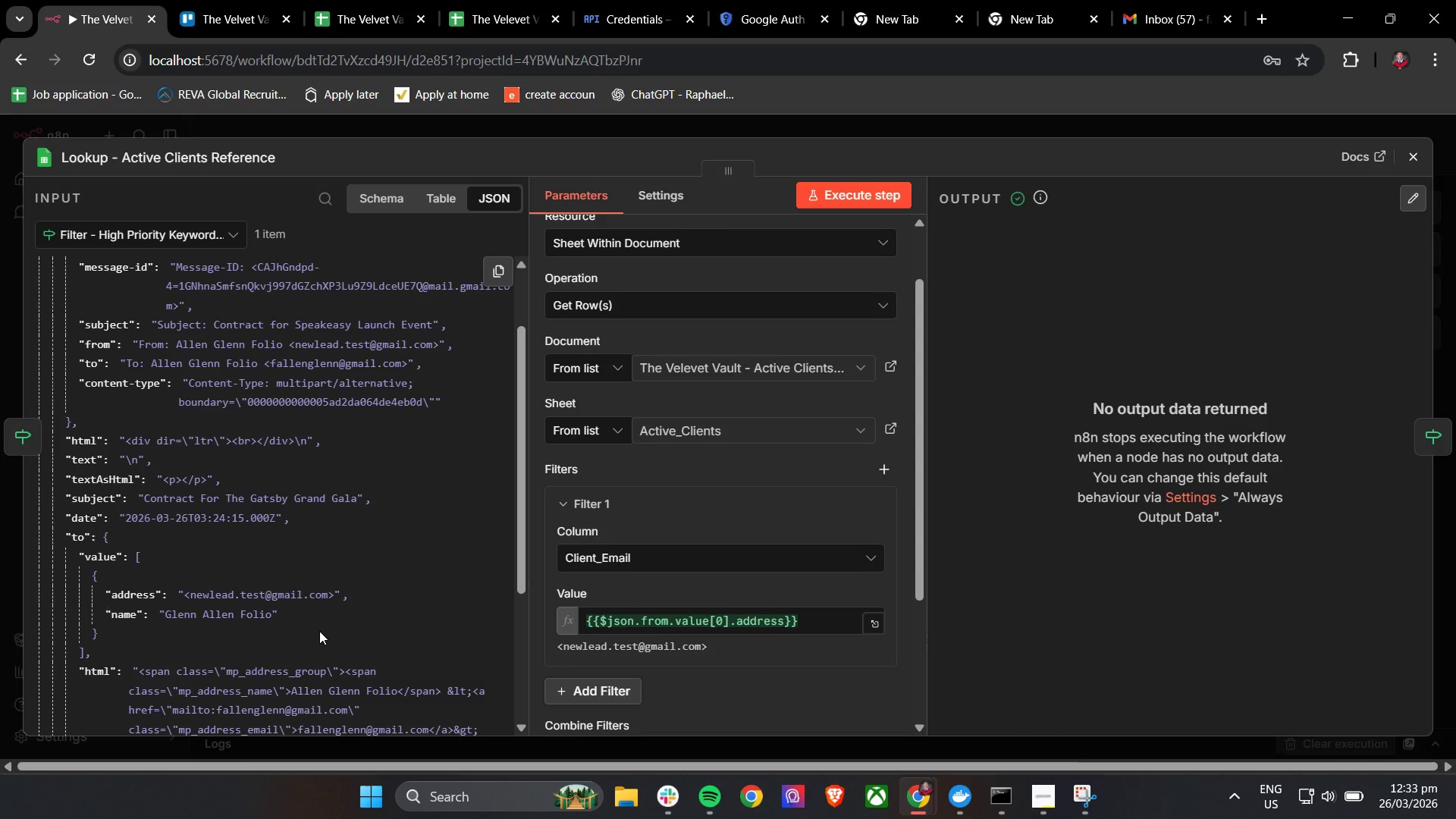 
scroll: coordinate [323, 633], scroll_direction: down, amount: 7.0
 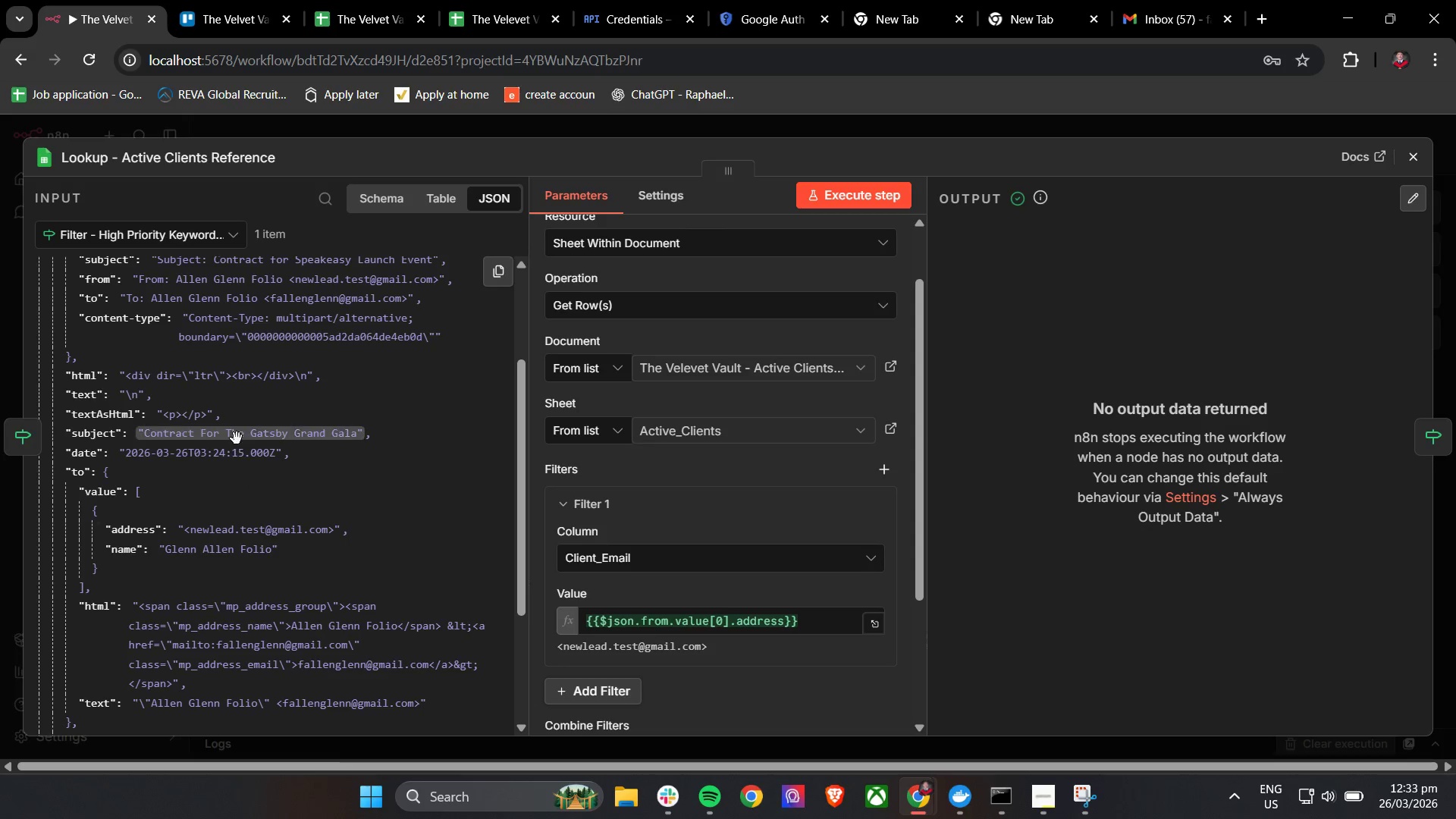 
scroll: coordinate [235, 471], scroll_direction: up, amount: 2.0
 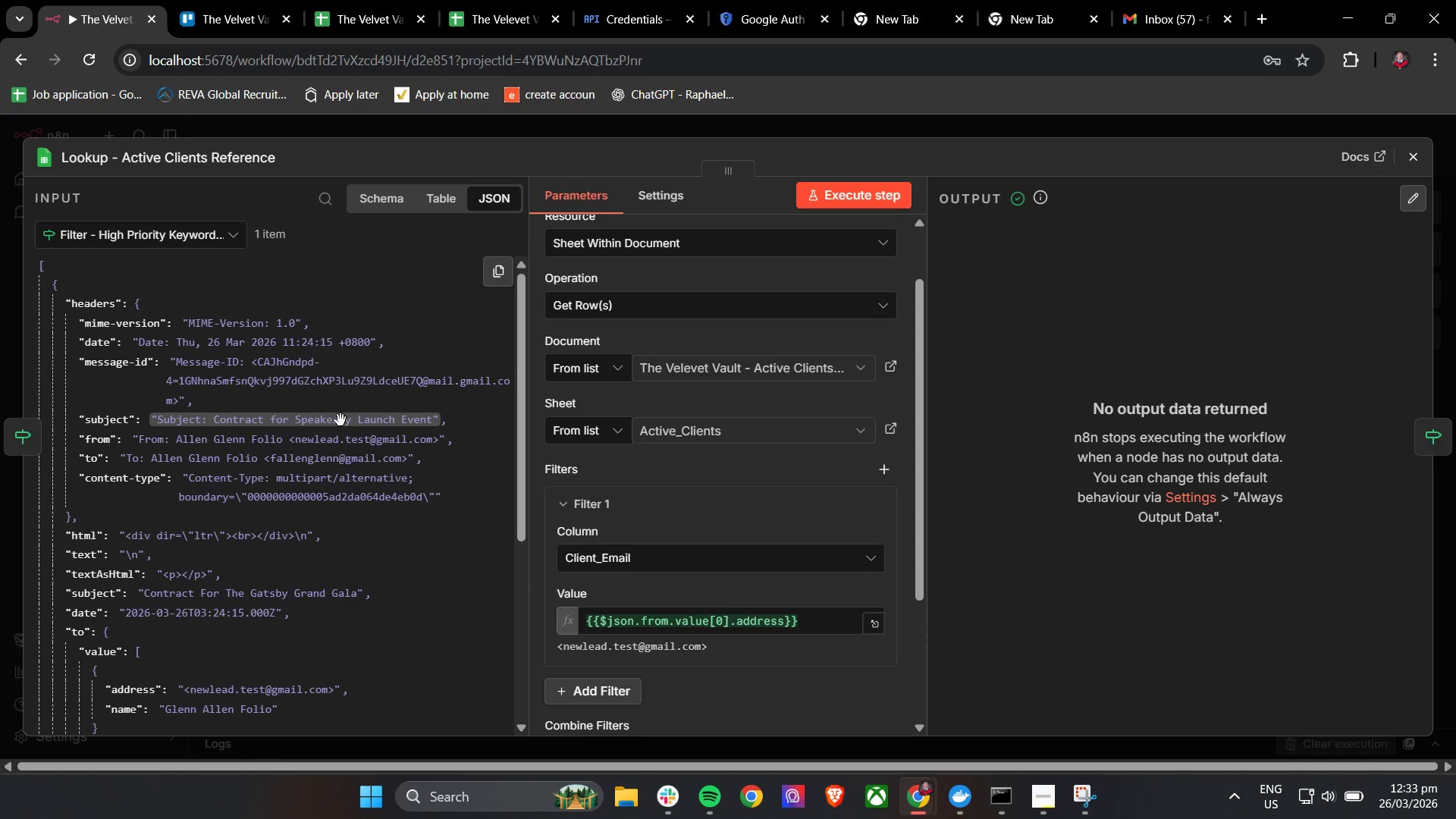 
left_click([1411, 157])
 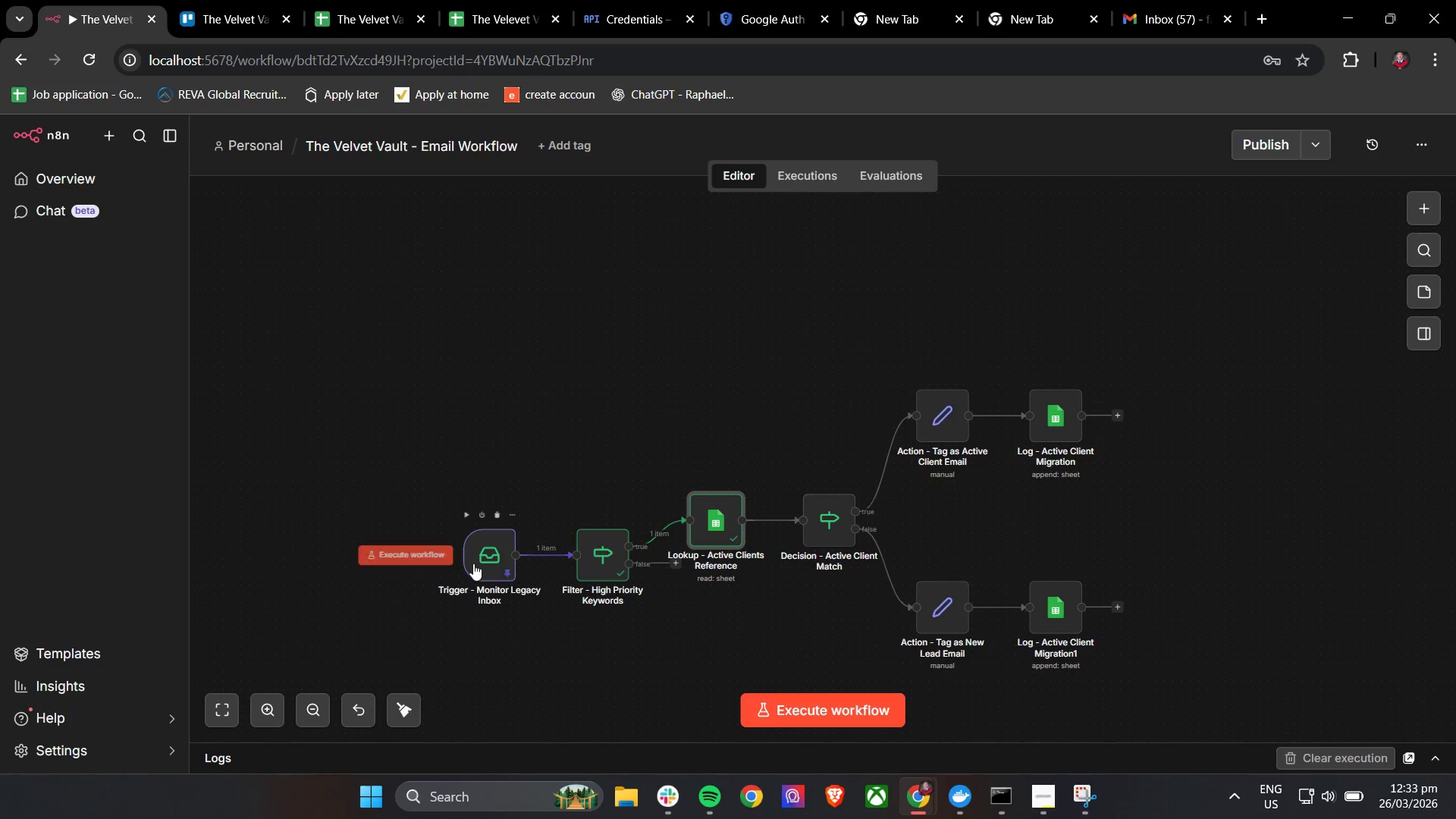 
double_click([478, 560])
 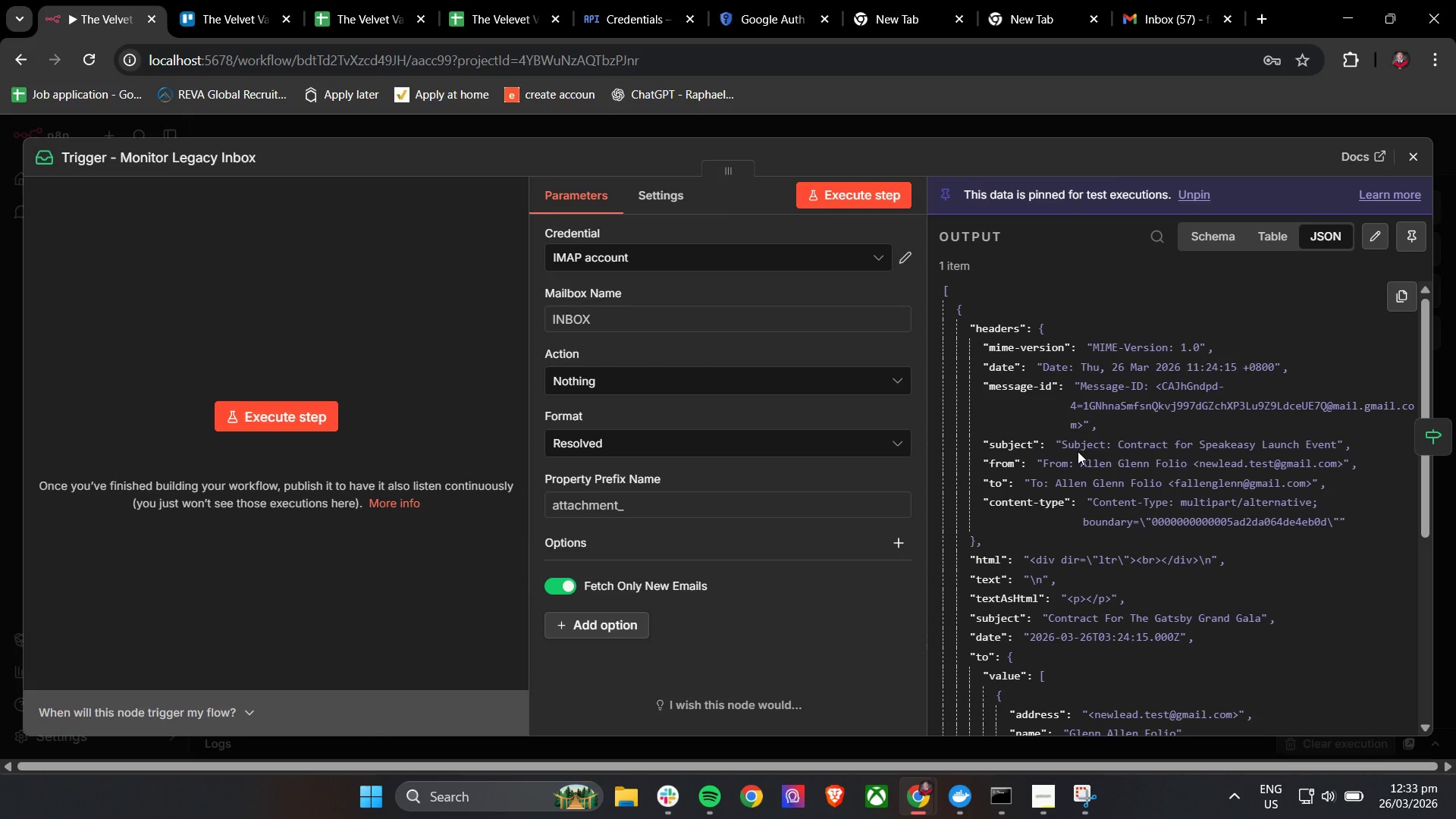 
left_click_drag(start_coordinate=[1064, 445], to_coordinate=[1337, 448])
 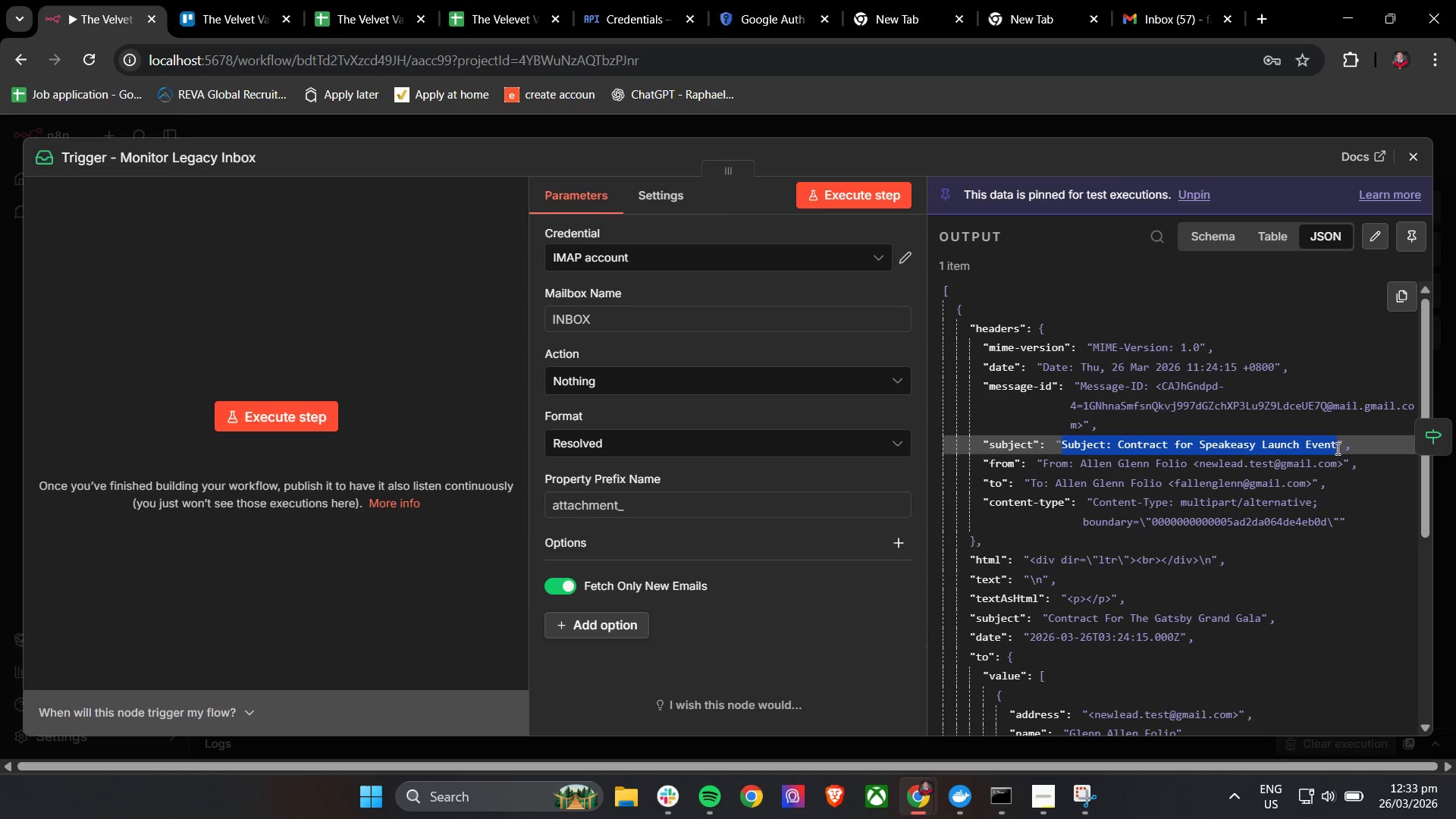 
key(Control+C)
 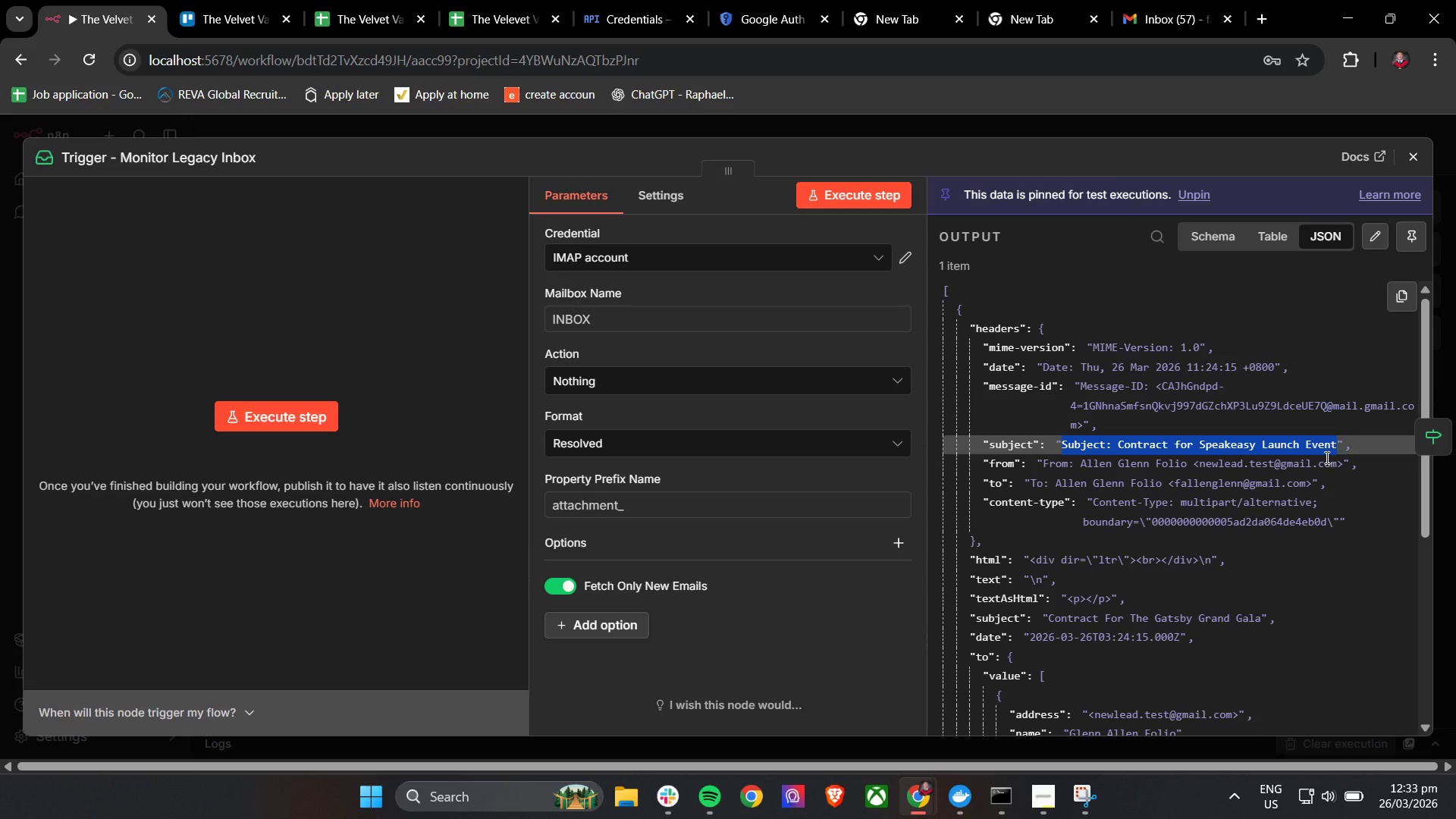 
key(Control+C)
 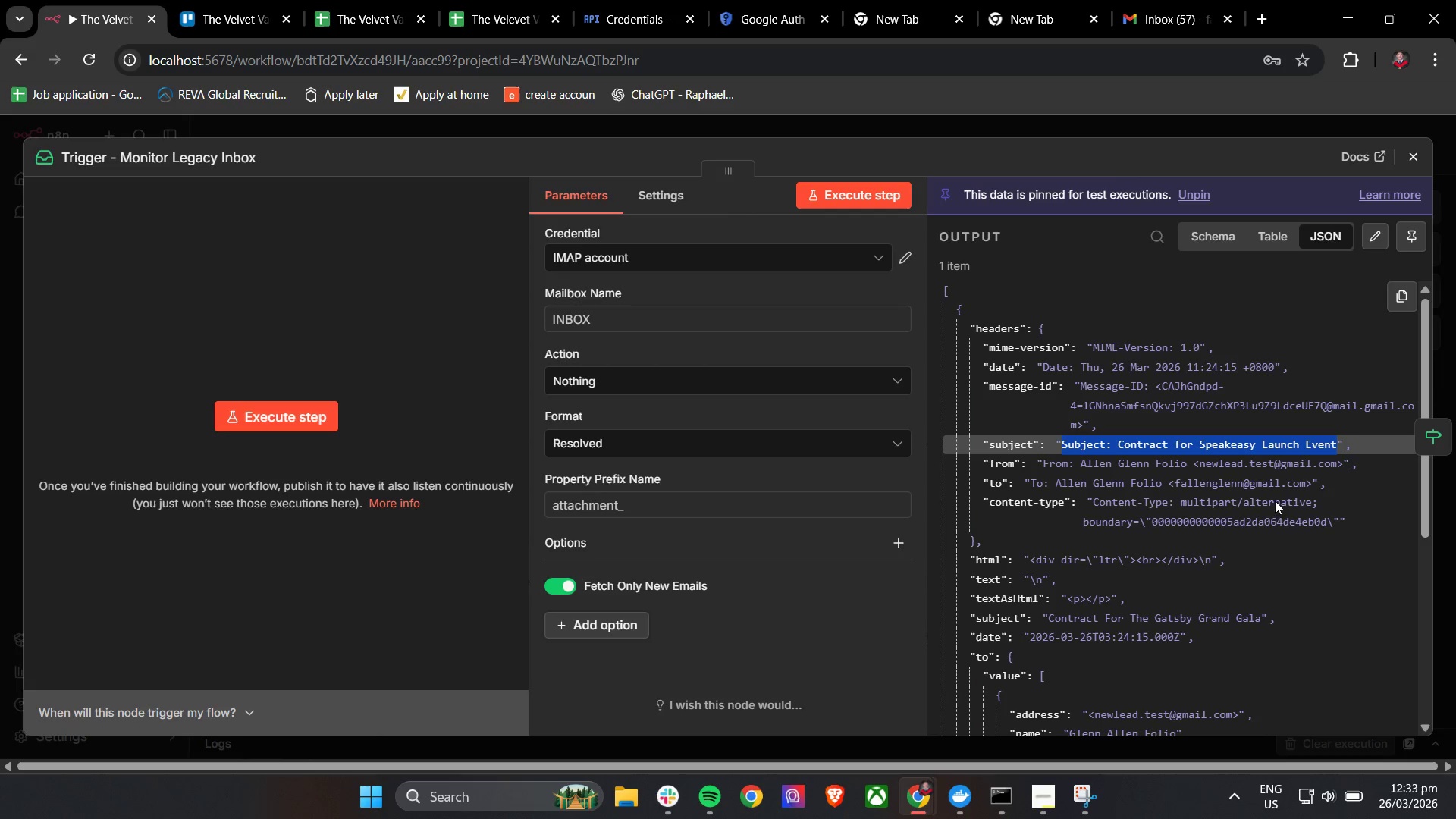 
key(Control+C)
 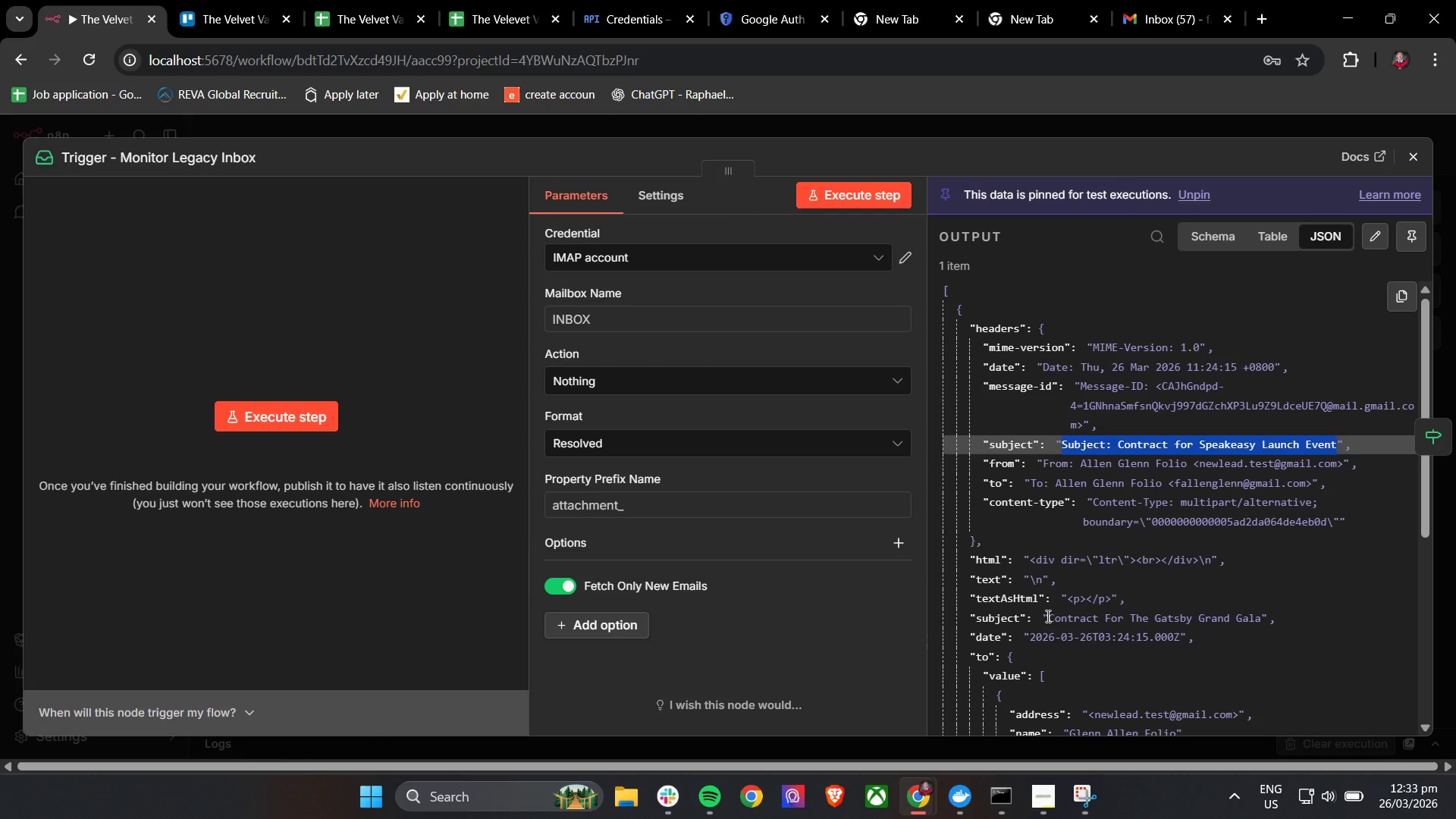 
left_click_drag(start_coordinate=[1046, 616], to_coordinate=[1261, 613])
 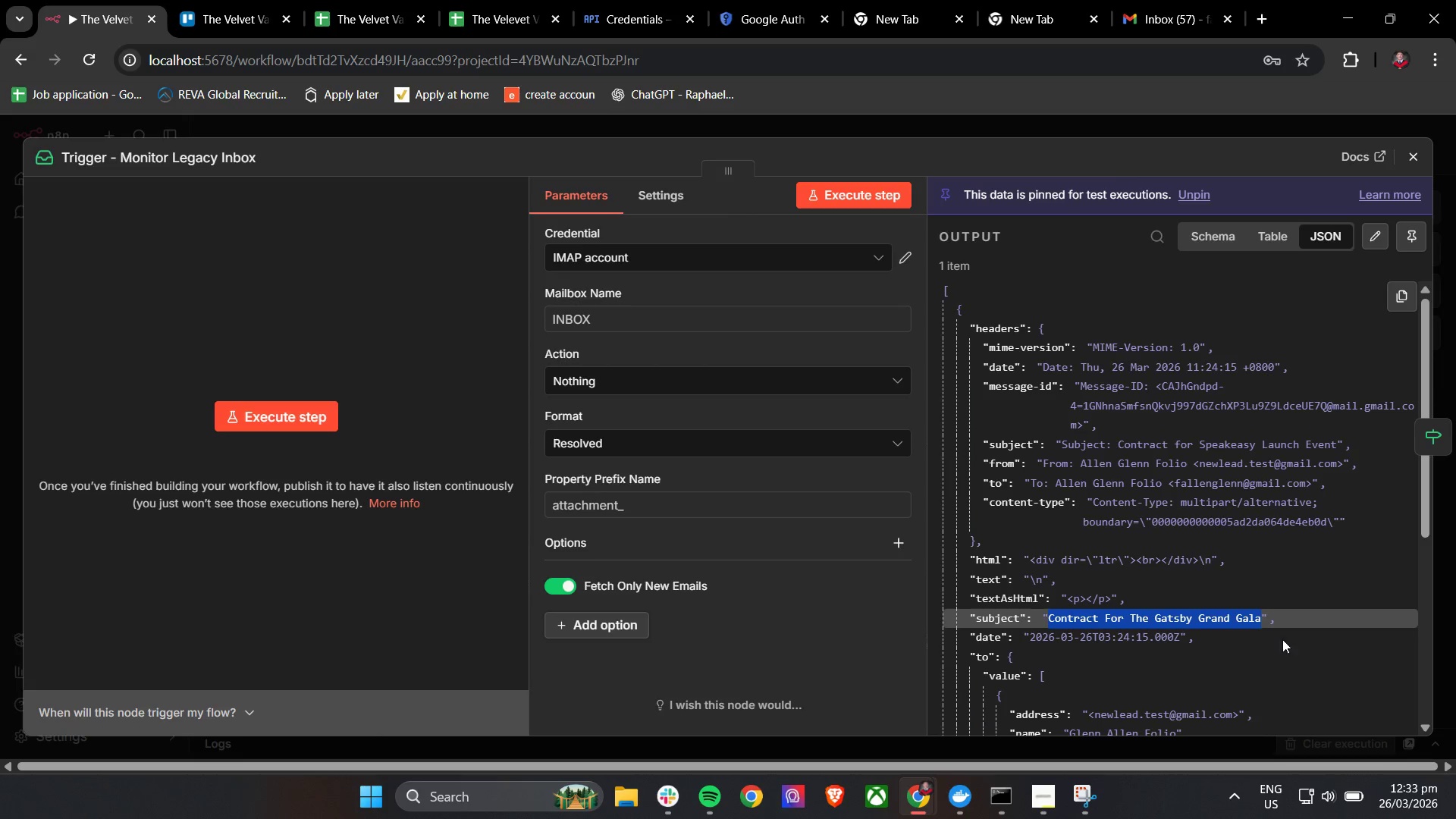 
hold_key(key=ControlLeft, duration=0.66)
 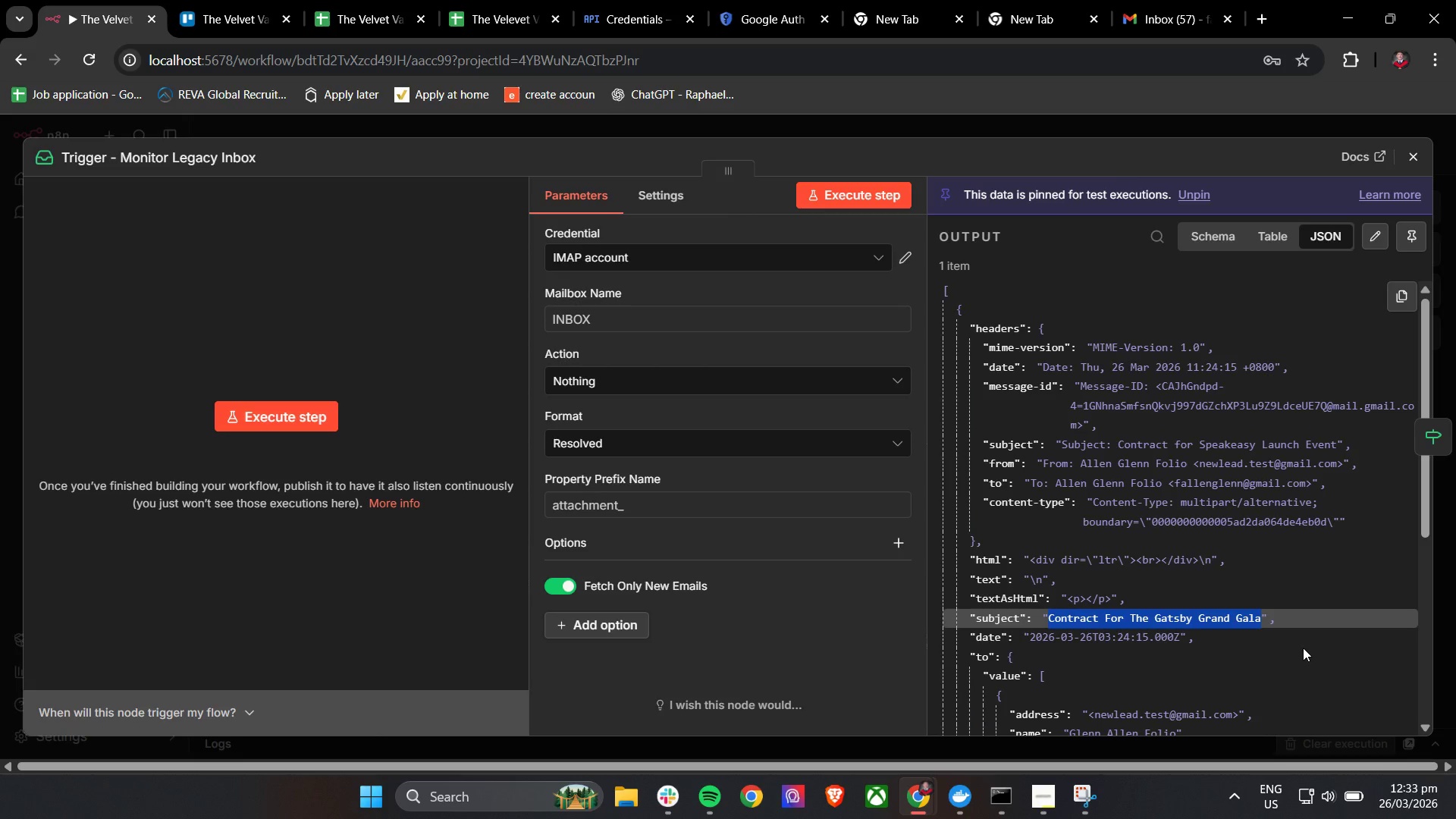 
hold_key(key=V, duration=0.31)
 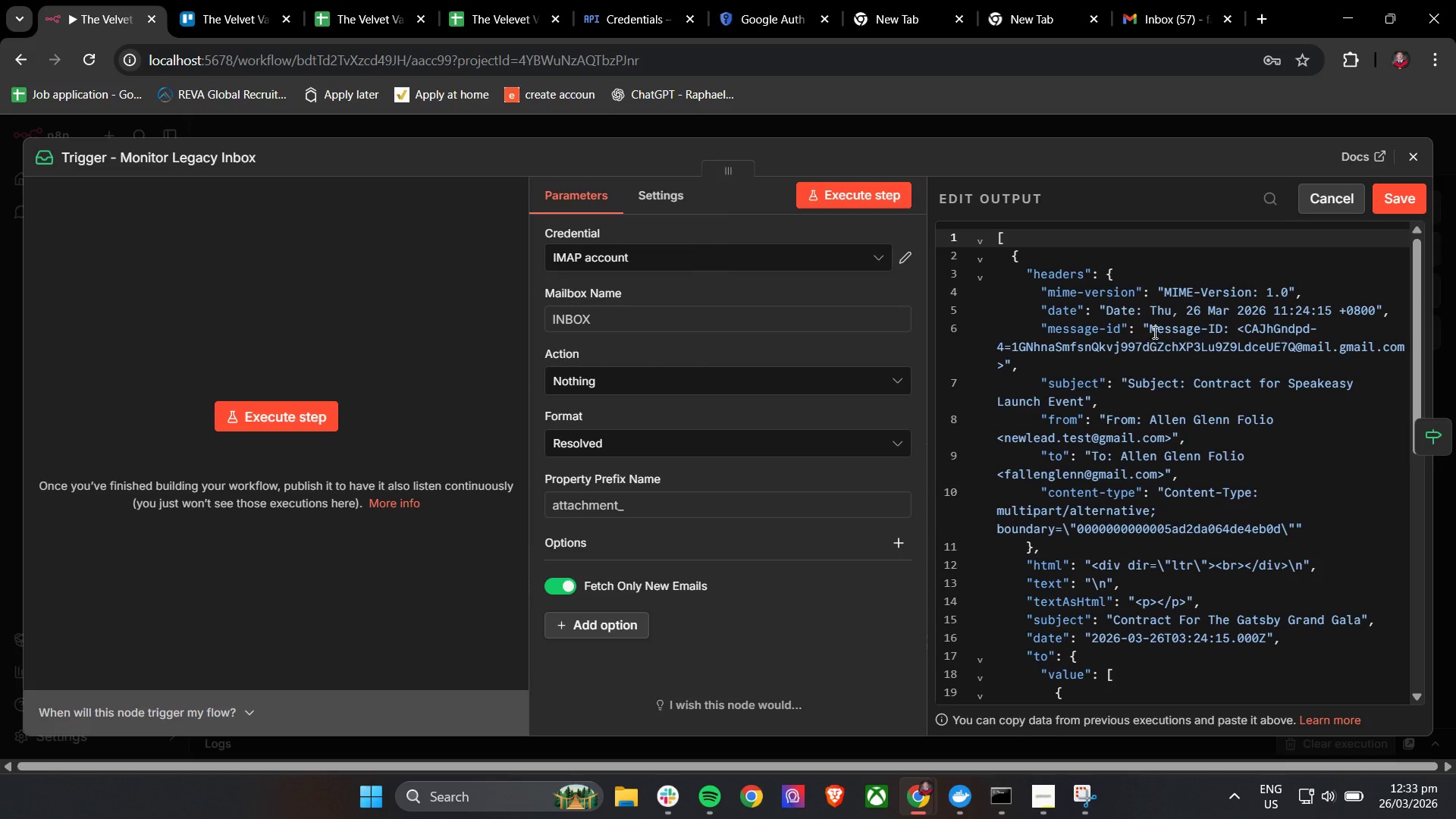 
wait(5.17)
 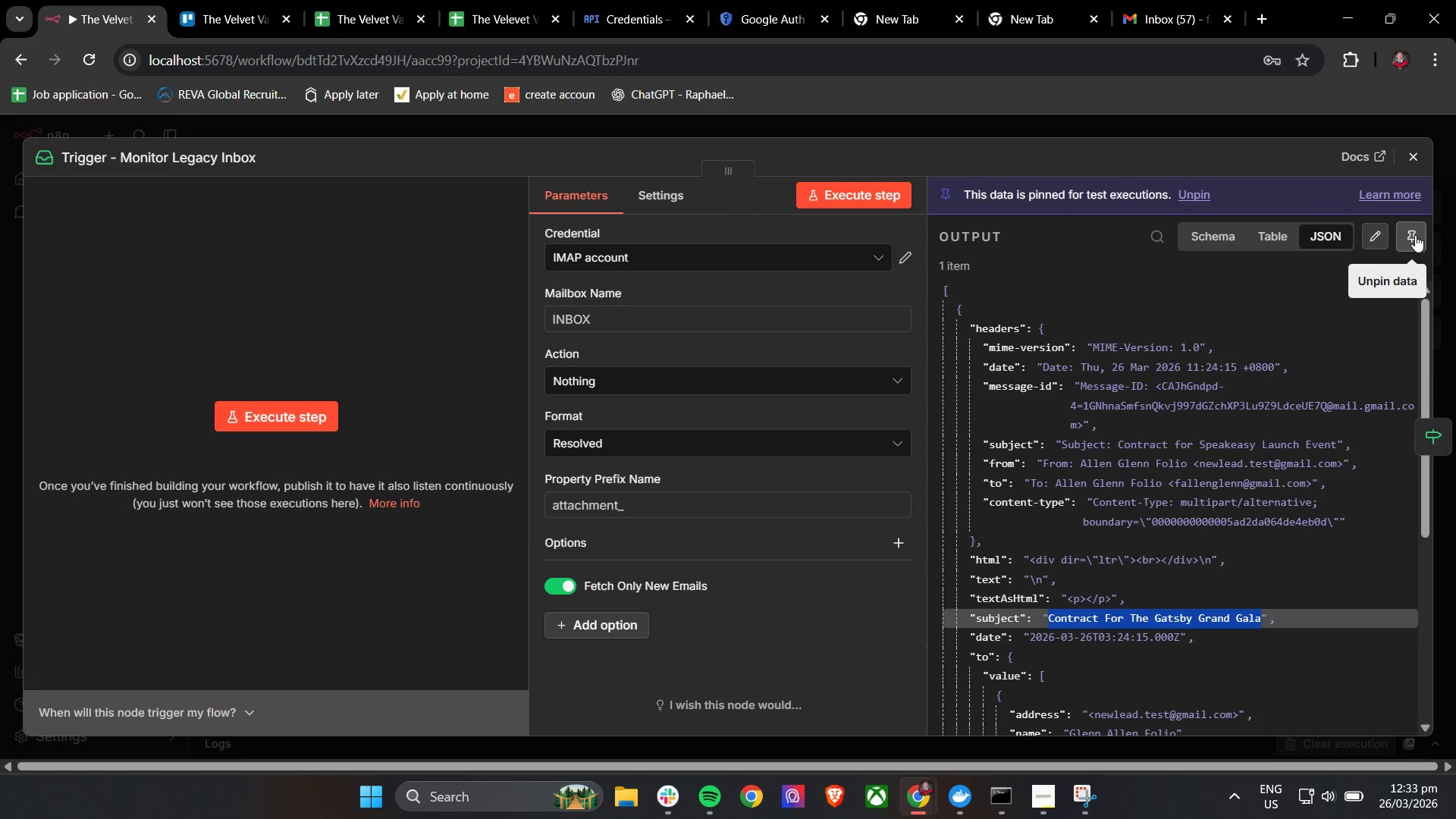 
left_click_drag(start_coordinate=[1130, 385], to_coordinate=[1087, 404])
 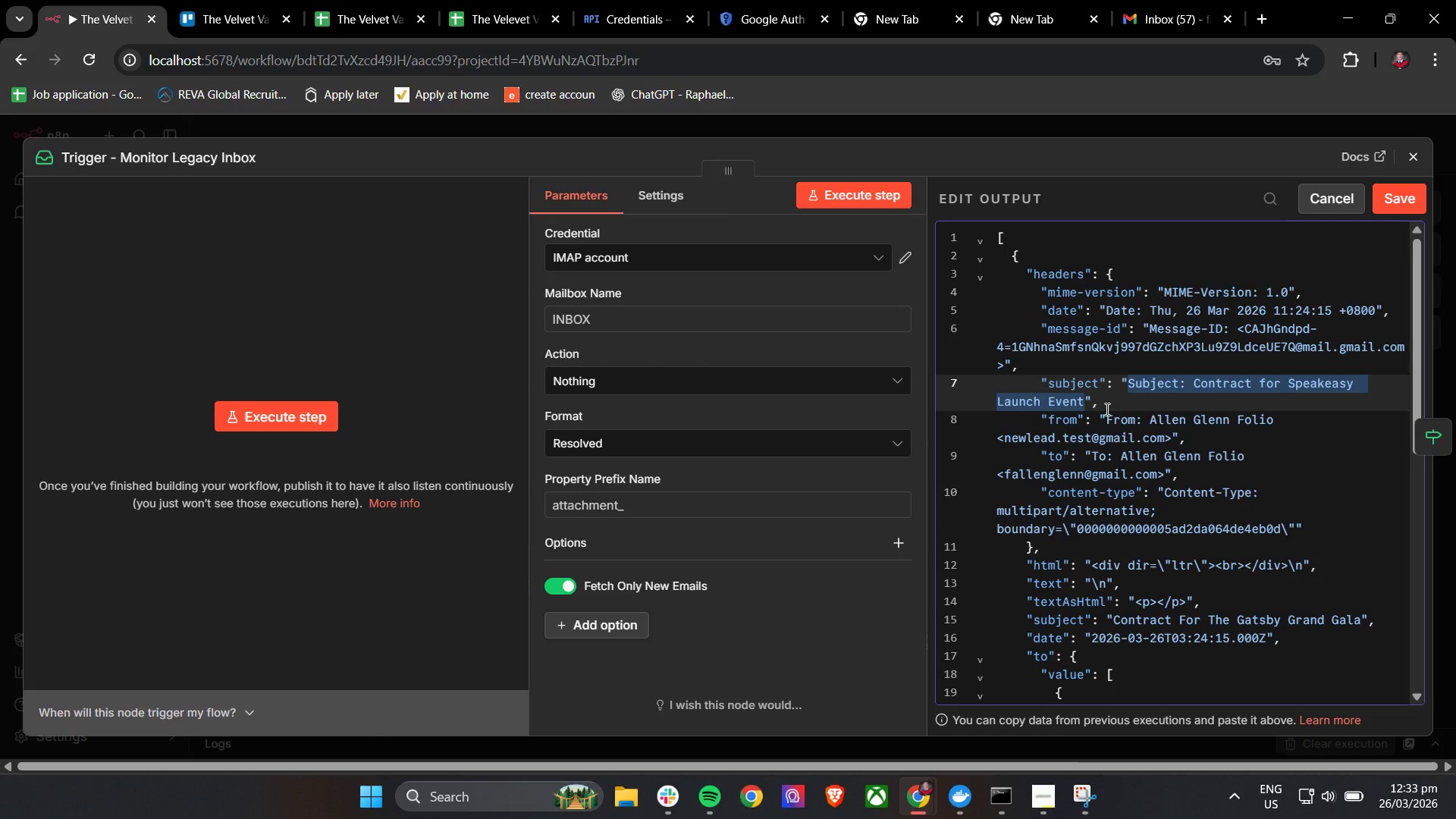 
key(Control+C)
 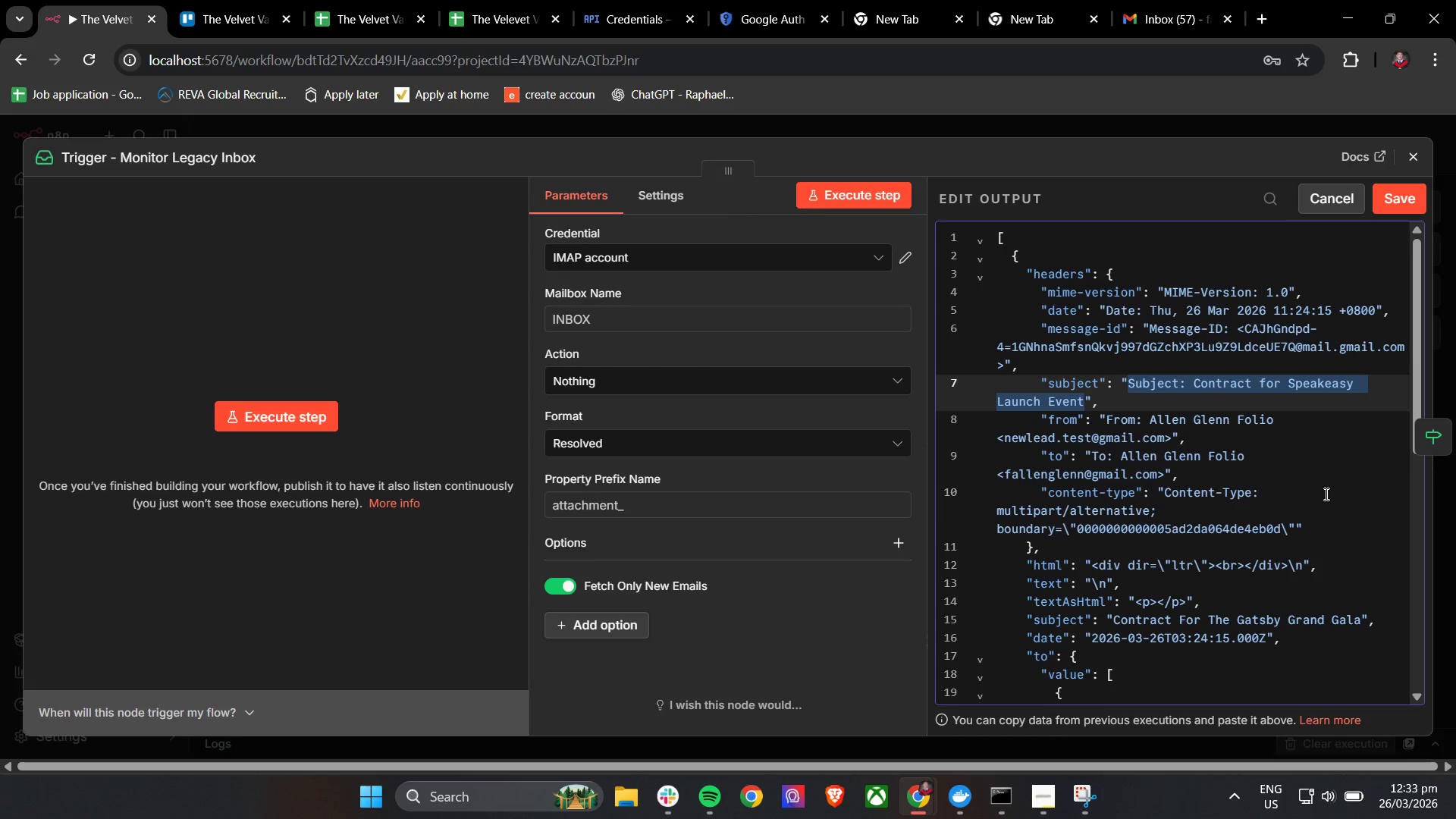 
key(Control+C)
 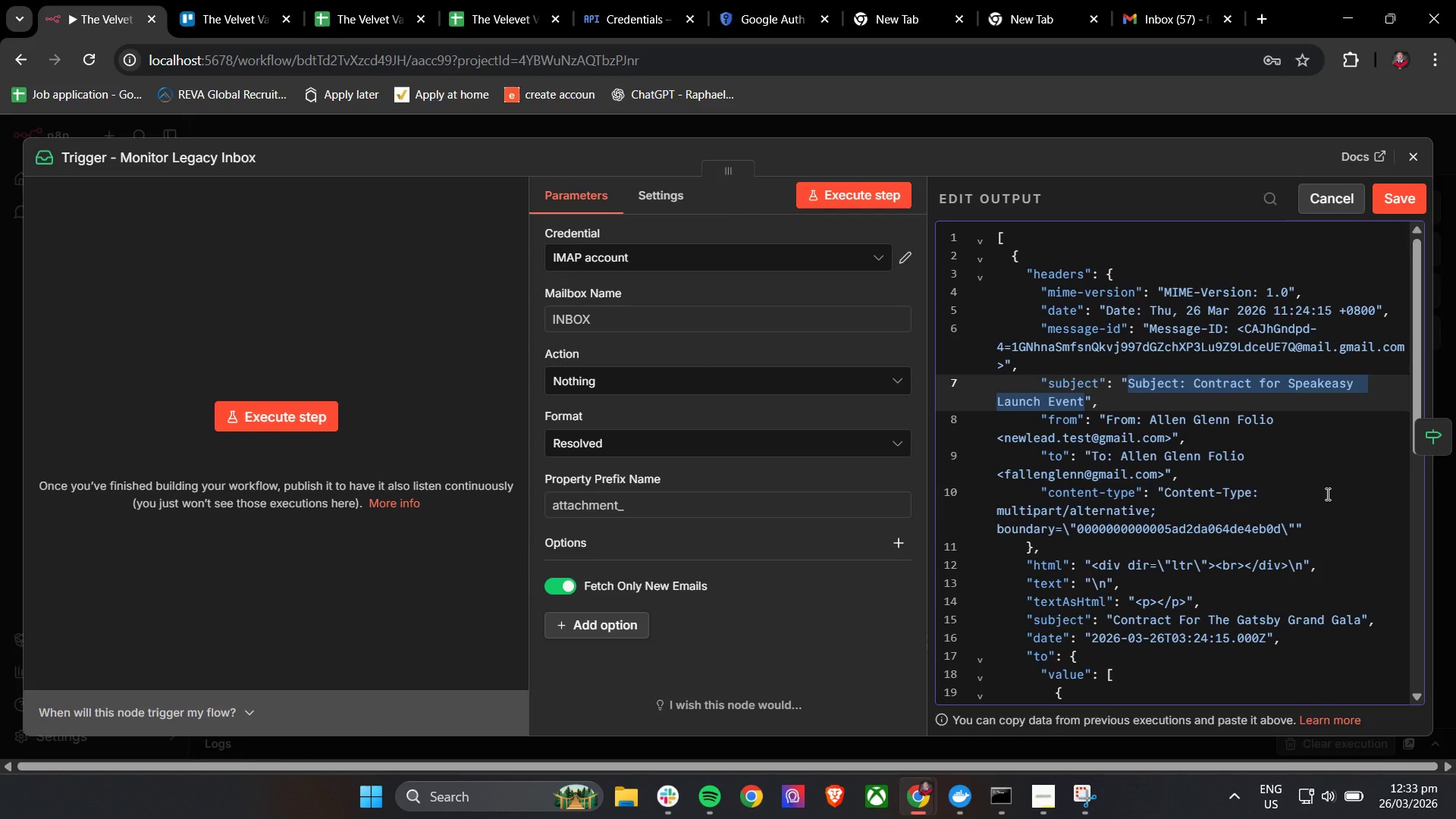 
key(Control+C)
 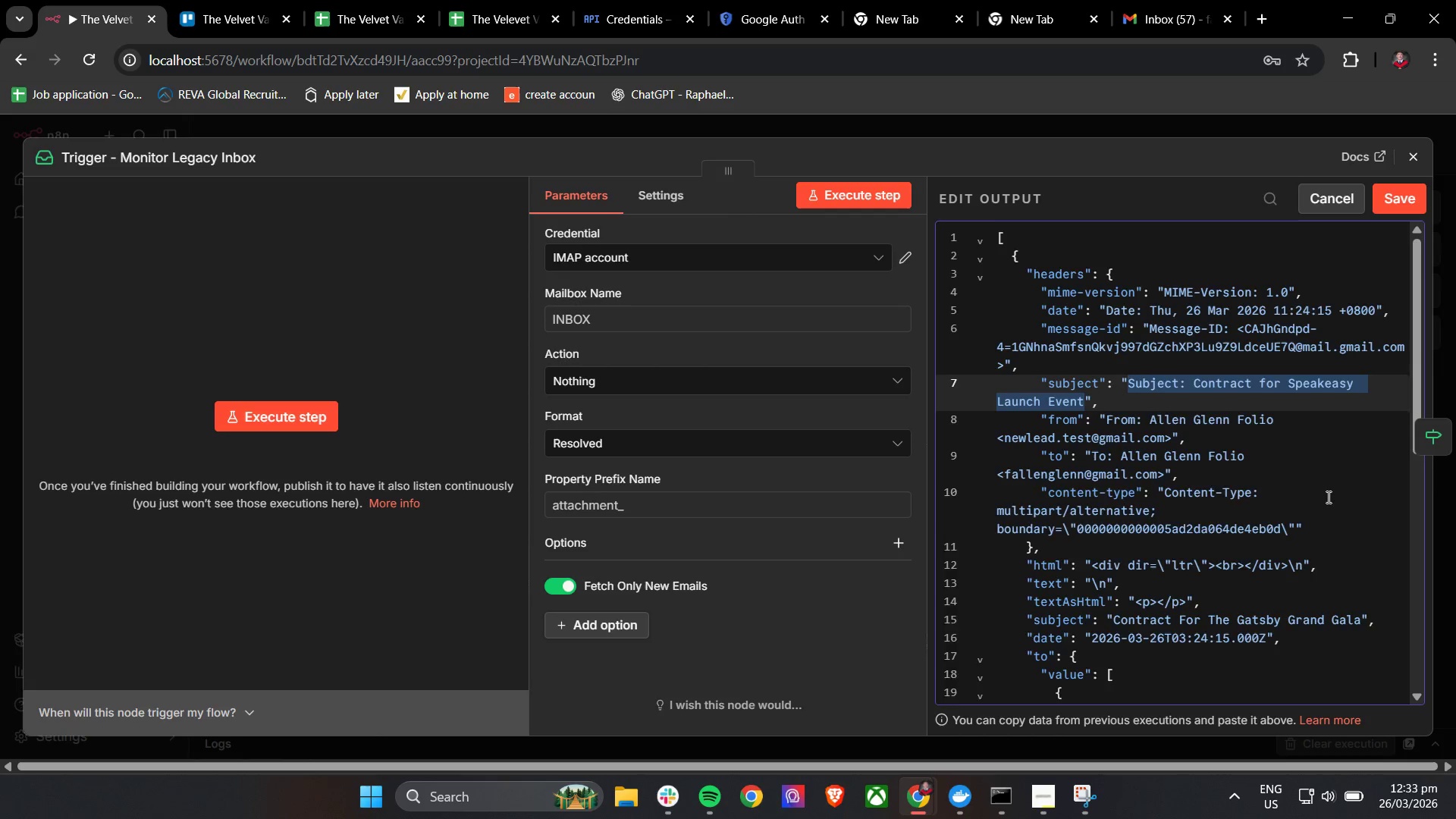 
scroll: coordinate [1327, 498], scroll_direction: down, amount: 3.0
 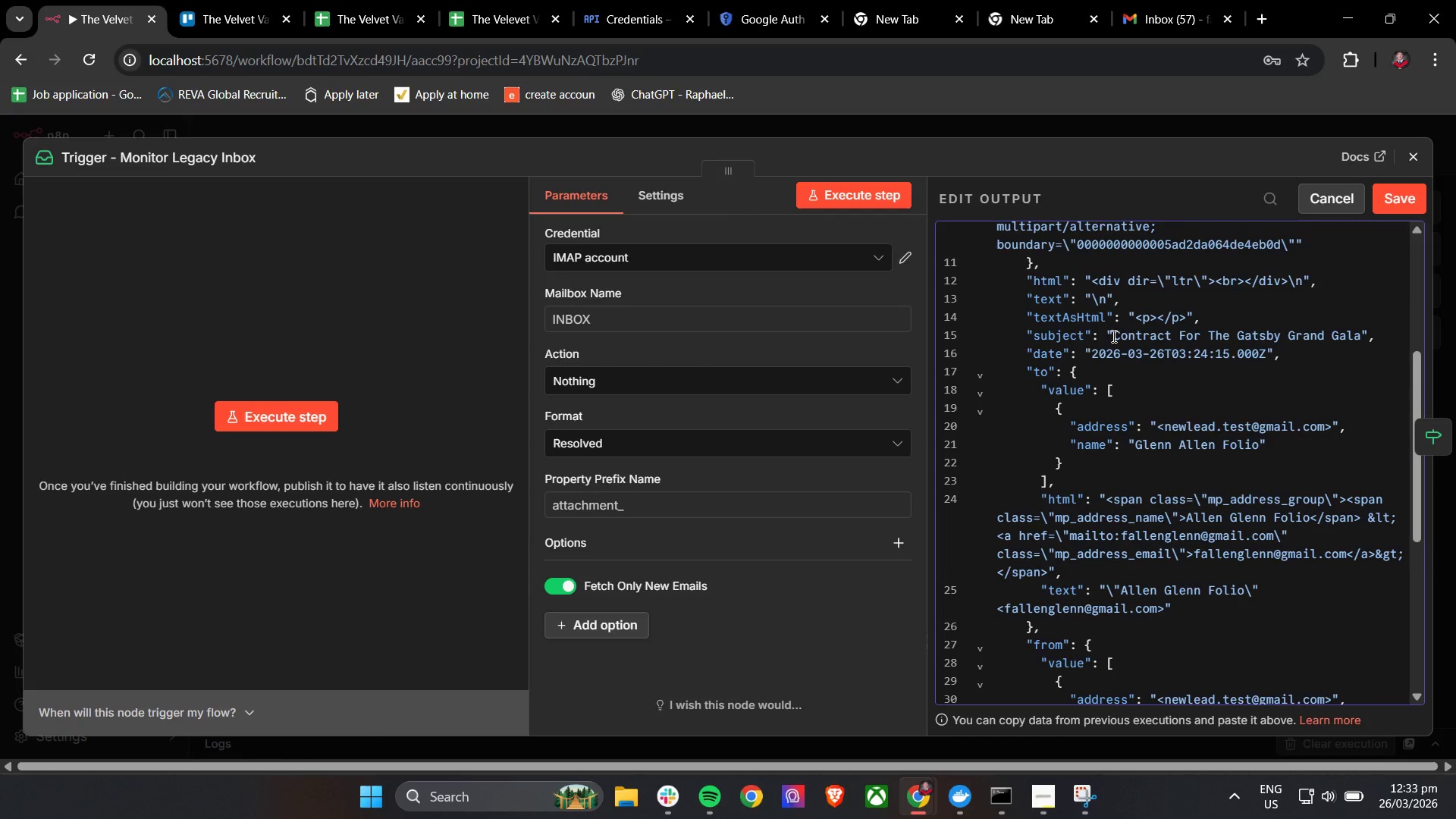 
left_click_drag(start_coordinate=[1112, 337], to_coordinate=[1359, 336])
 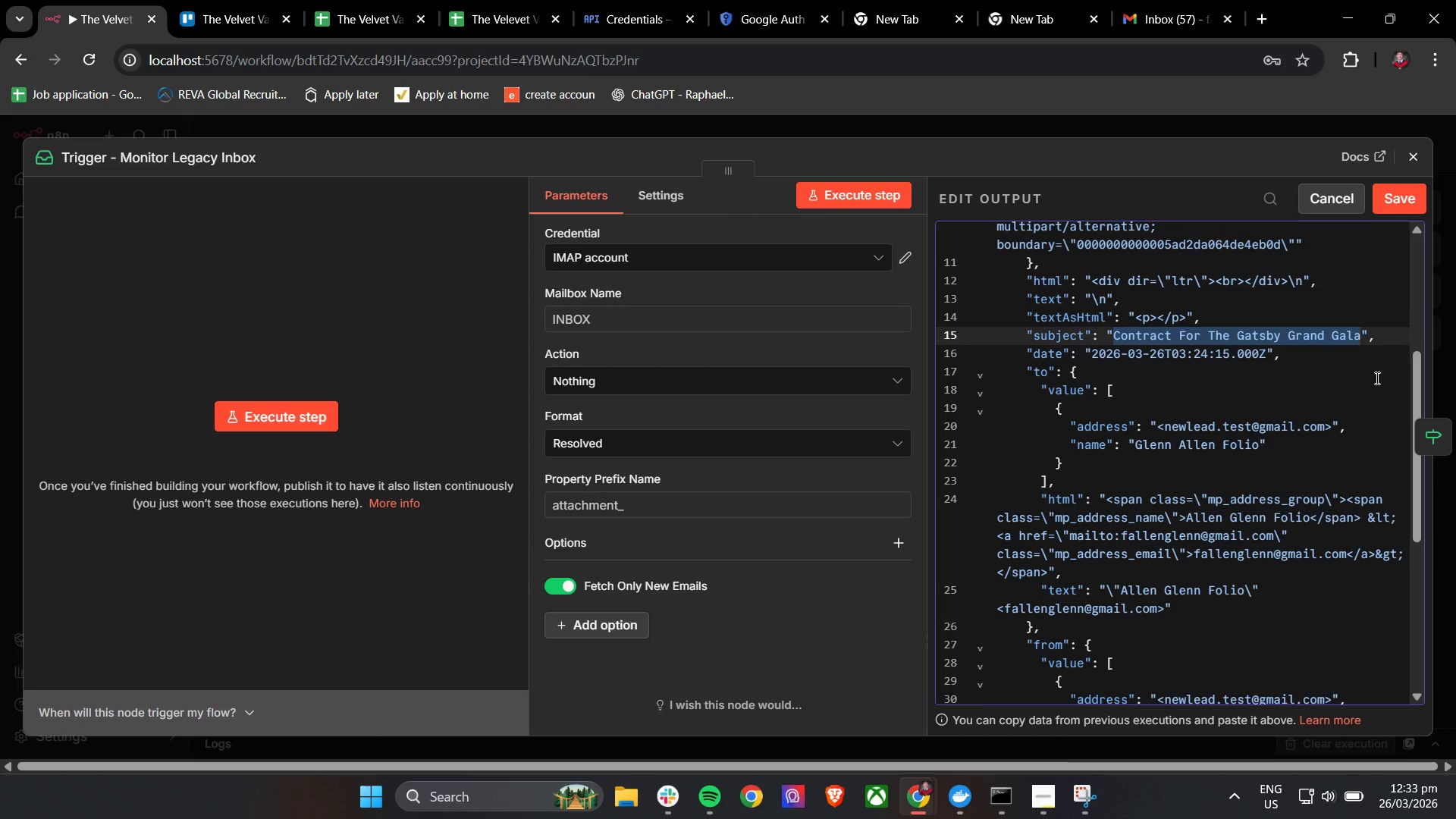 
key(Control+V)
 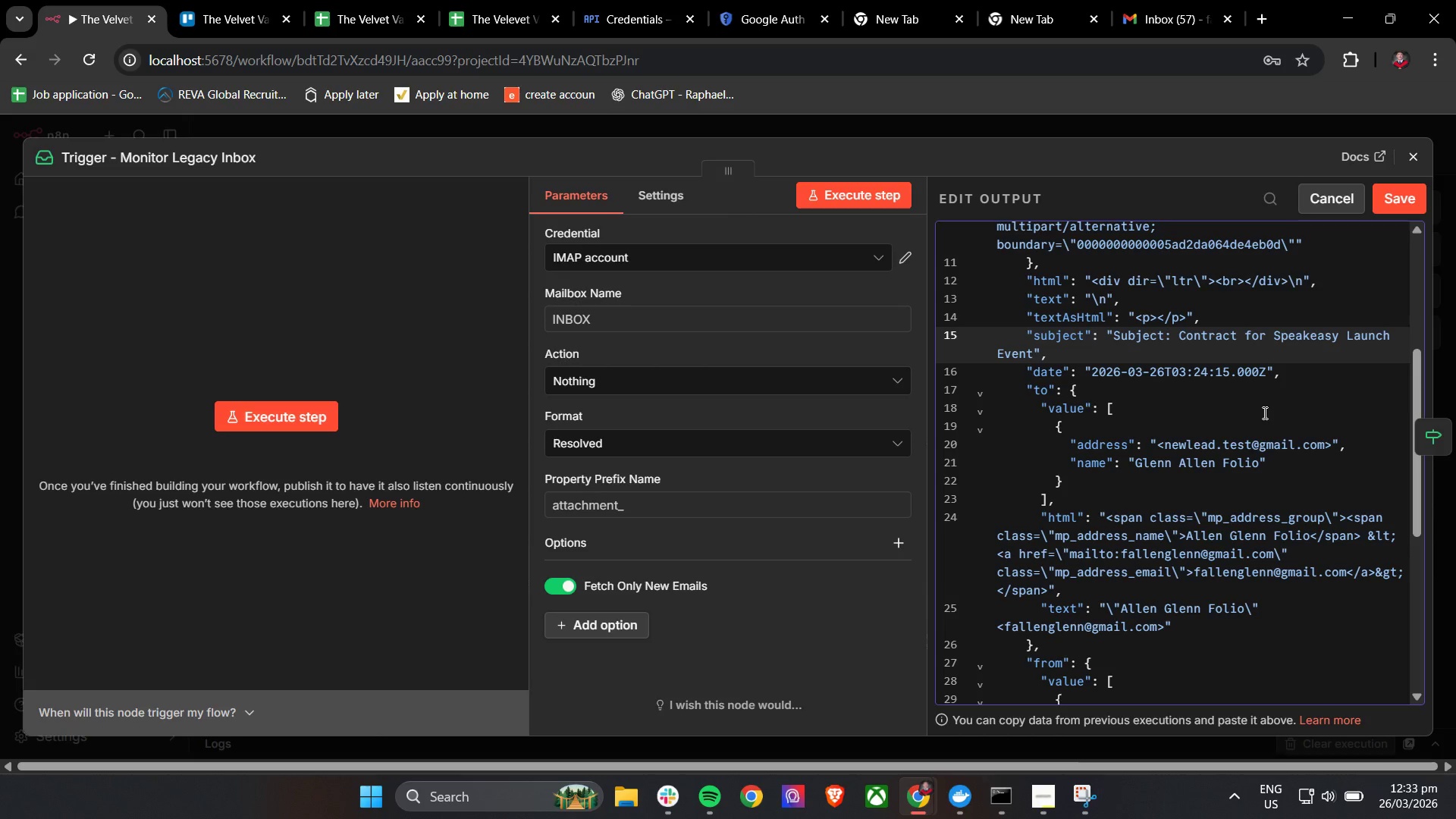 
wait(13.0)
 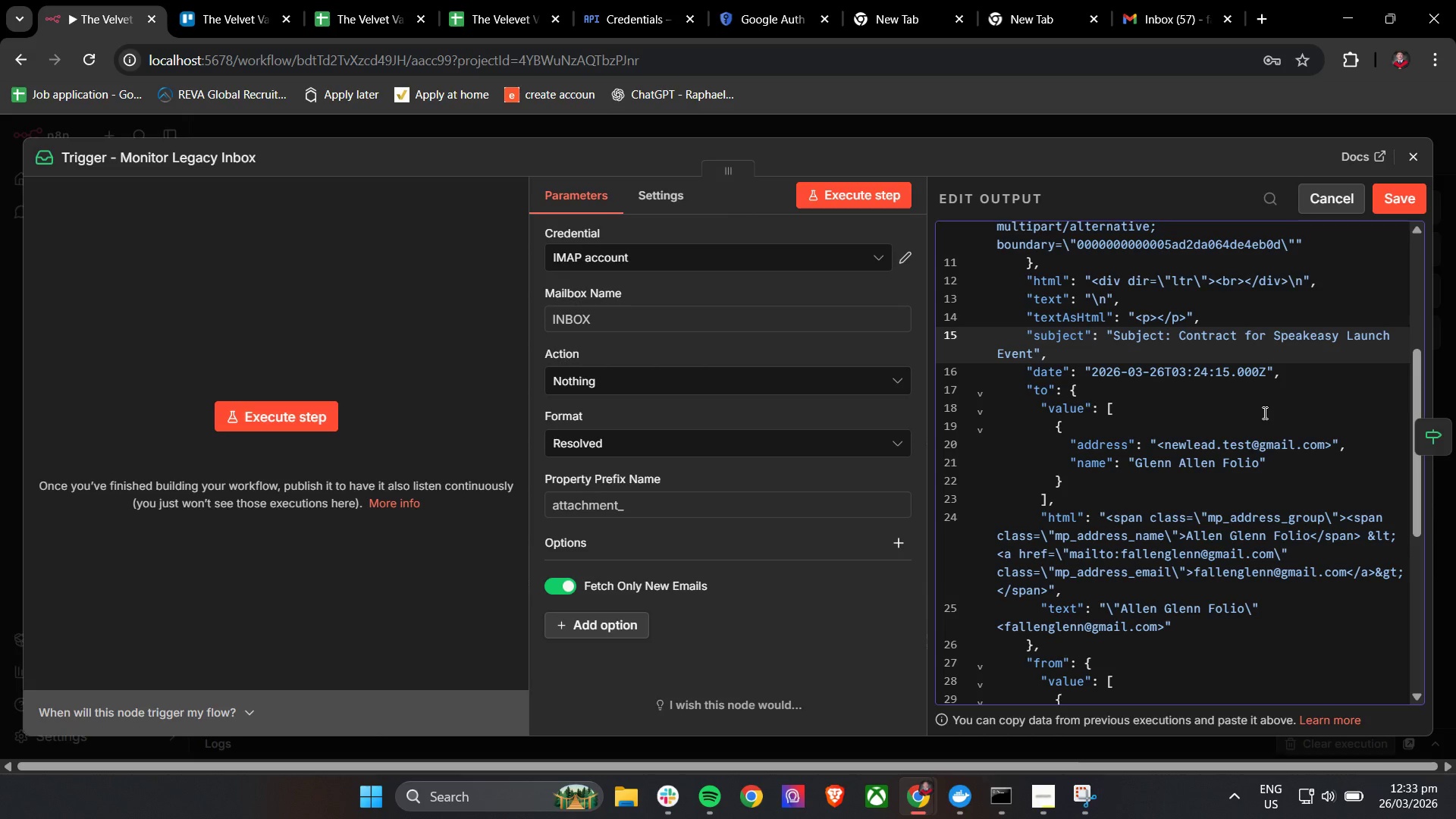 
scroll: coordinate [1178, 392], scroll_direction: down, amount: 9.0
 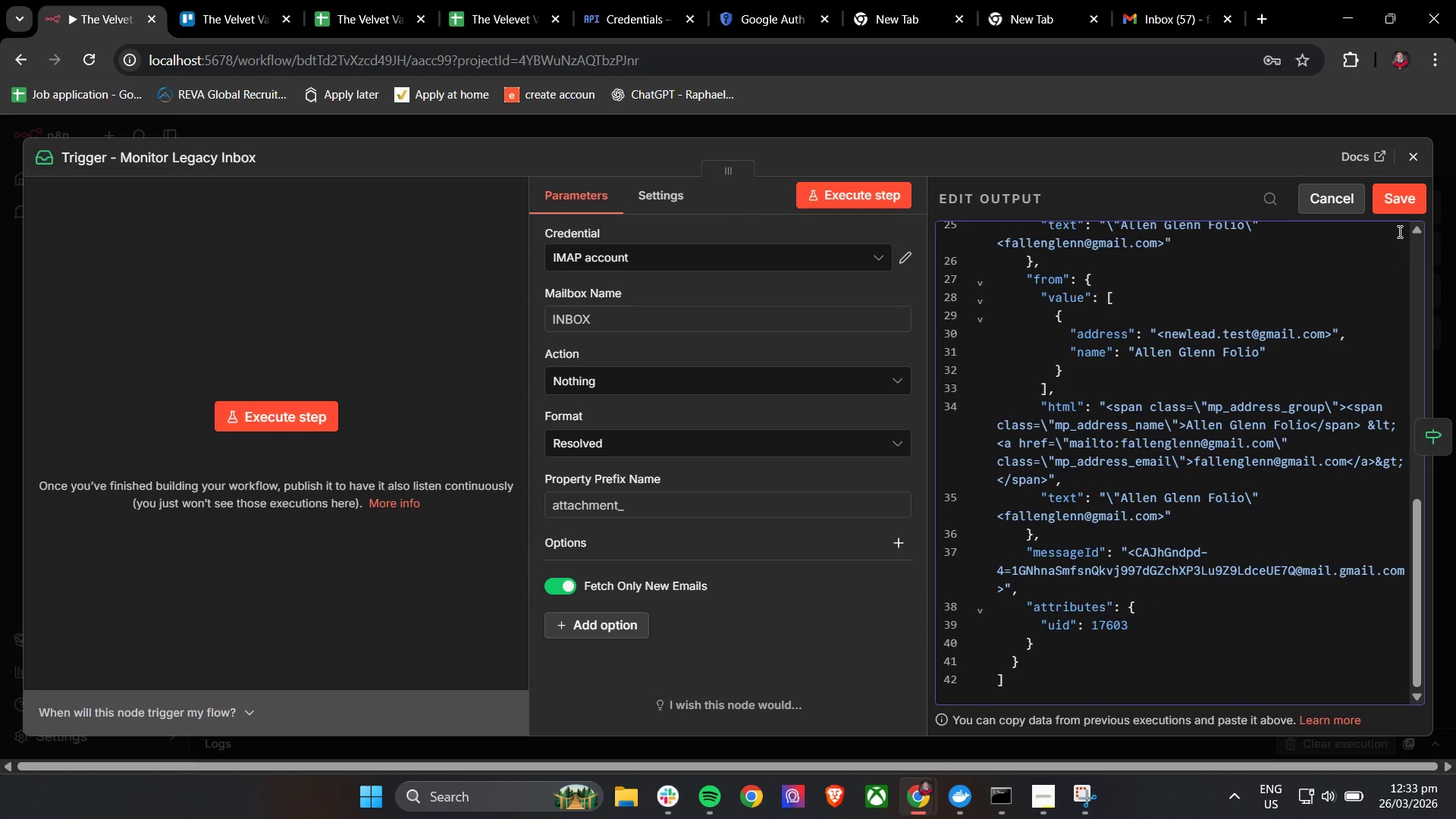 
left_click([1402, 197])
 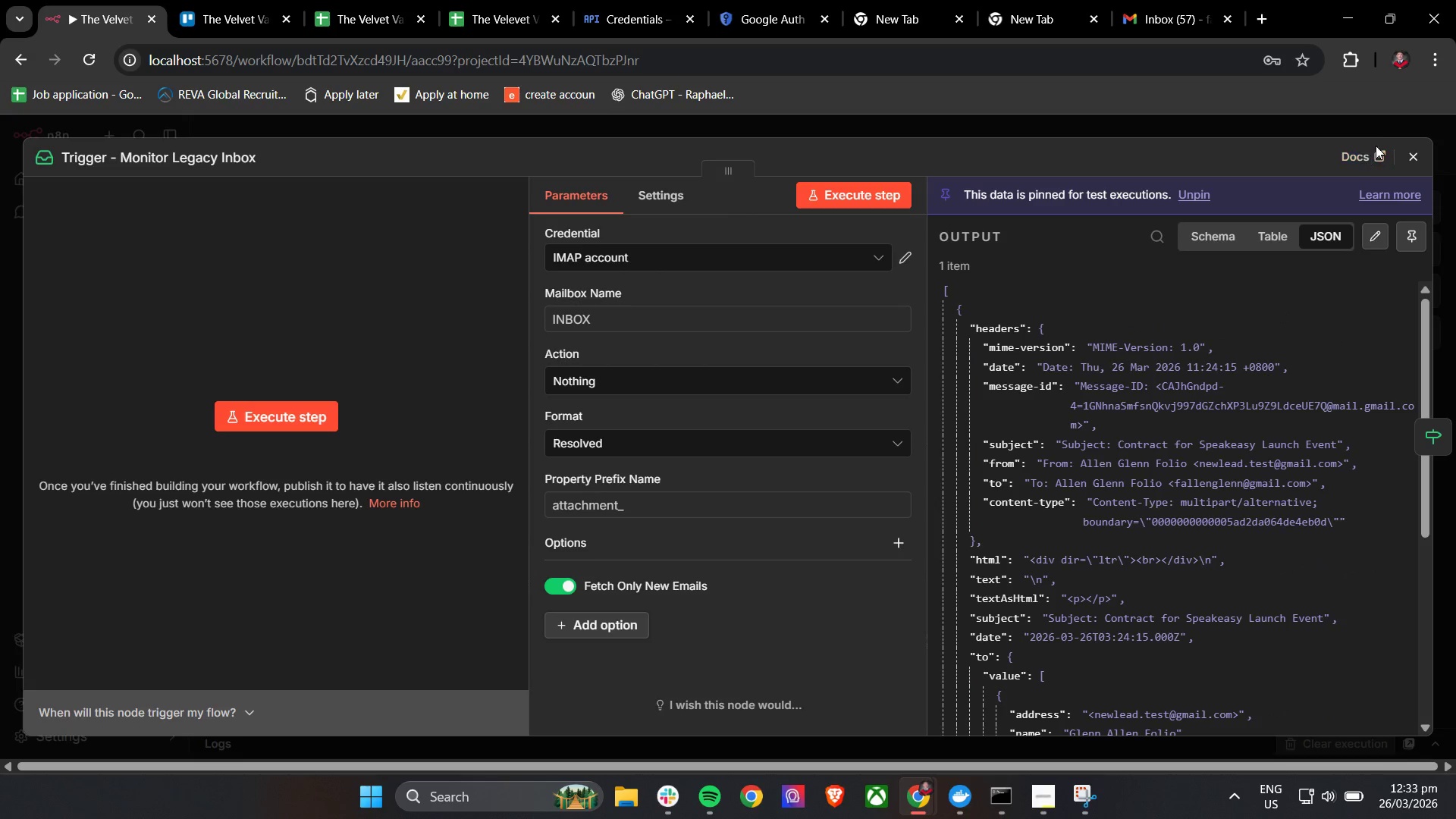 
left_click([1407, 152])
 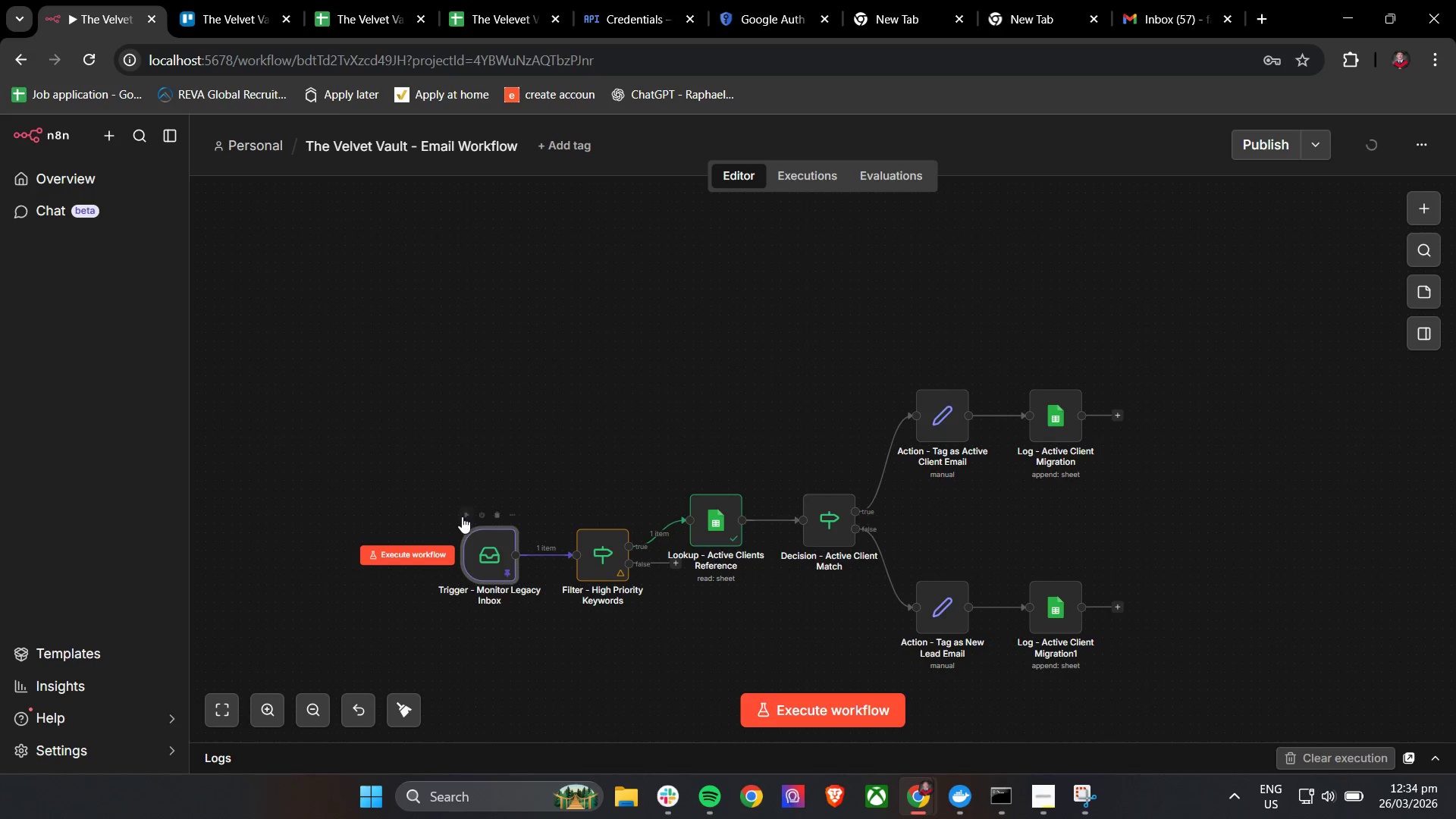 
left_click([471, 516])
 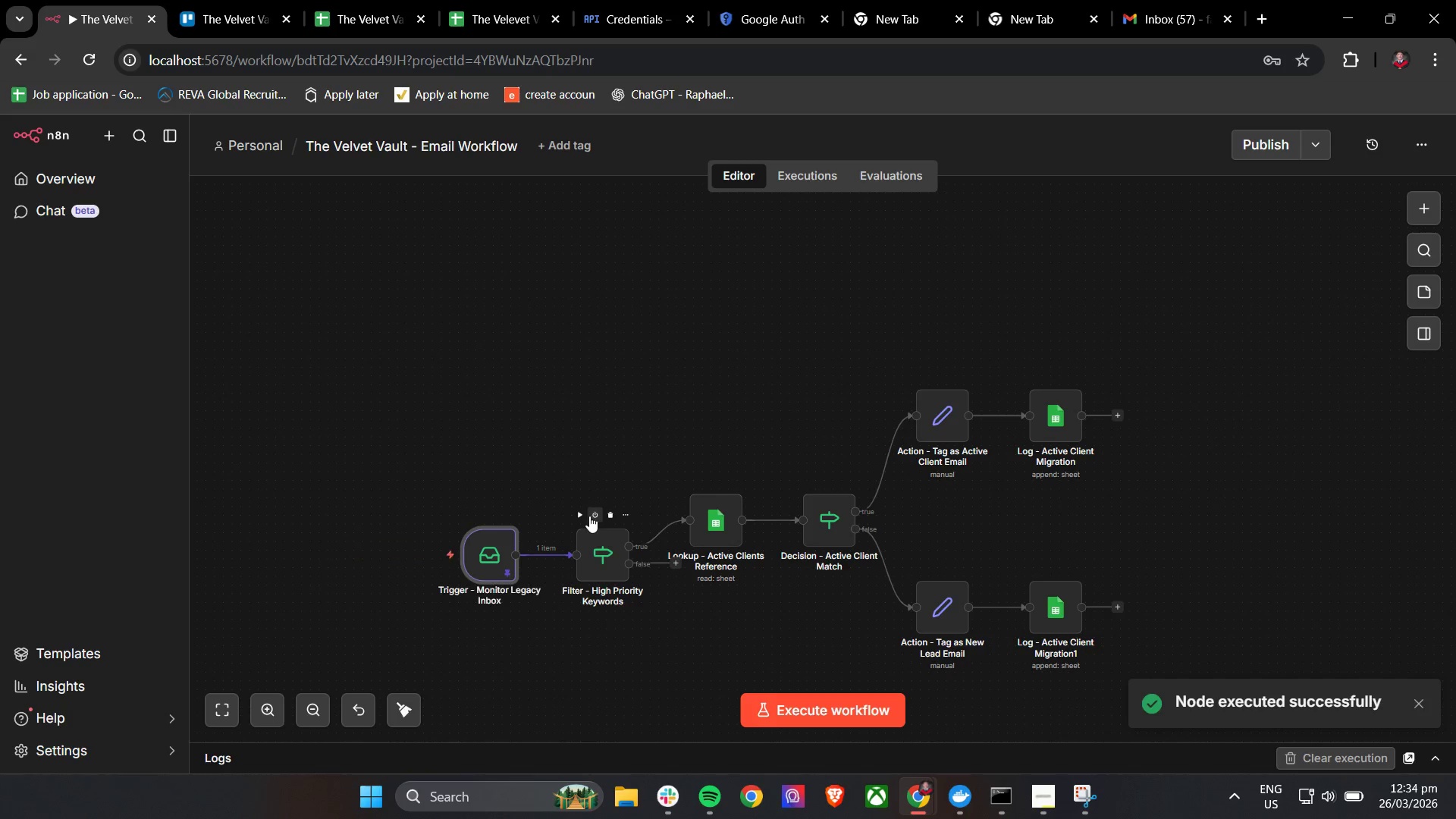 
left_click([582, 515])
 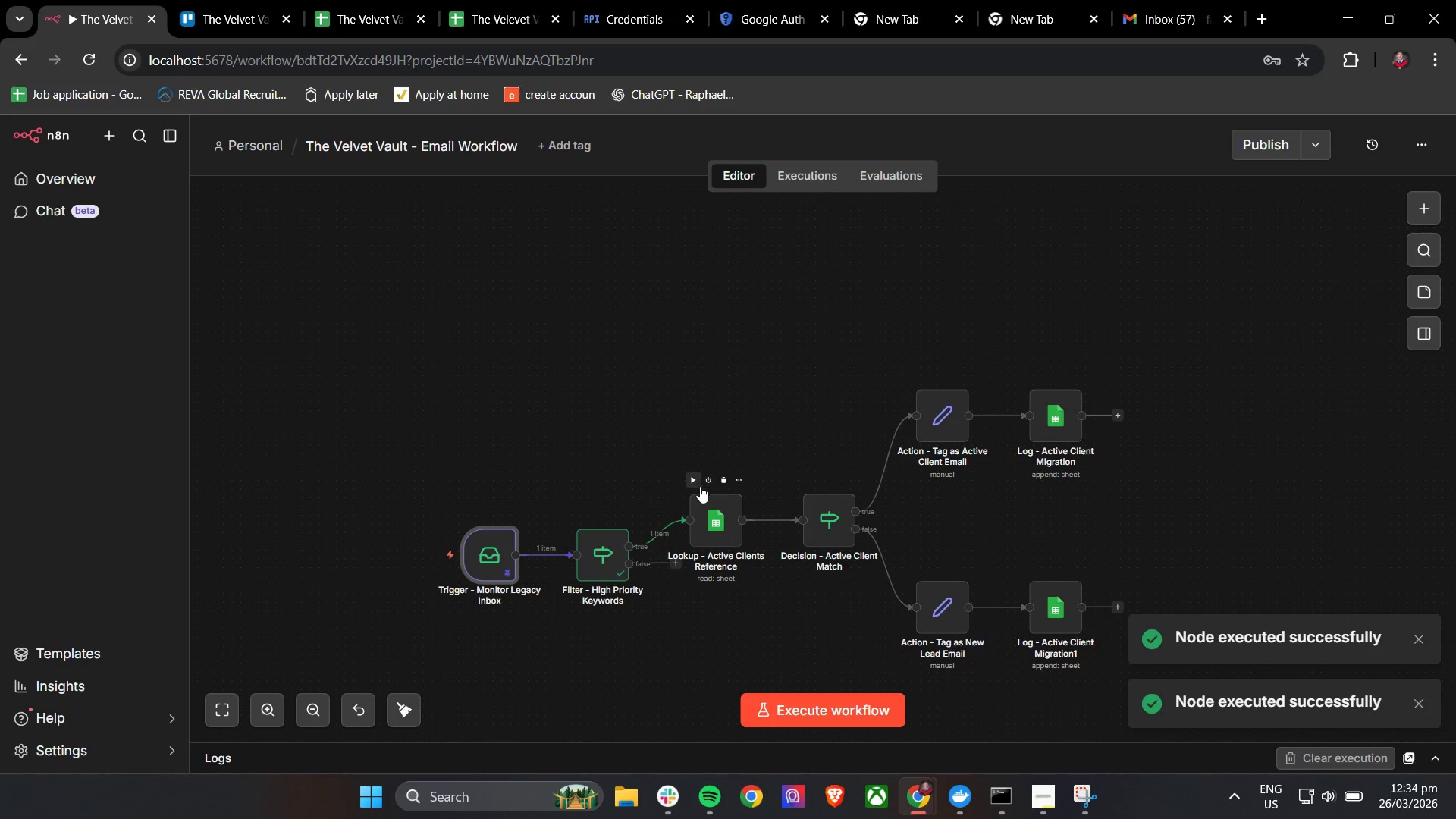 
left_click([696, 485])
 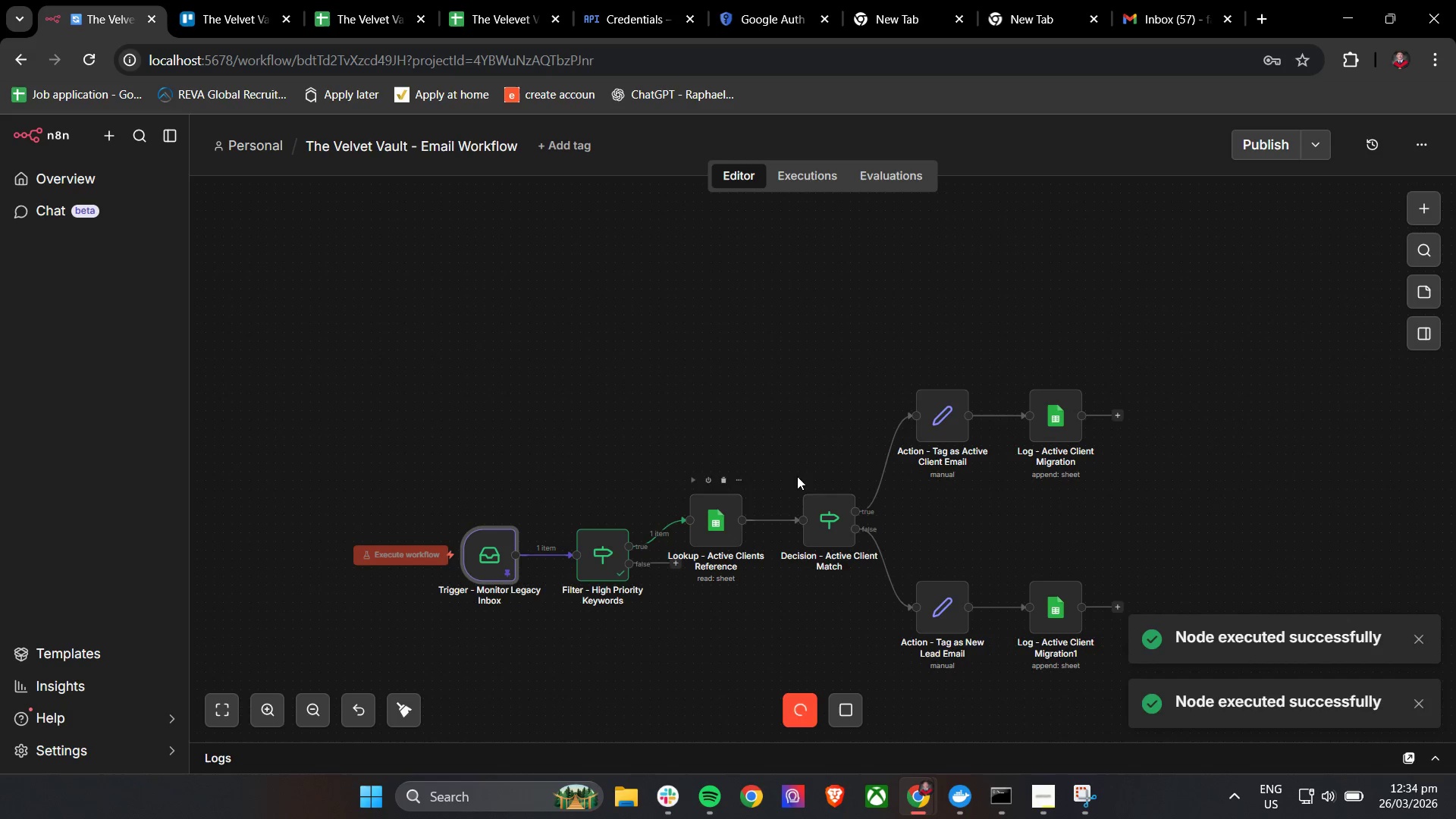 
mouse_move([821, 485])
 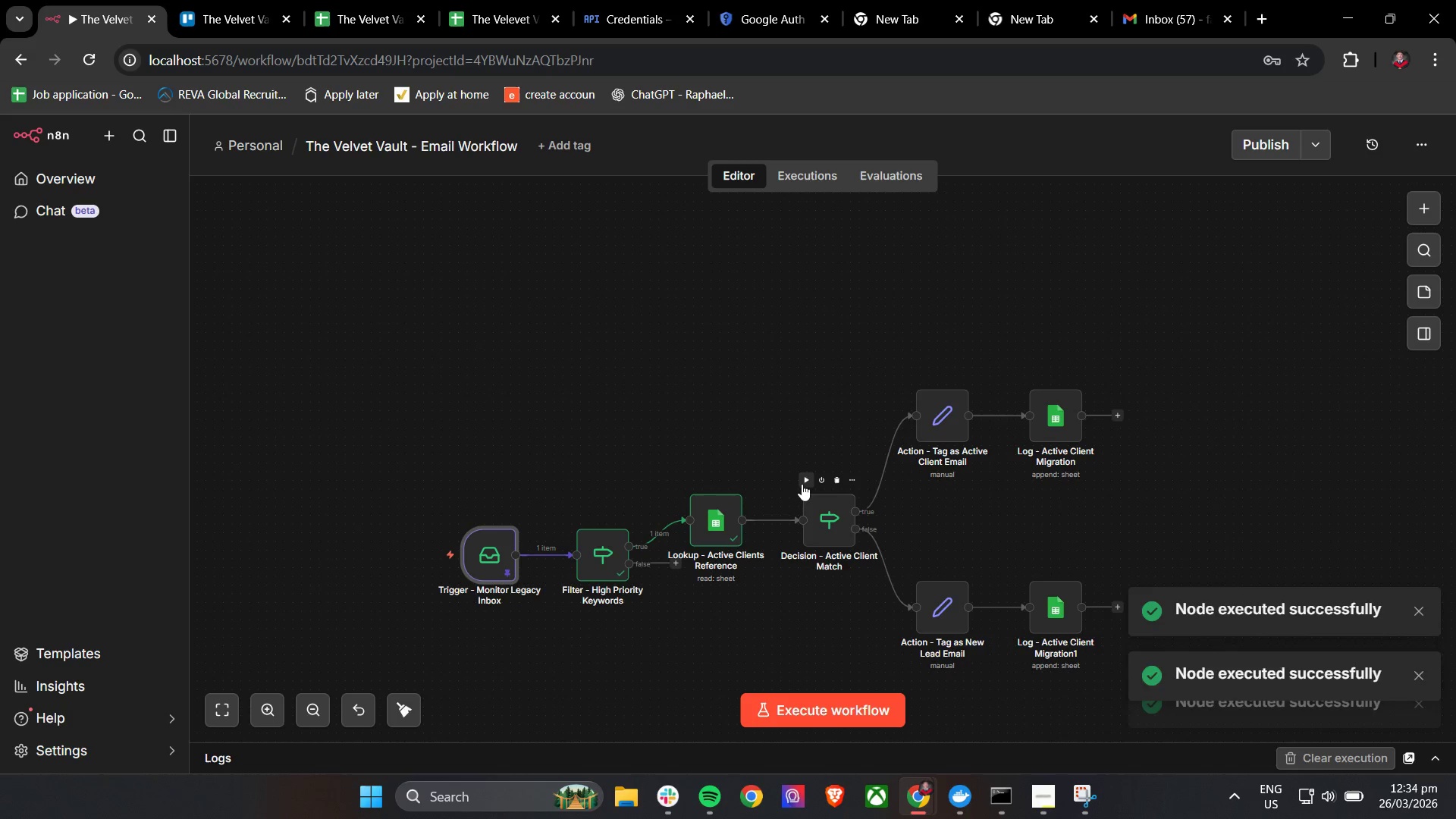 
left_click([802, 478])
 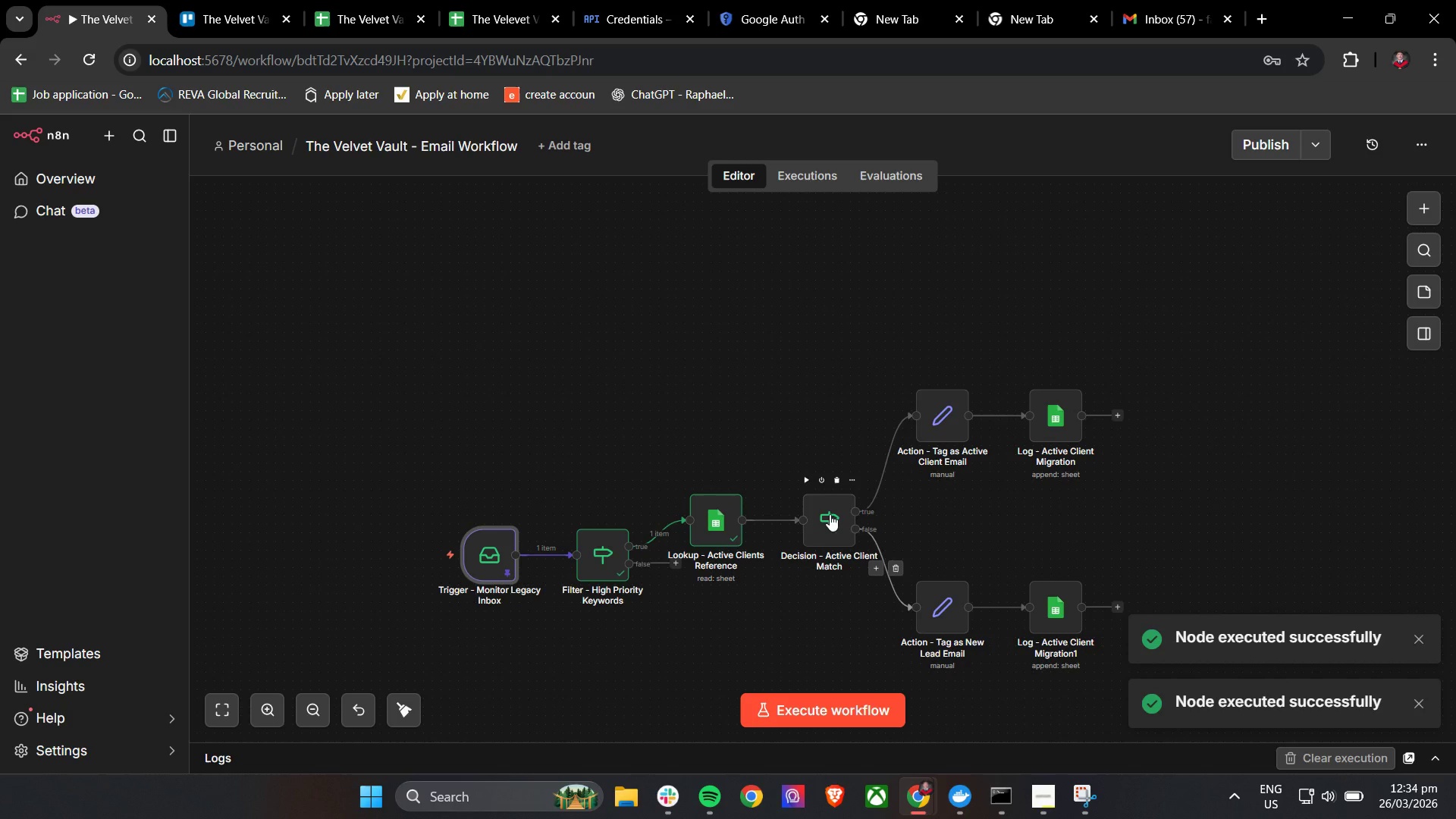 
double_click([719, 520])
 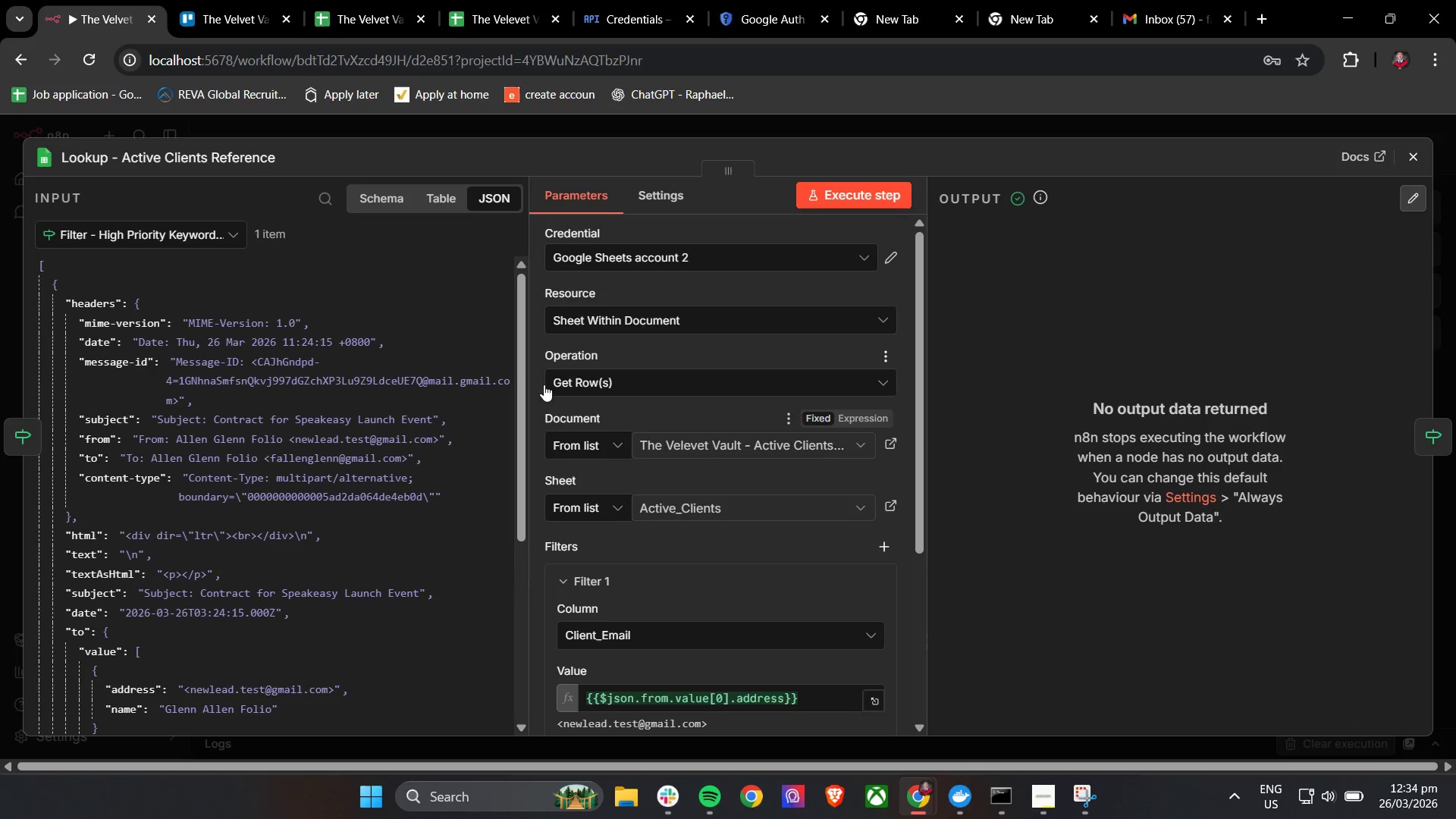 
left_click_drag(start_coordinate=[516, 364], to_coordinate=[448, 652])
 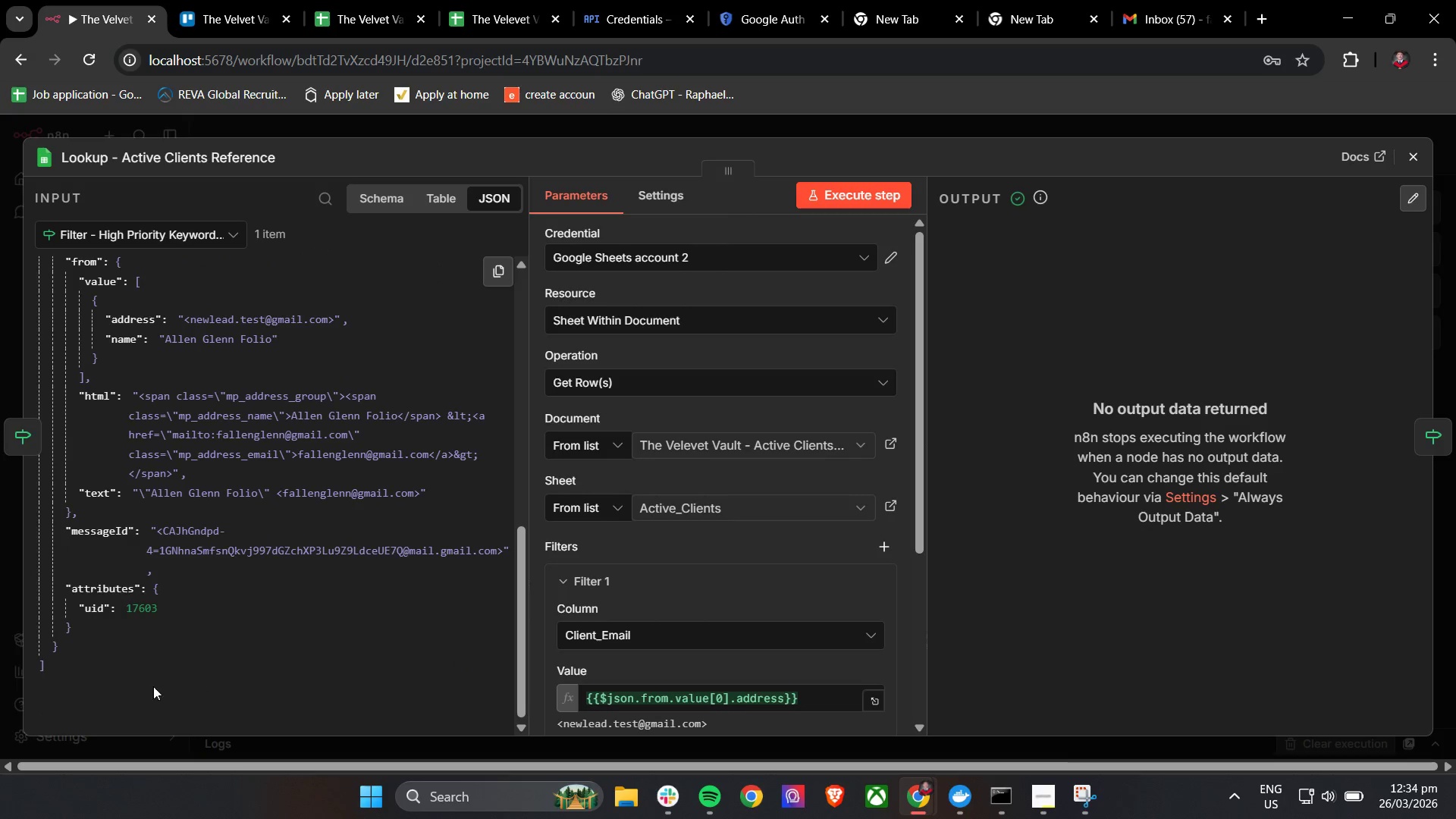 
left_click_drag(start_coordinate=[122, 689], to_coordinate=[29, 270])
 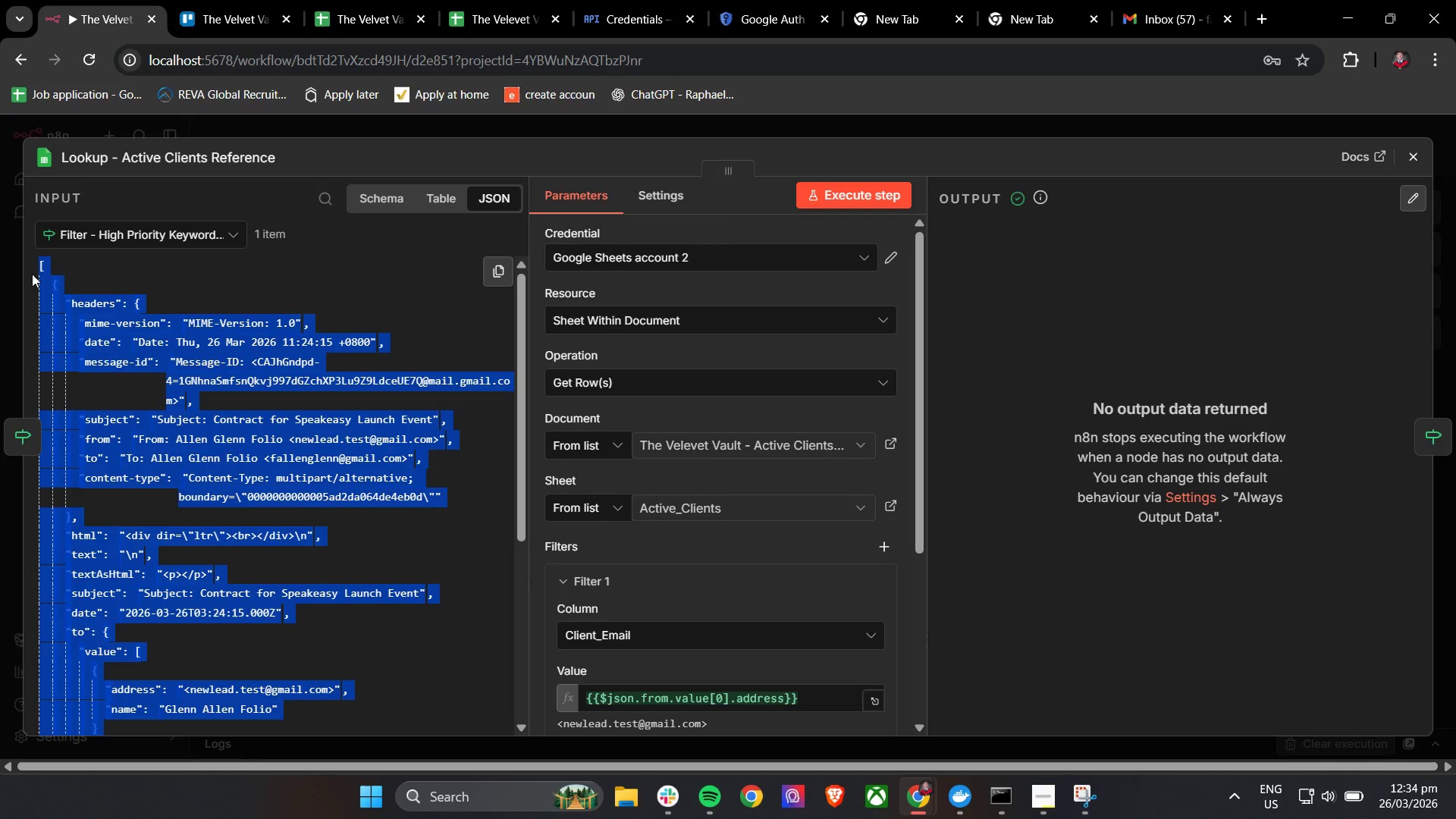 
key(Control+C)
 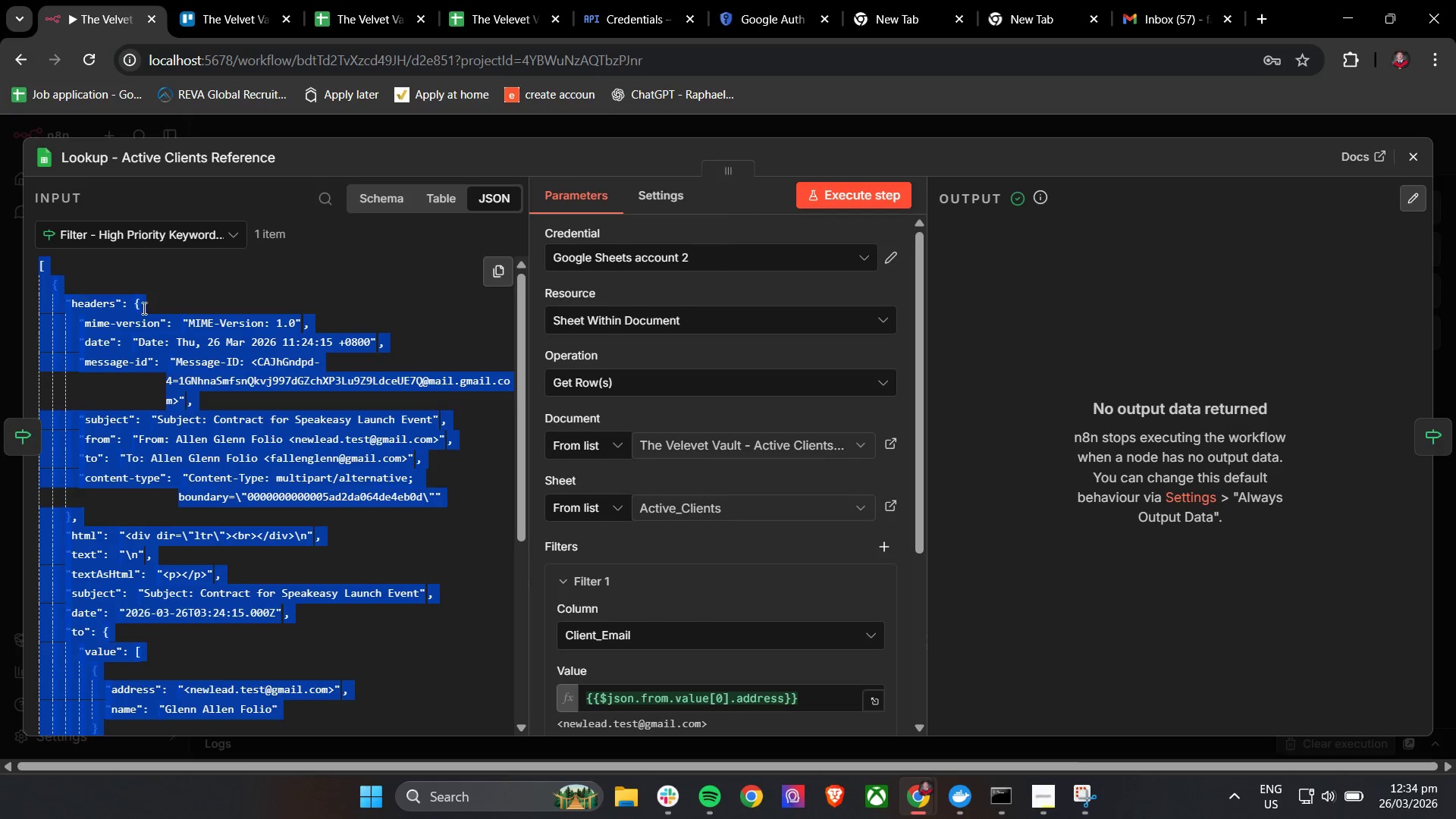 
key(Control+C)
 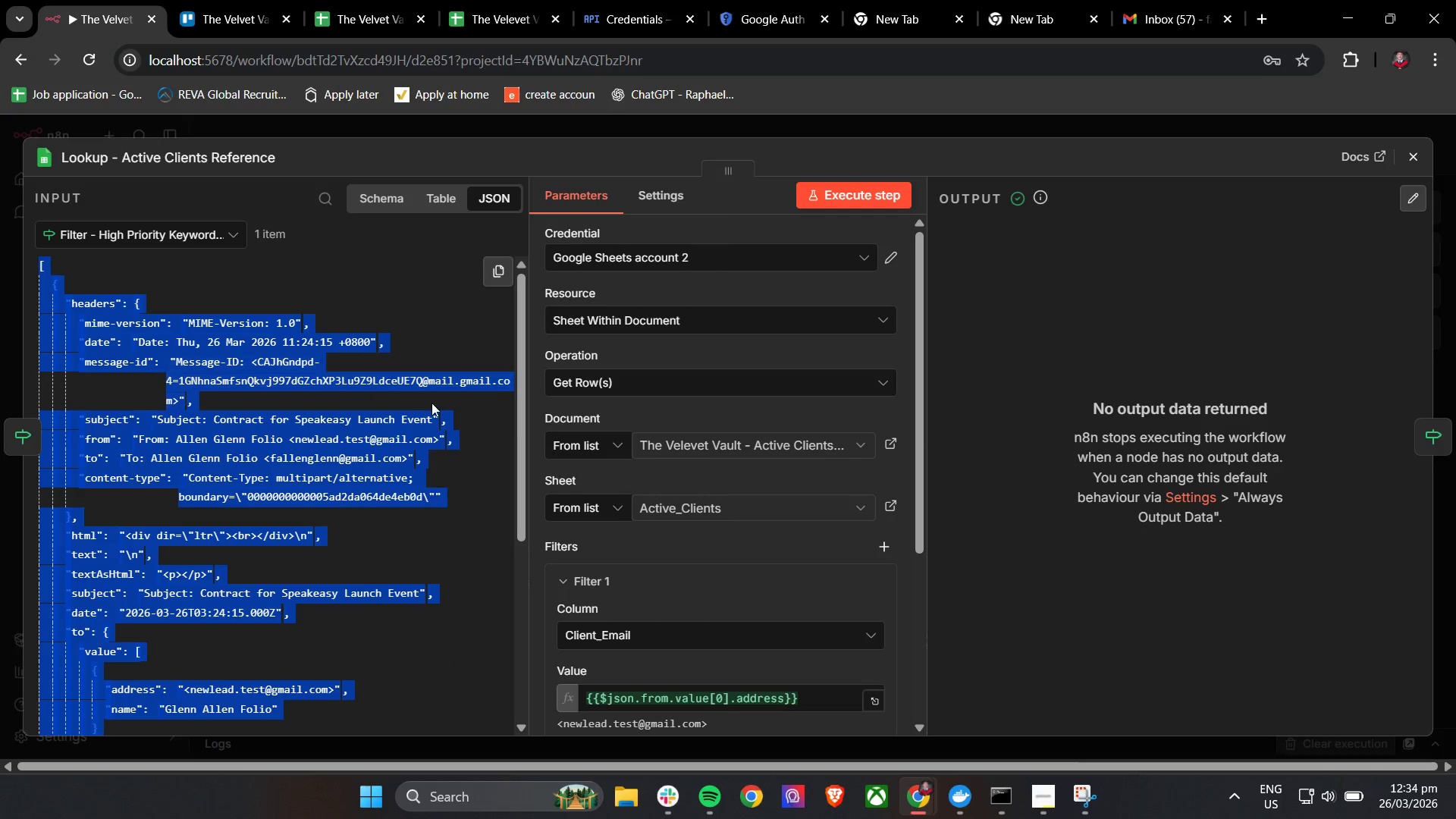 
key(Control+C)
 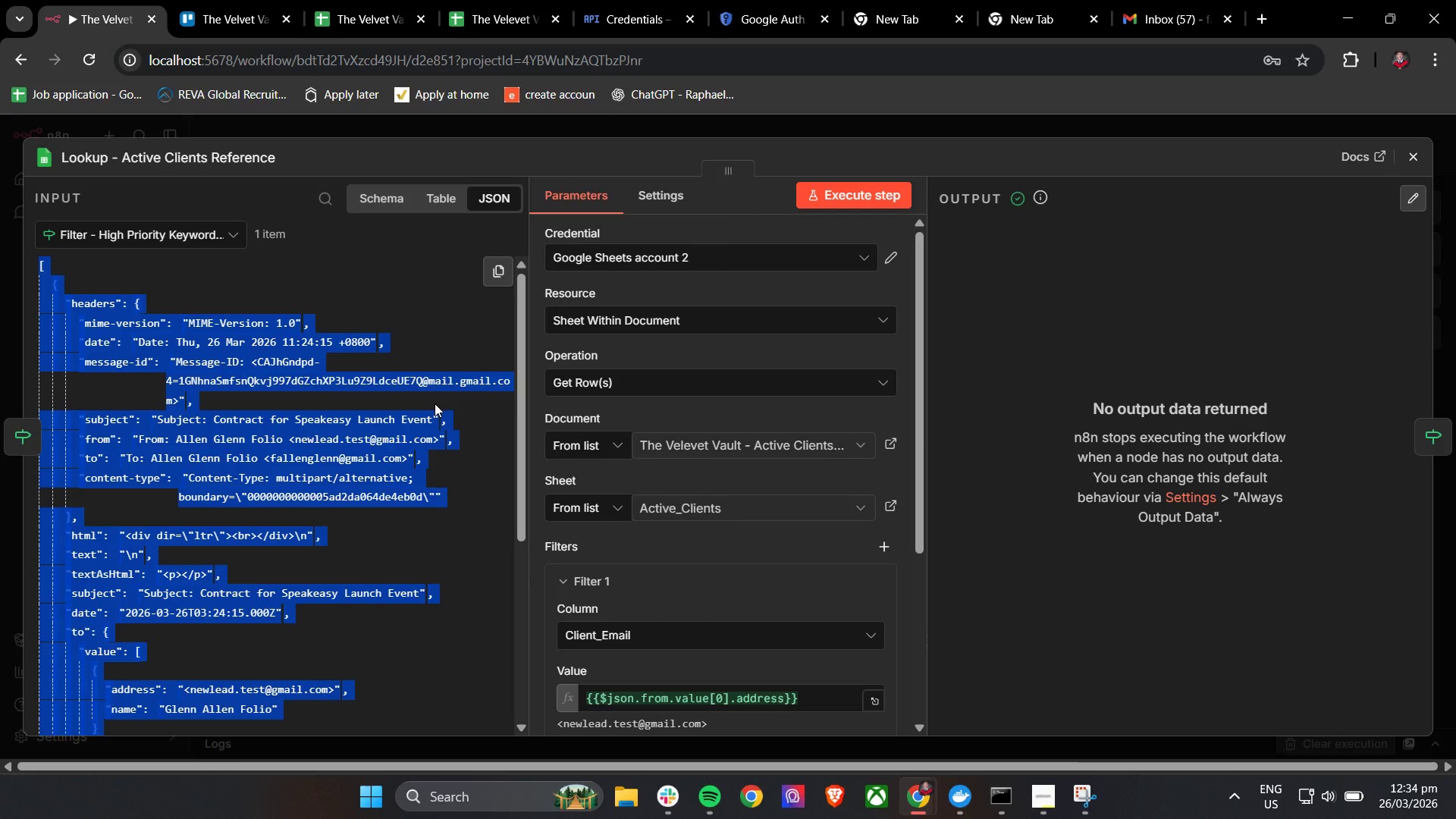 
key(Control+C)
 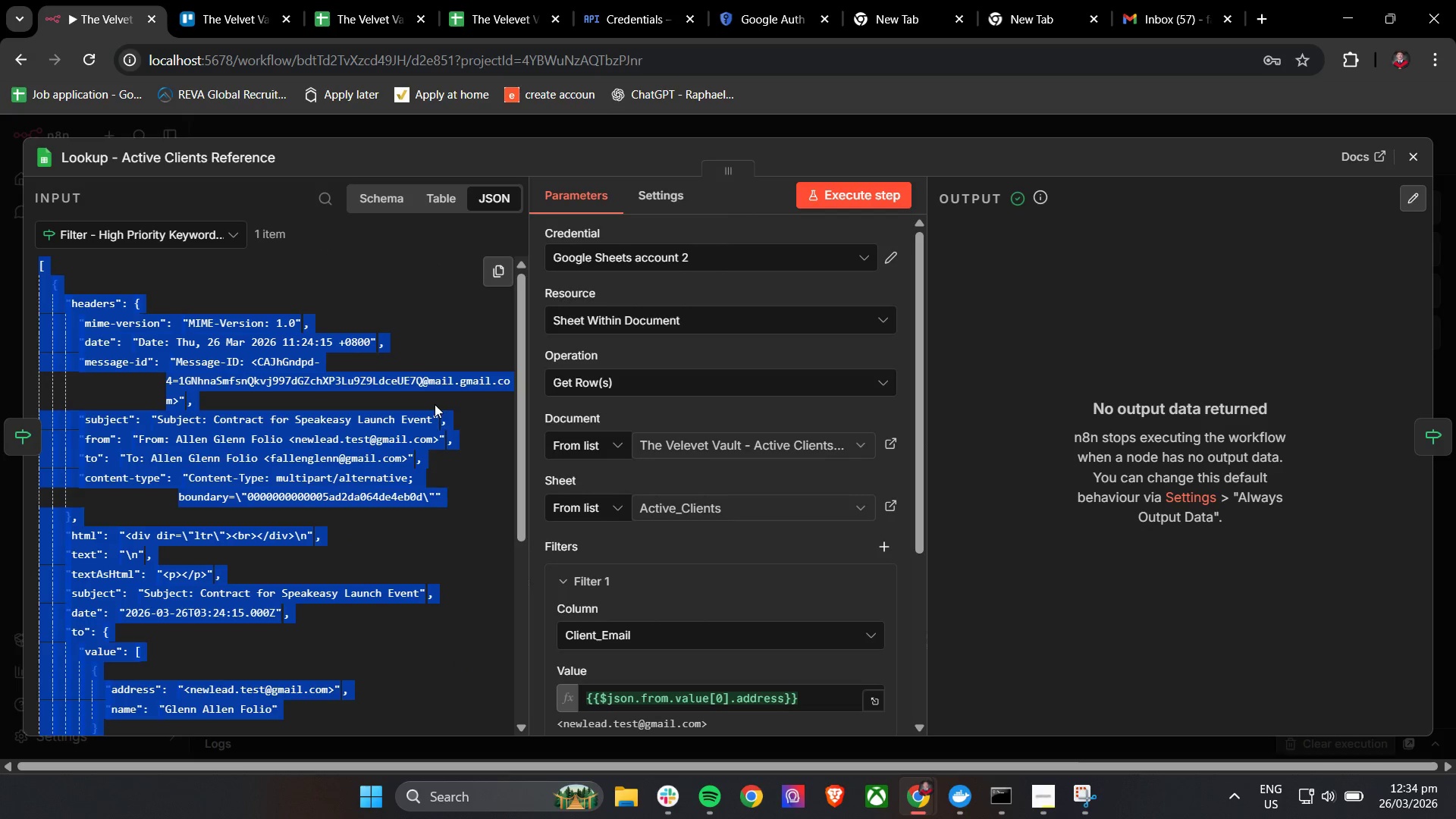 
key(Control+C)
 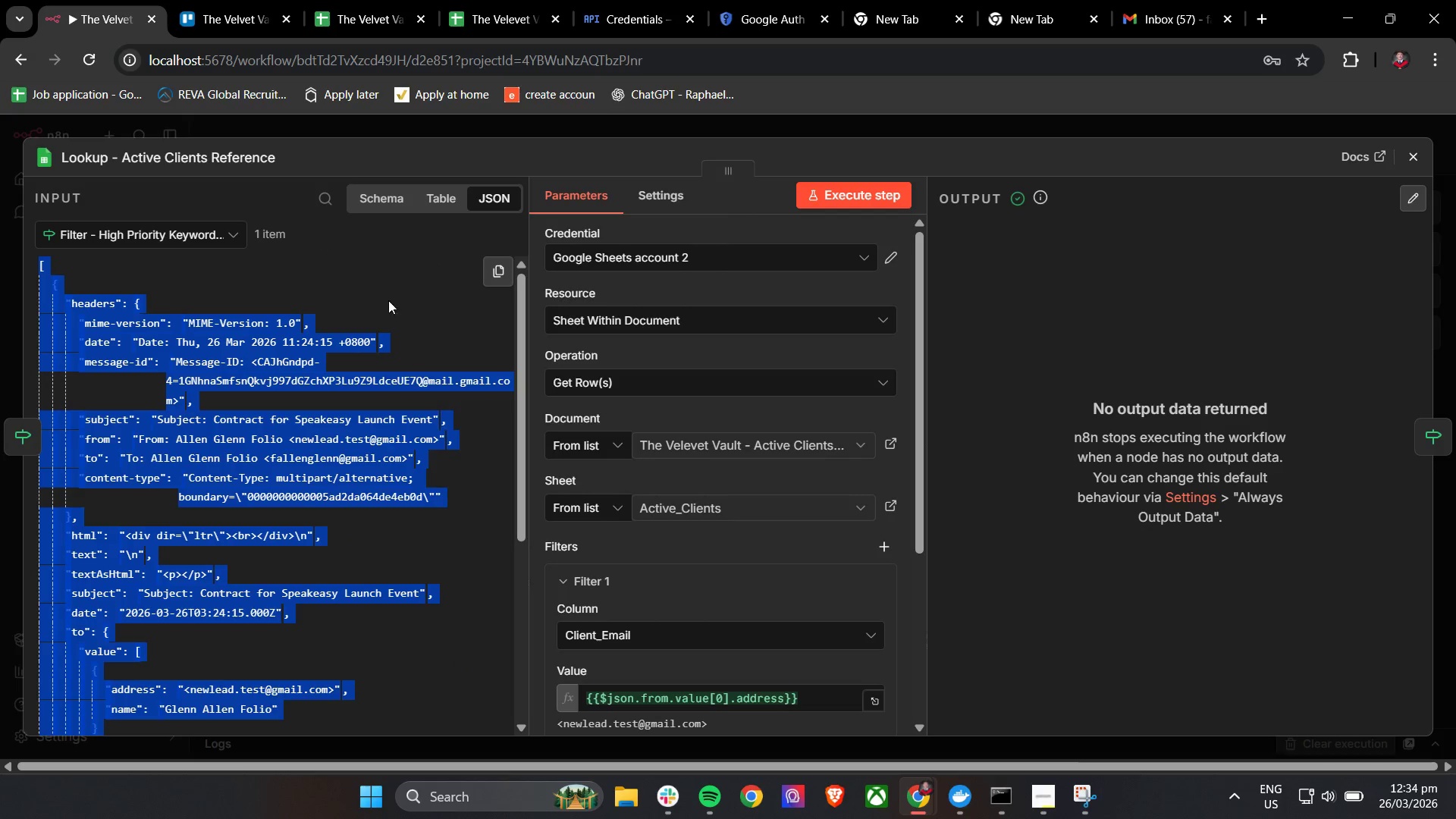 
key(Control+C)
 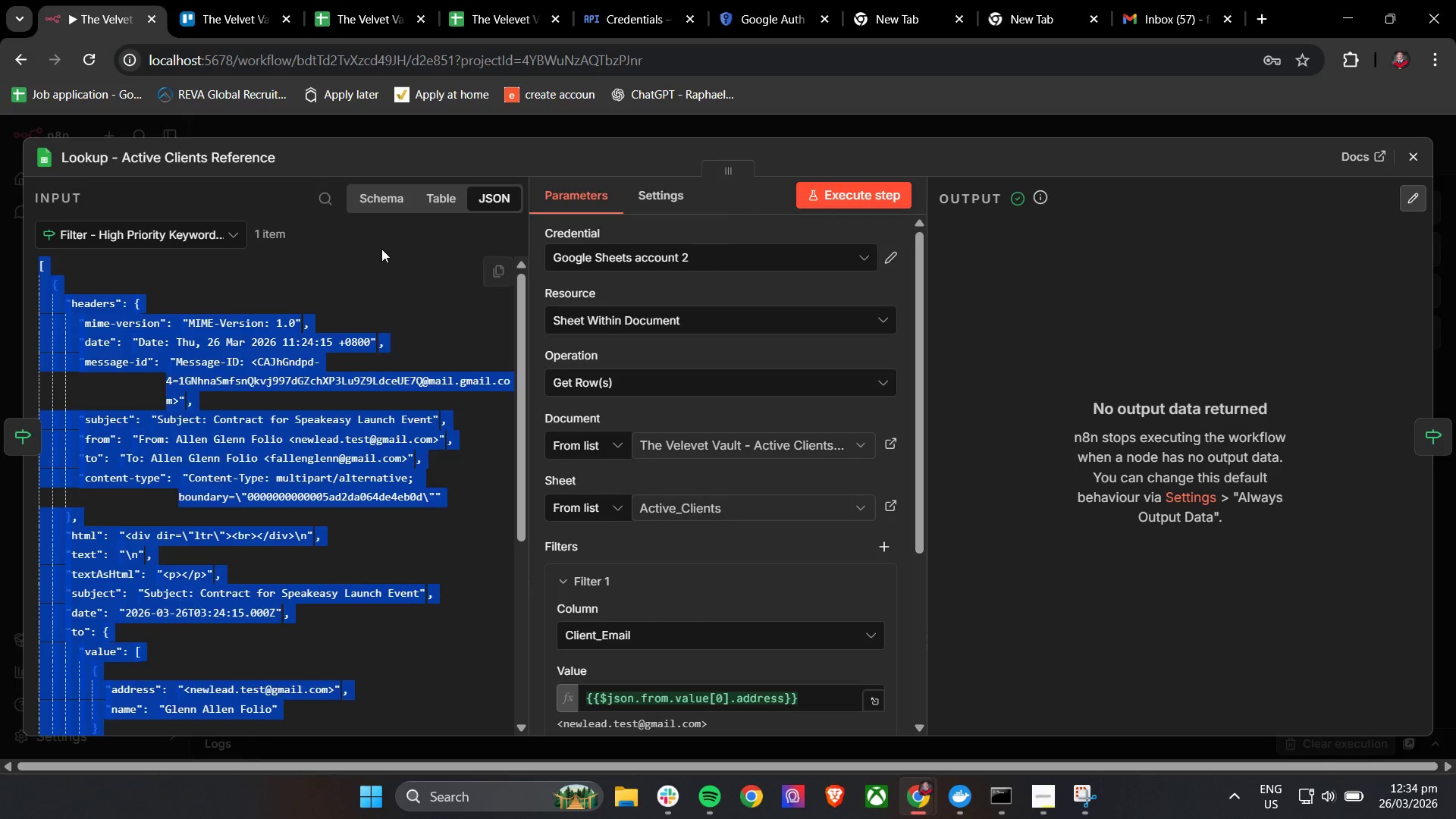 
left_click([381, 249])
 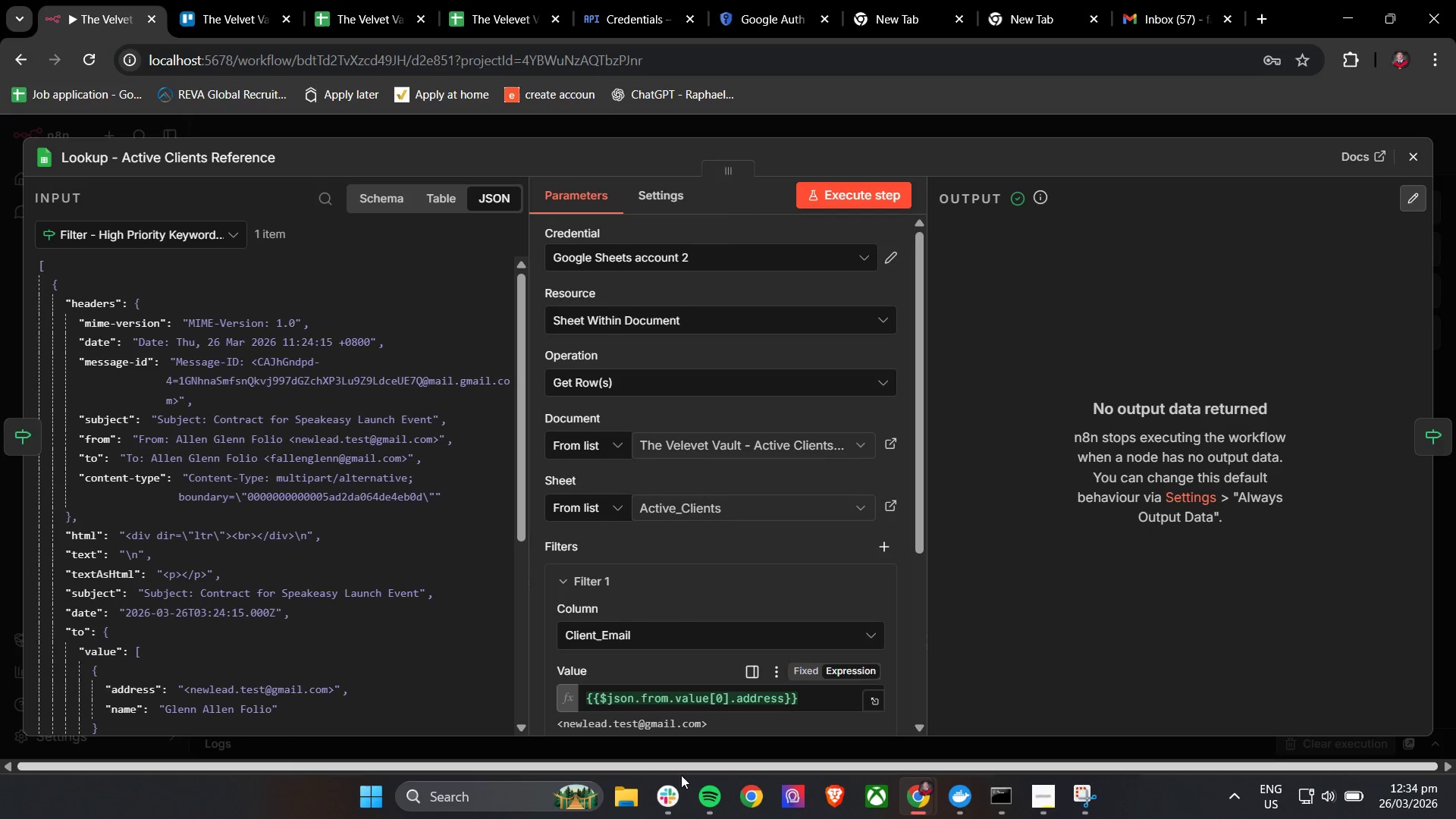 
left_click([678, 795])
 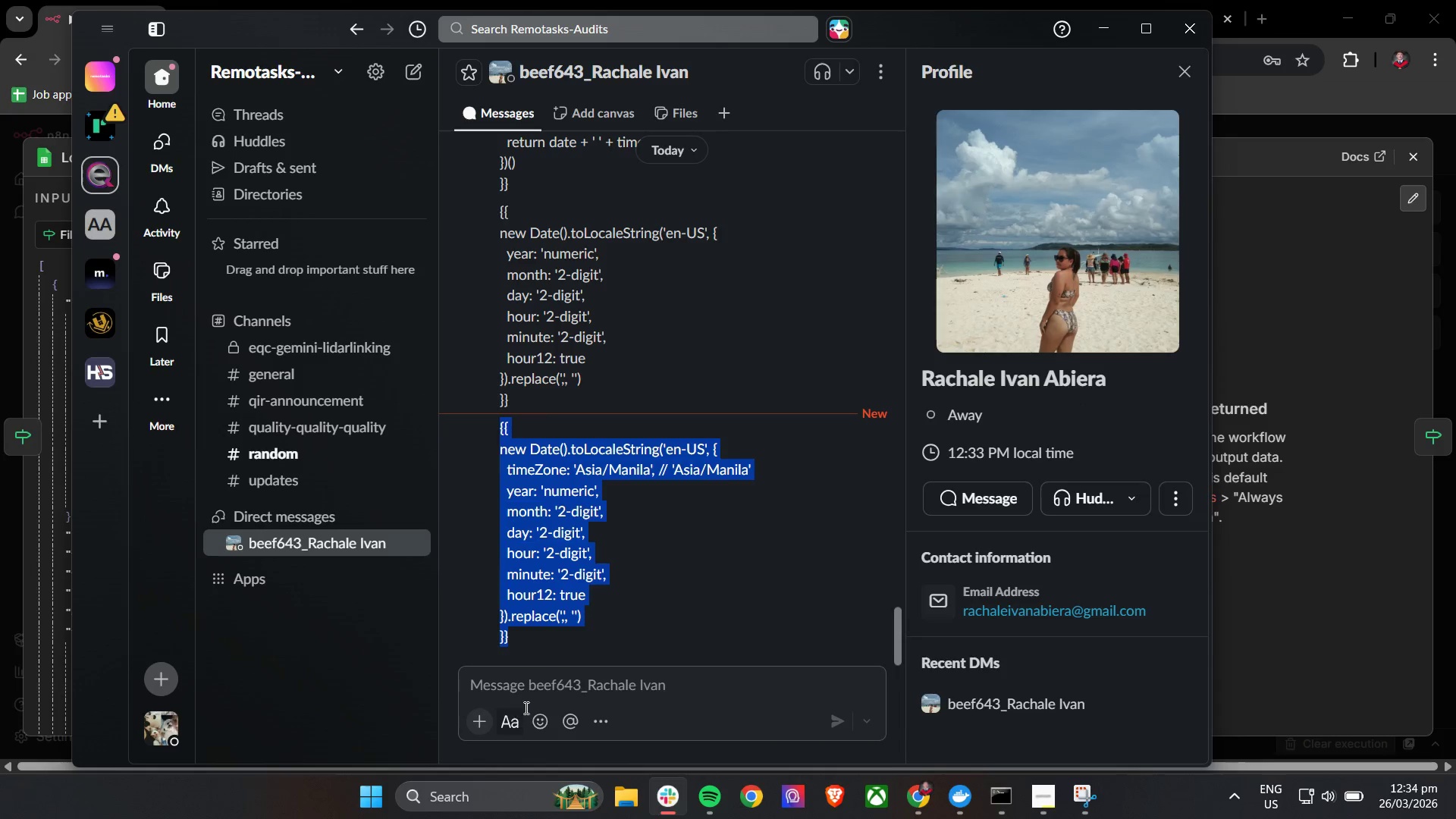 
left_click([539, 682])
 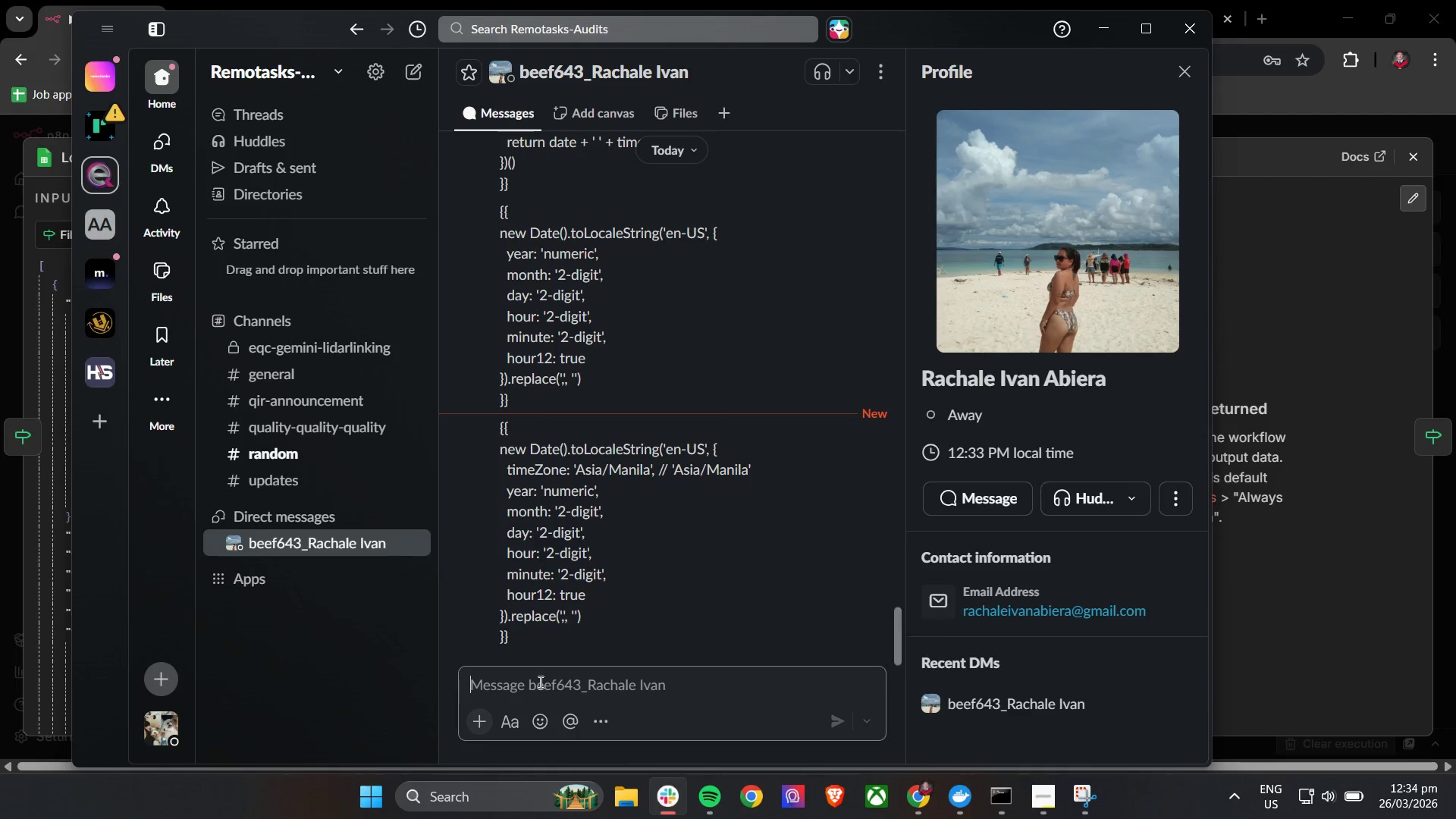 
key(Control+V)
 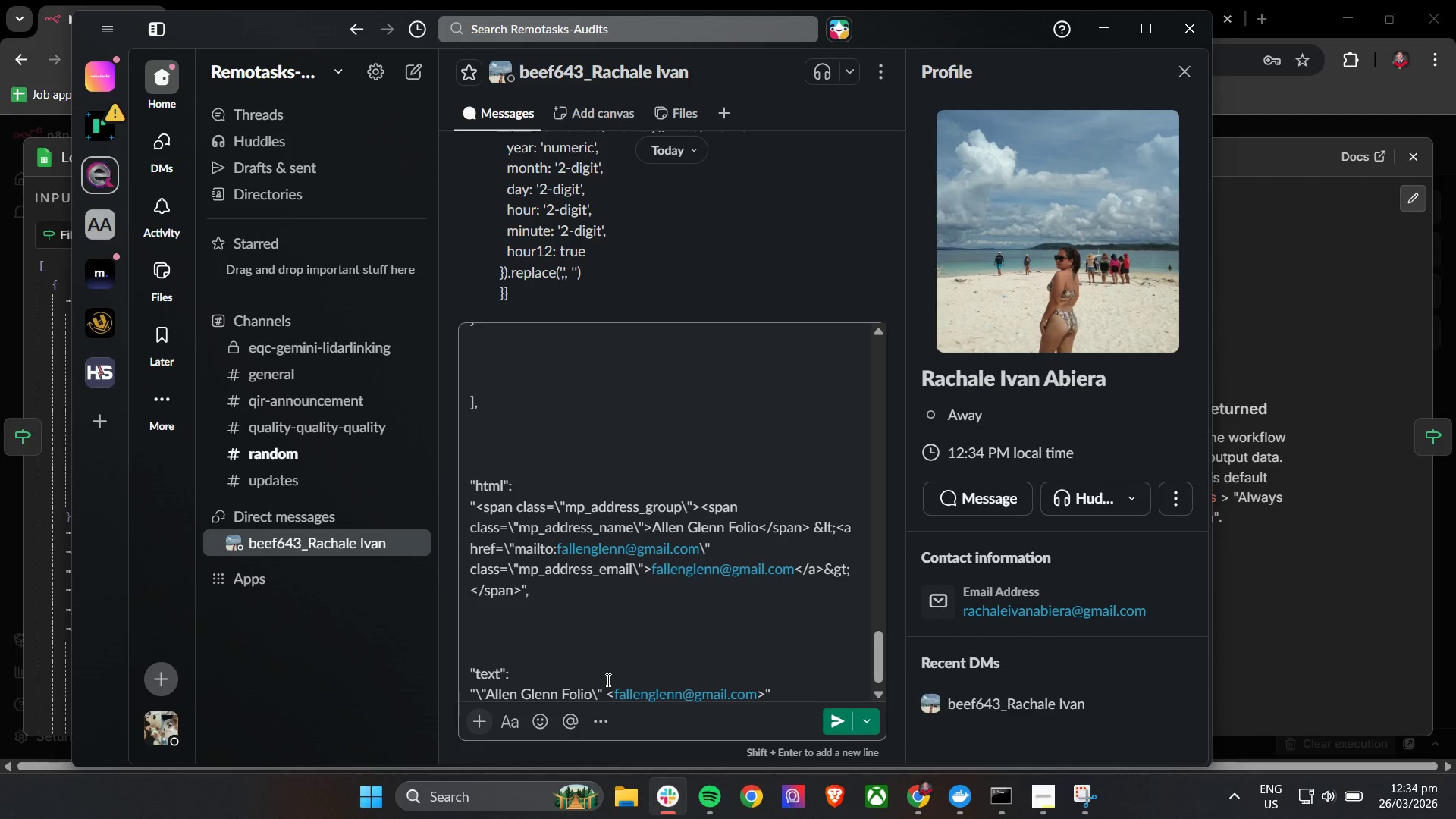 
key(Enter)
 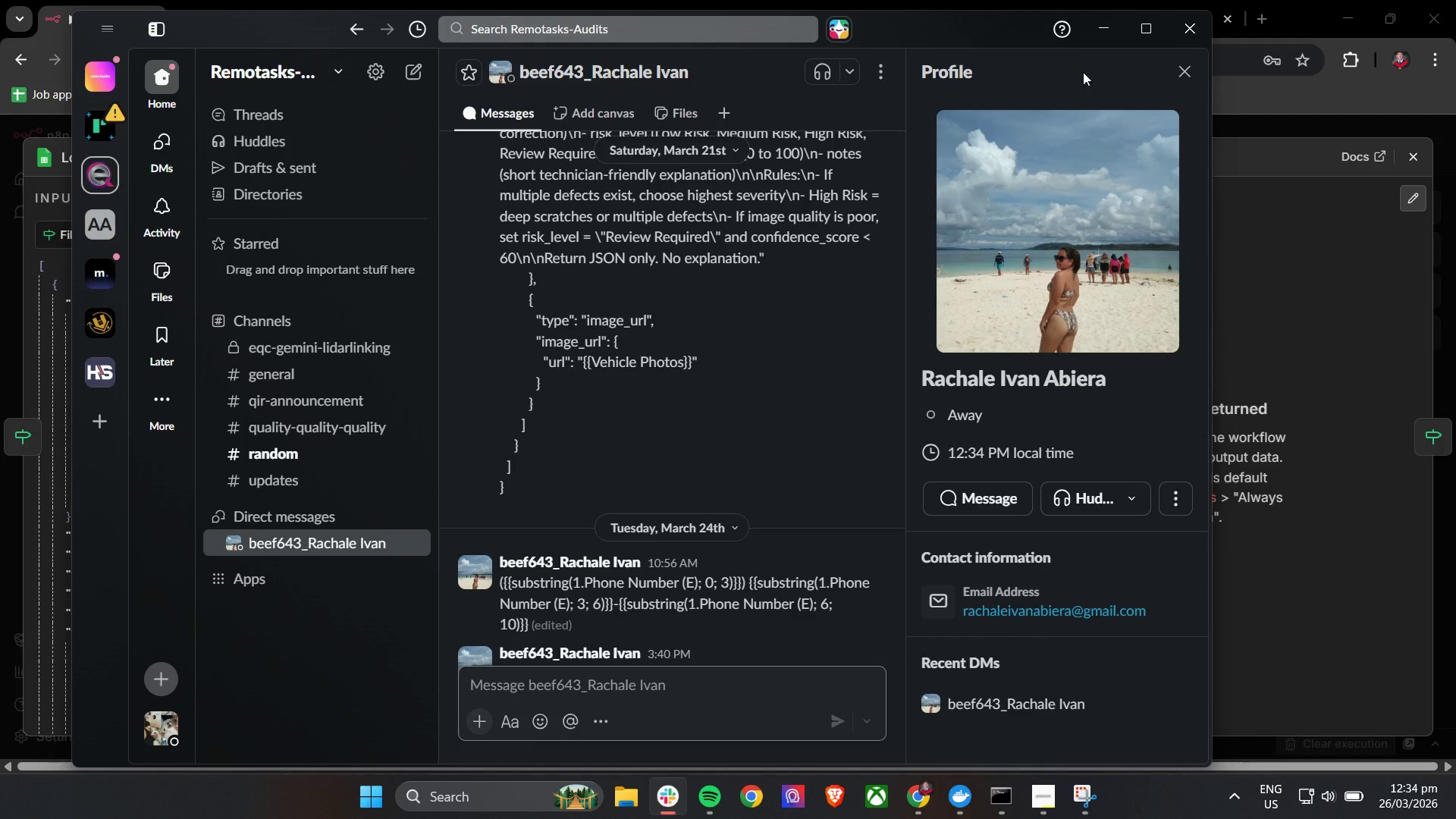 
left_click([1109, 29])
 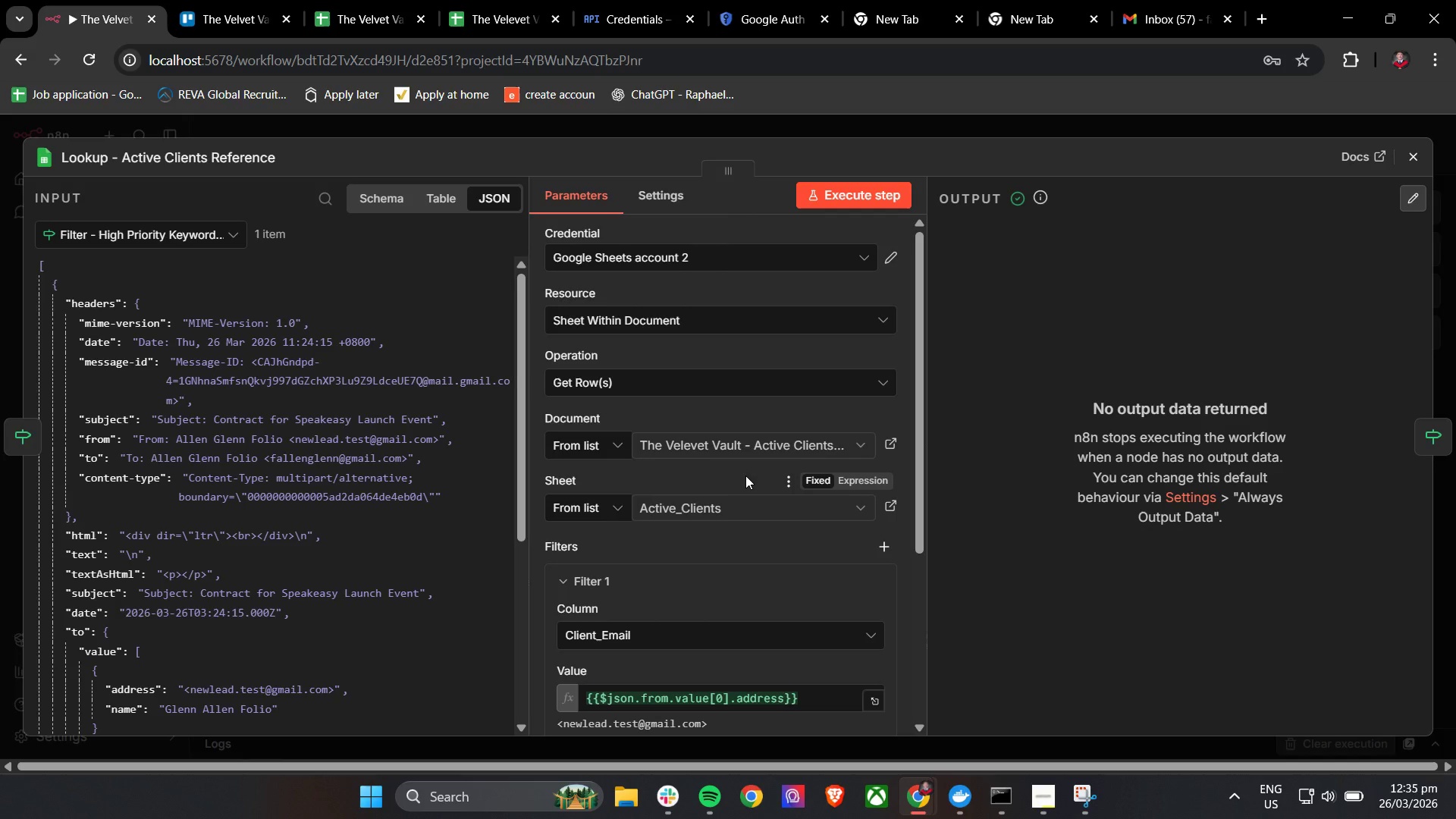 
wait(39.84)
 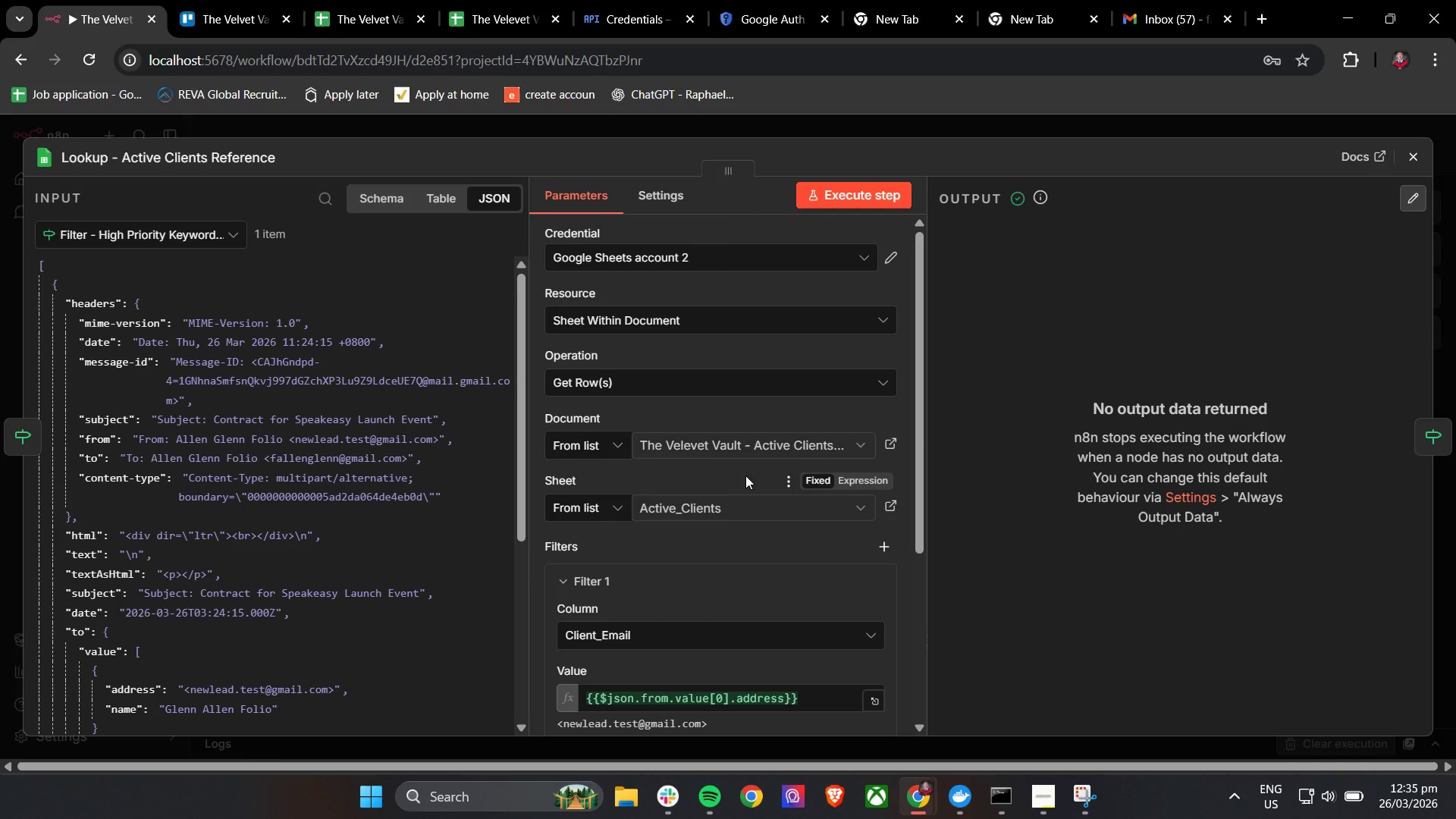 
scroll: coordinate [771, 574], scroll_direction: up, amount: 2.0
 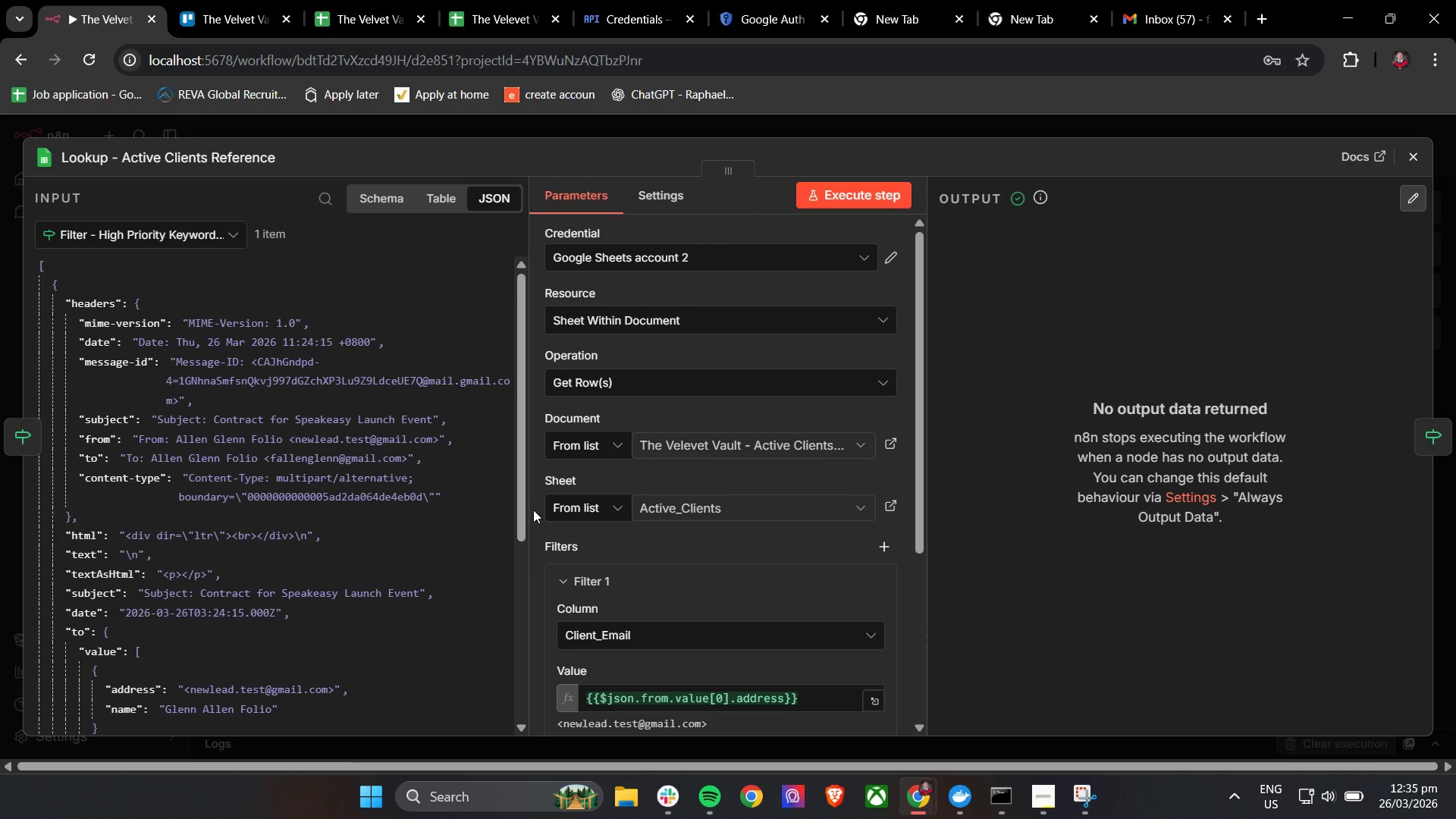 
left_click([538, 507])
 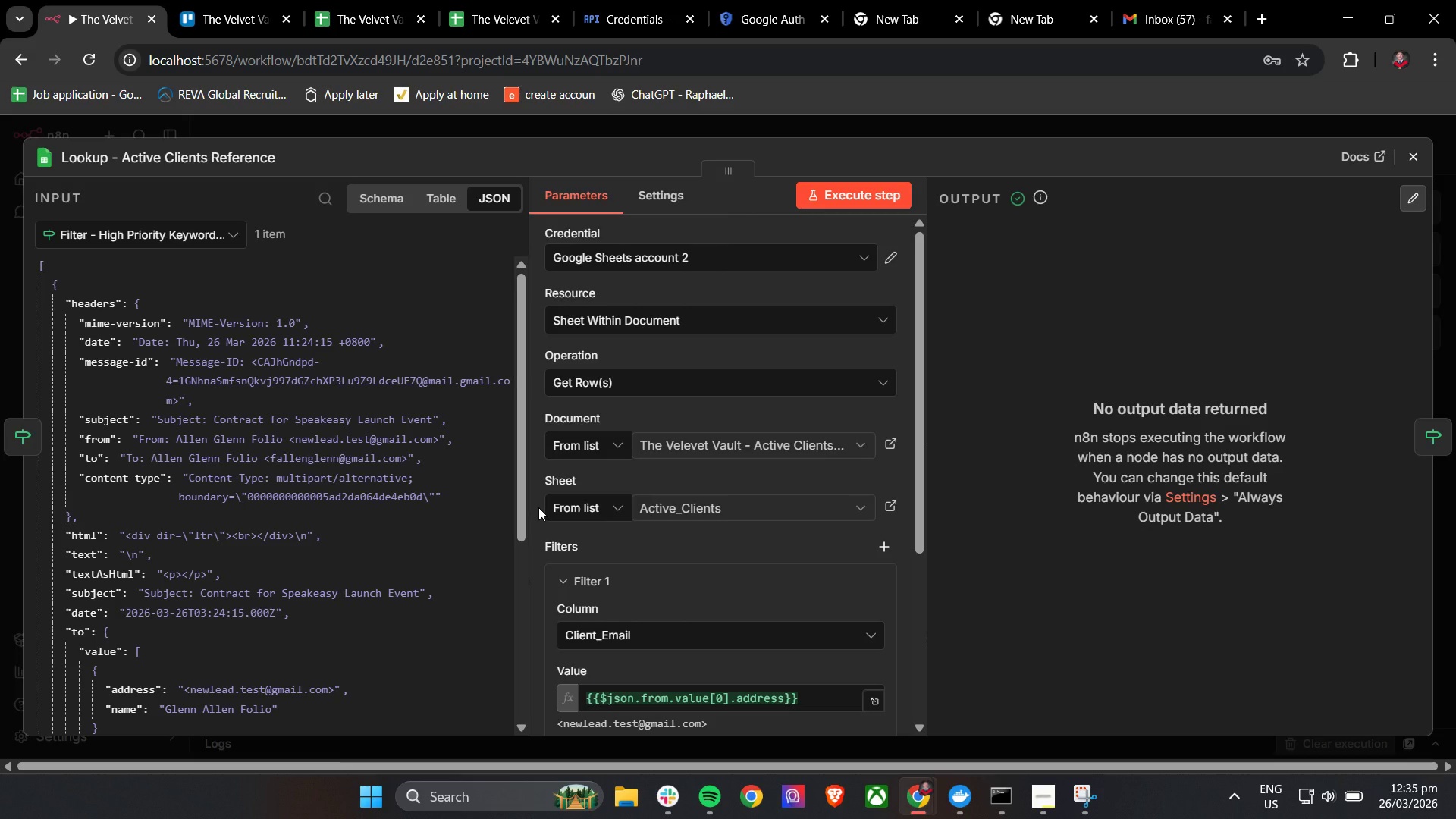 
wait(21.61)
 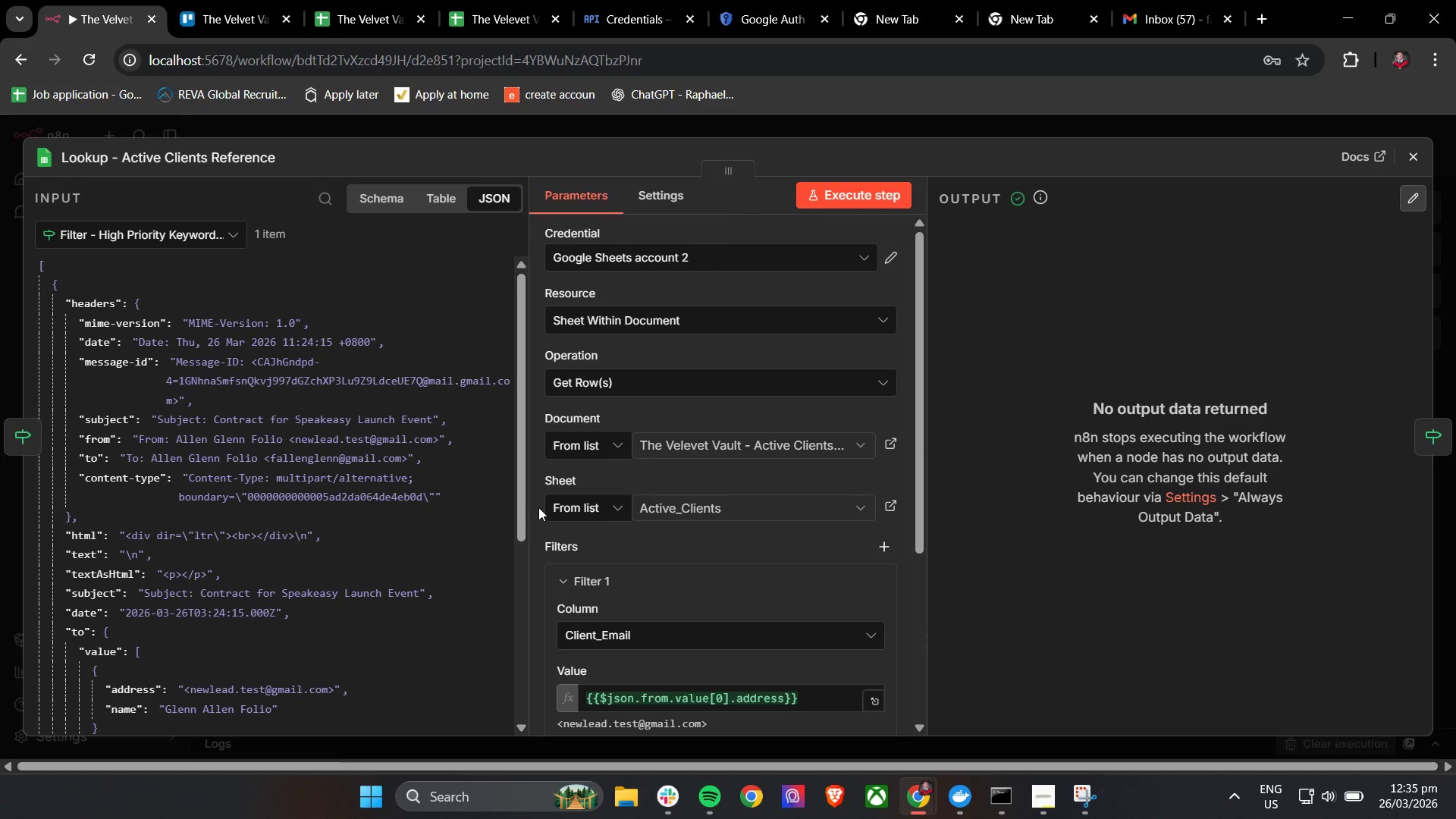 
scroll: coordinate [260, 488], scroll_direction: none, amount: 0.0
 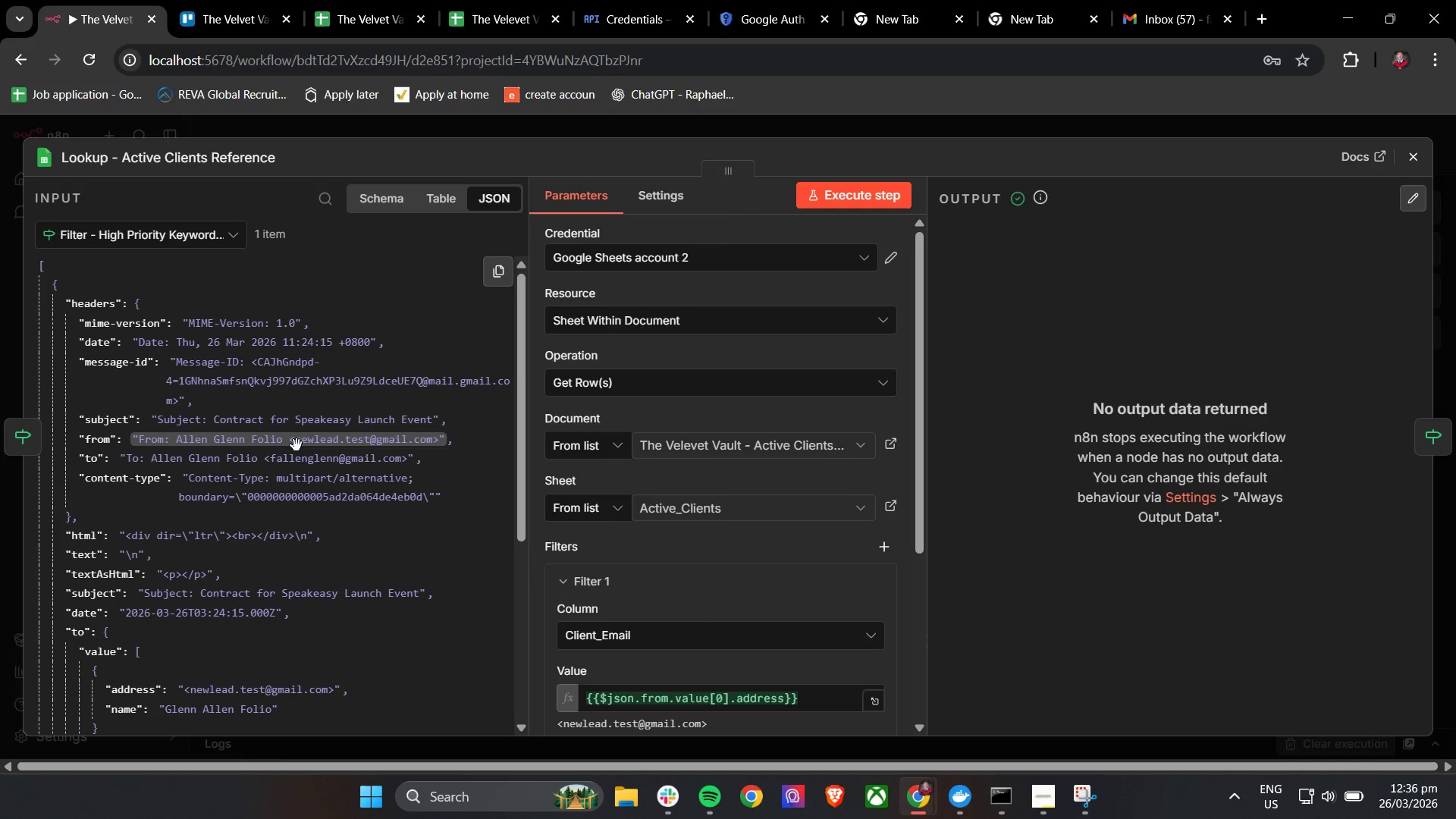 
wait(40.93)
 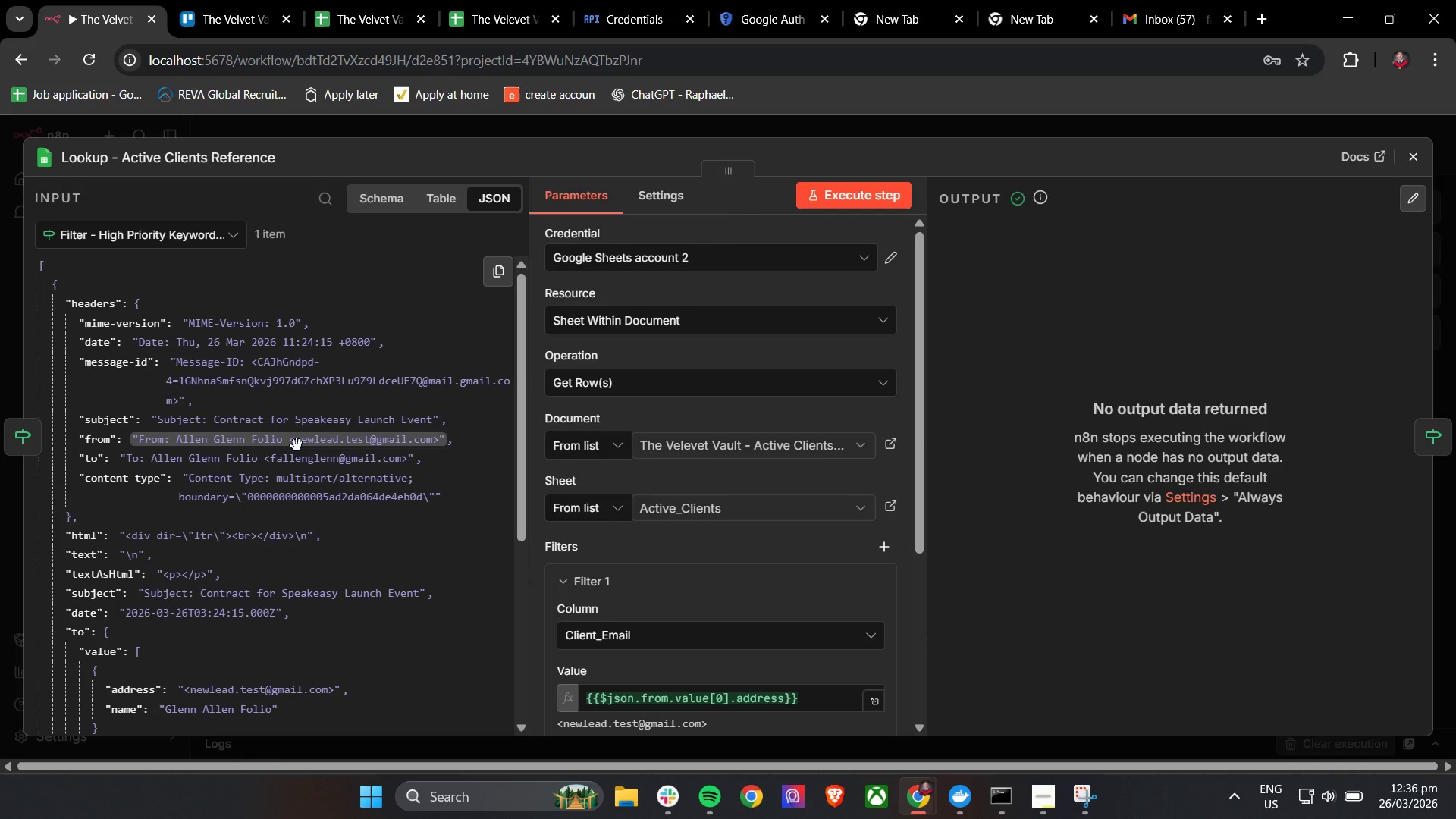 
scroll: coordinate [298, 451], scroll_direction: down, amount: 3.0
 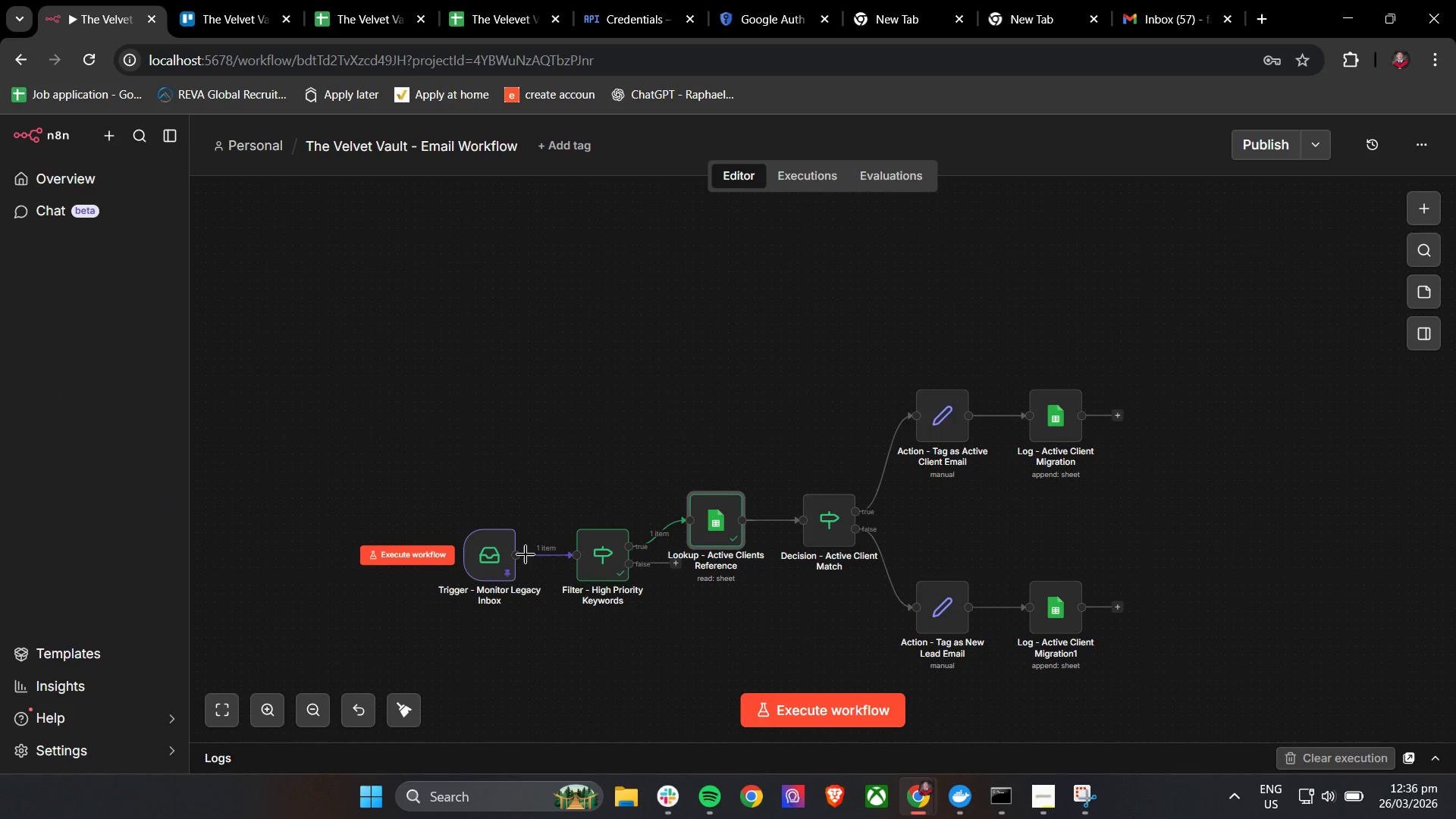 
double_click([485, 557])
 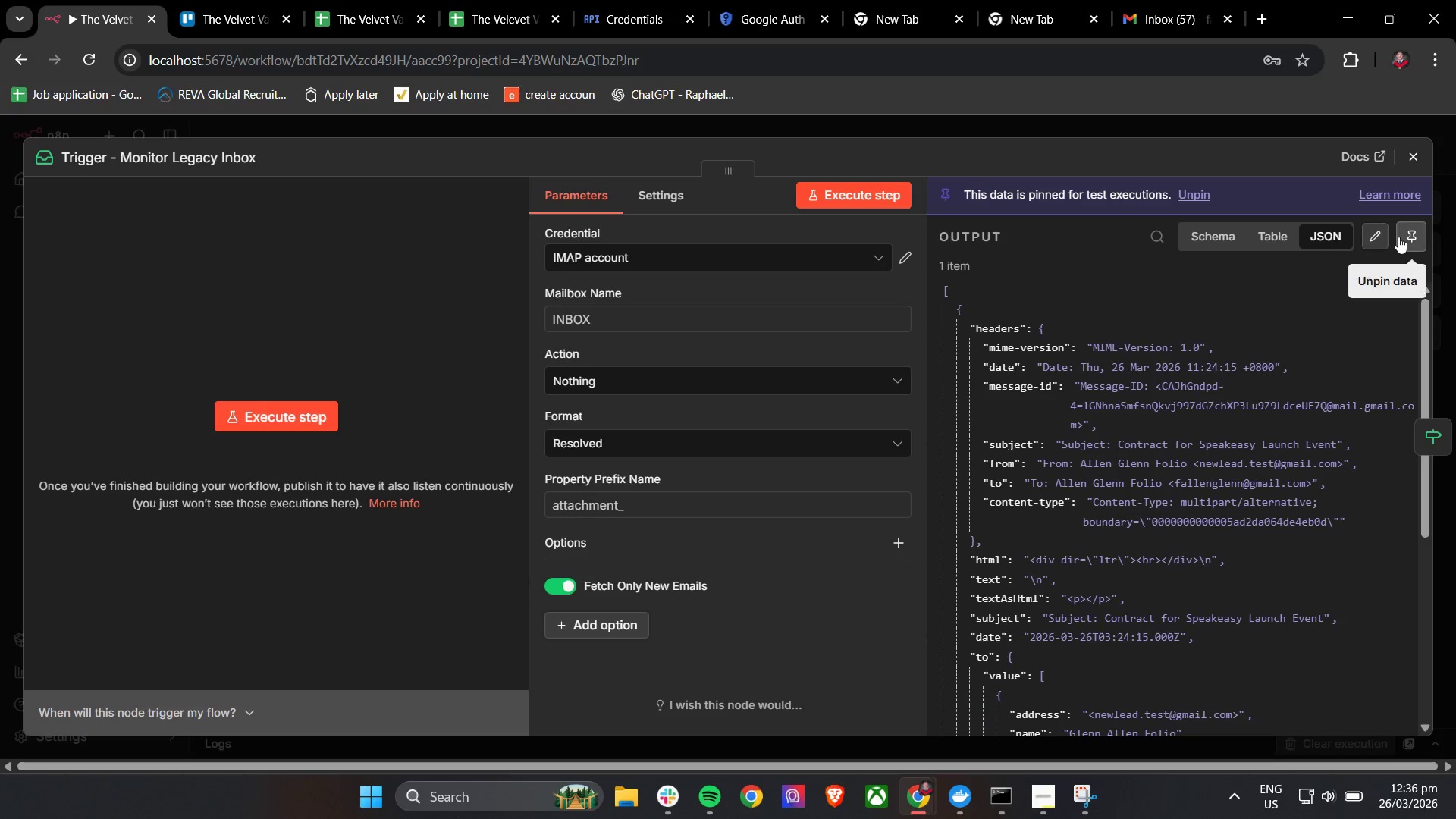 
left_click([1376, 235])
 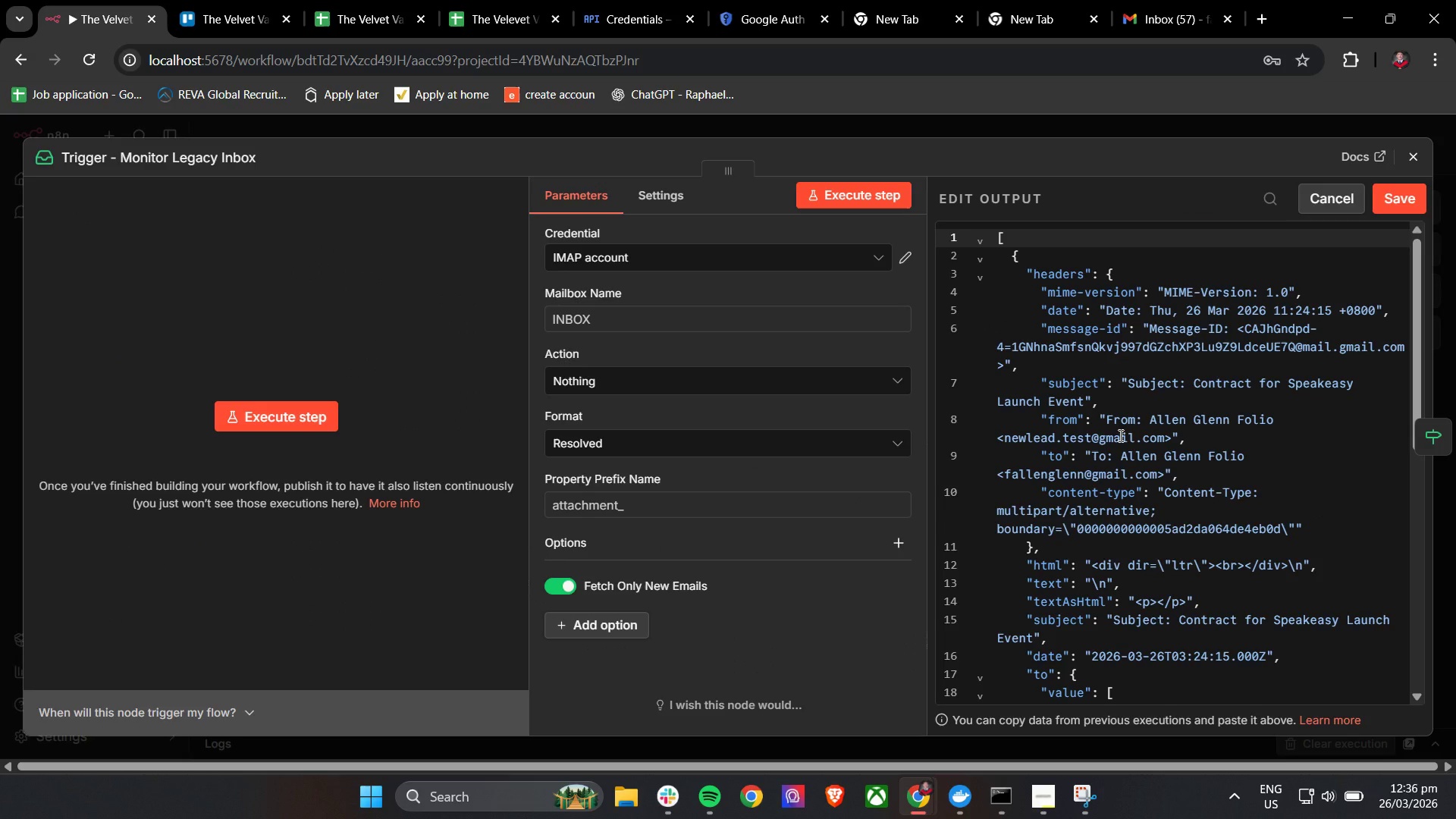 
scroll: coordinate [1119, 435], scroll_direction: down, amount: 1.0
 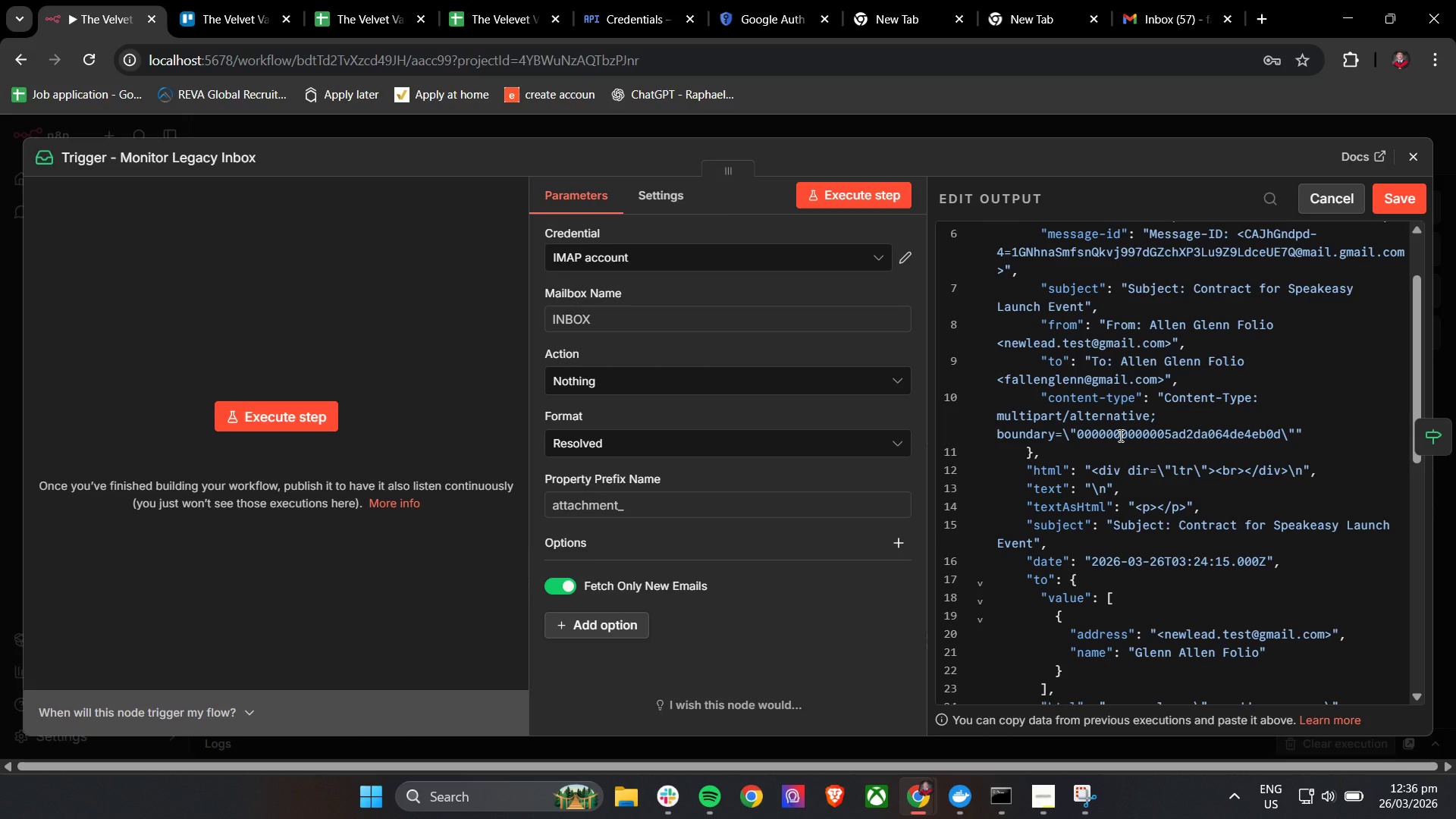 
wait(39.51)
 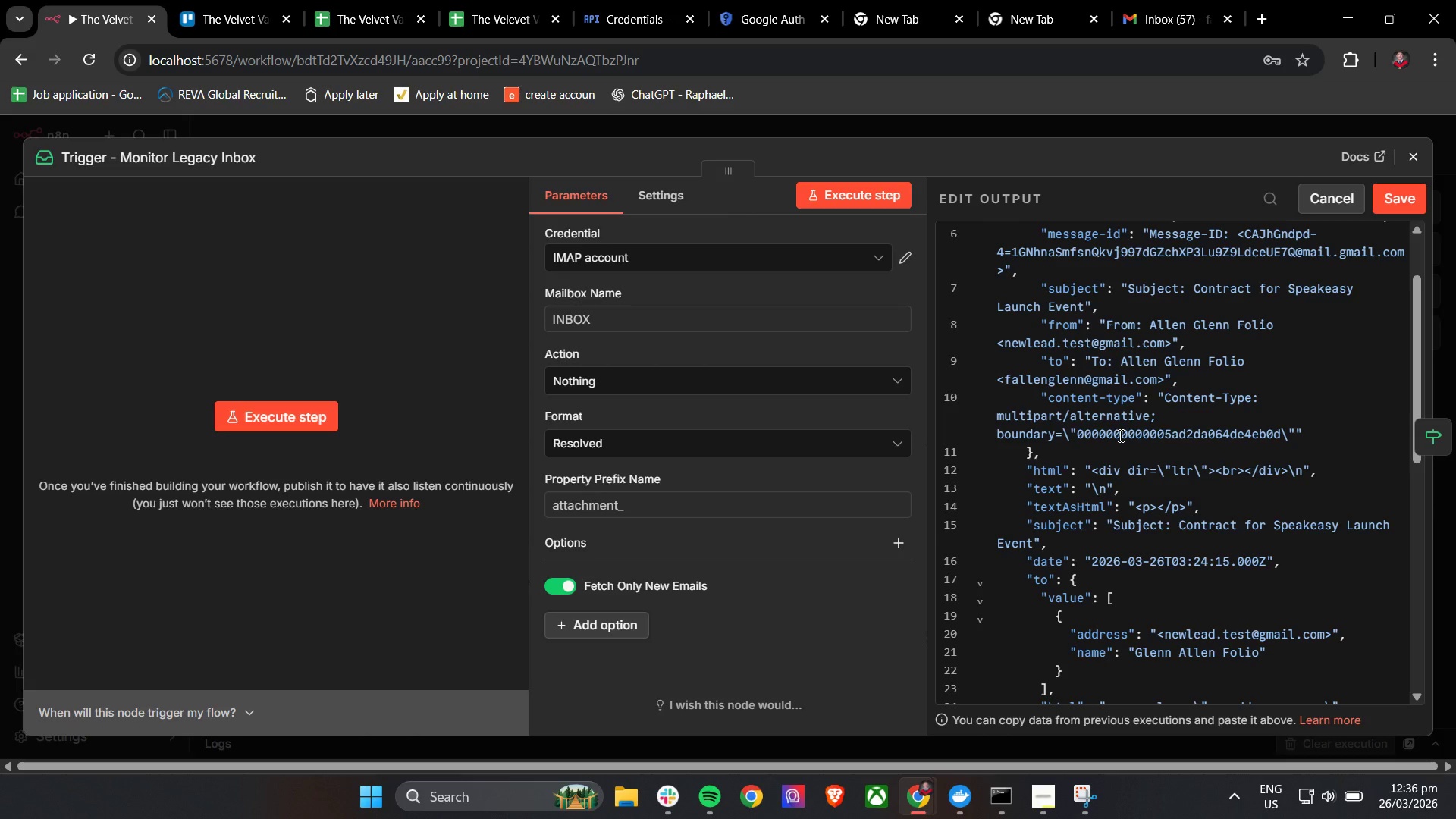 
scroll: coordinate [1200, 440], scroll_direction: up, amount: 3.0
 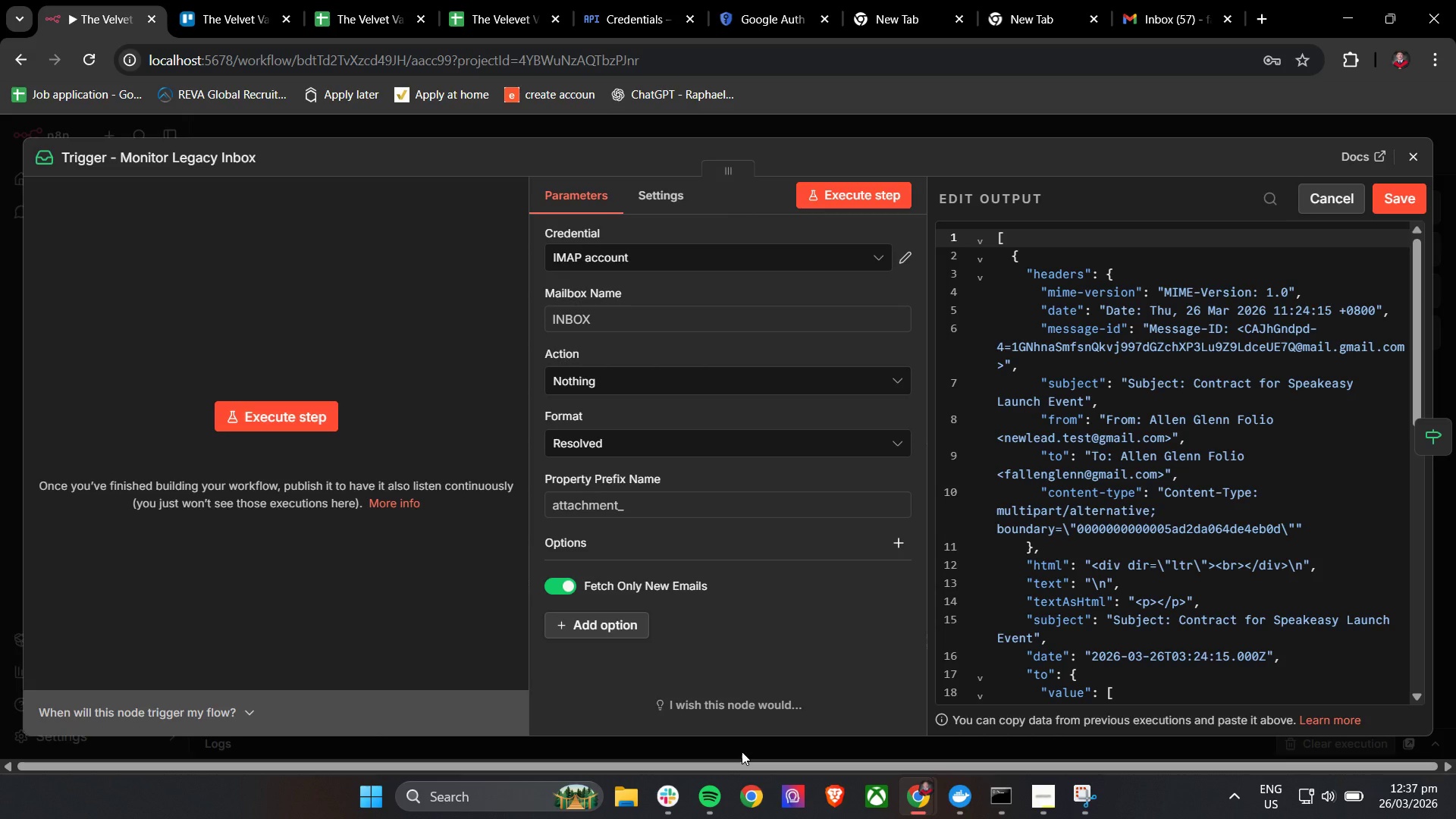 
wait(22.59)
 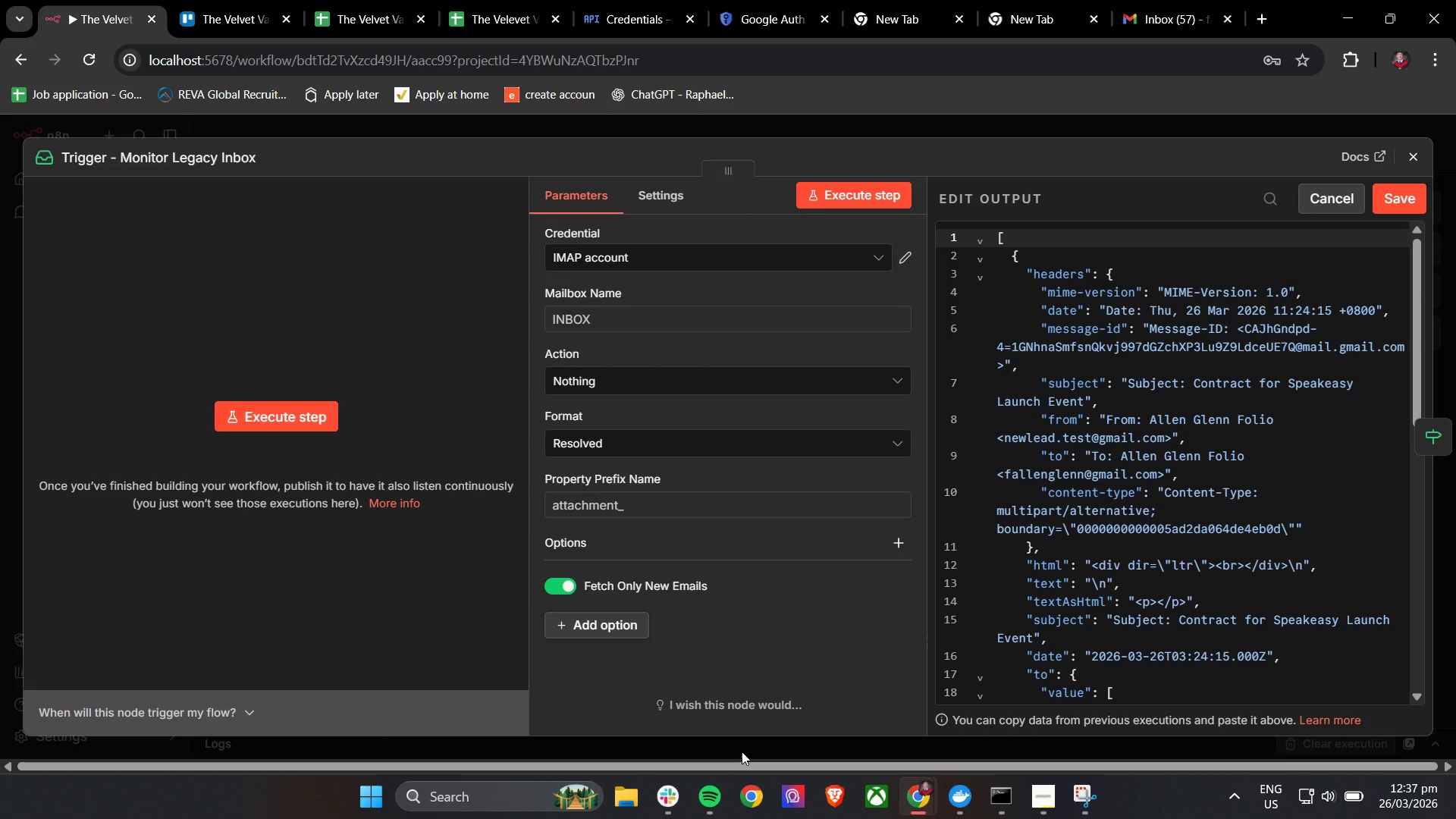 
left_click([1257, 664])
 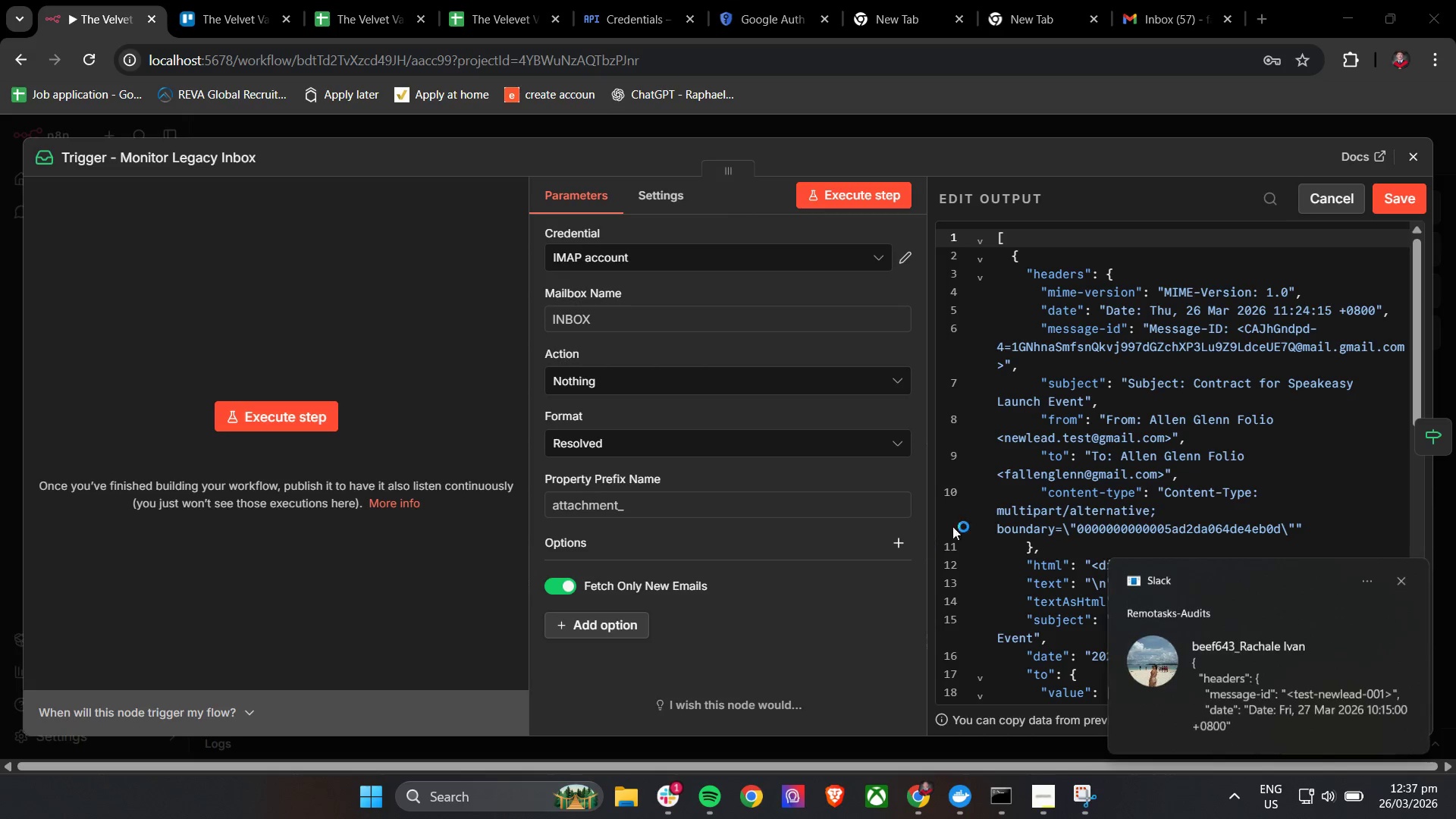 
key(Unknown)
 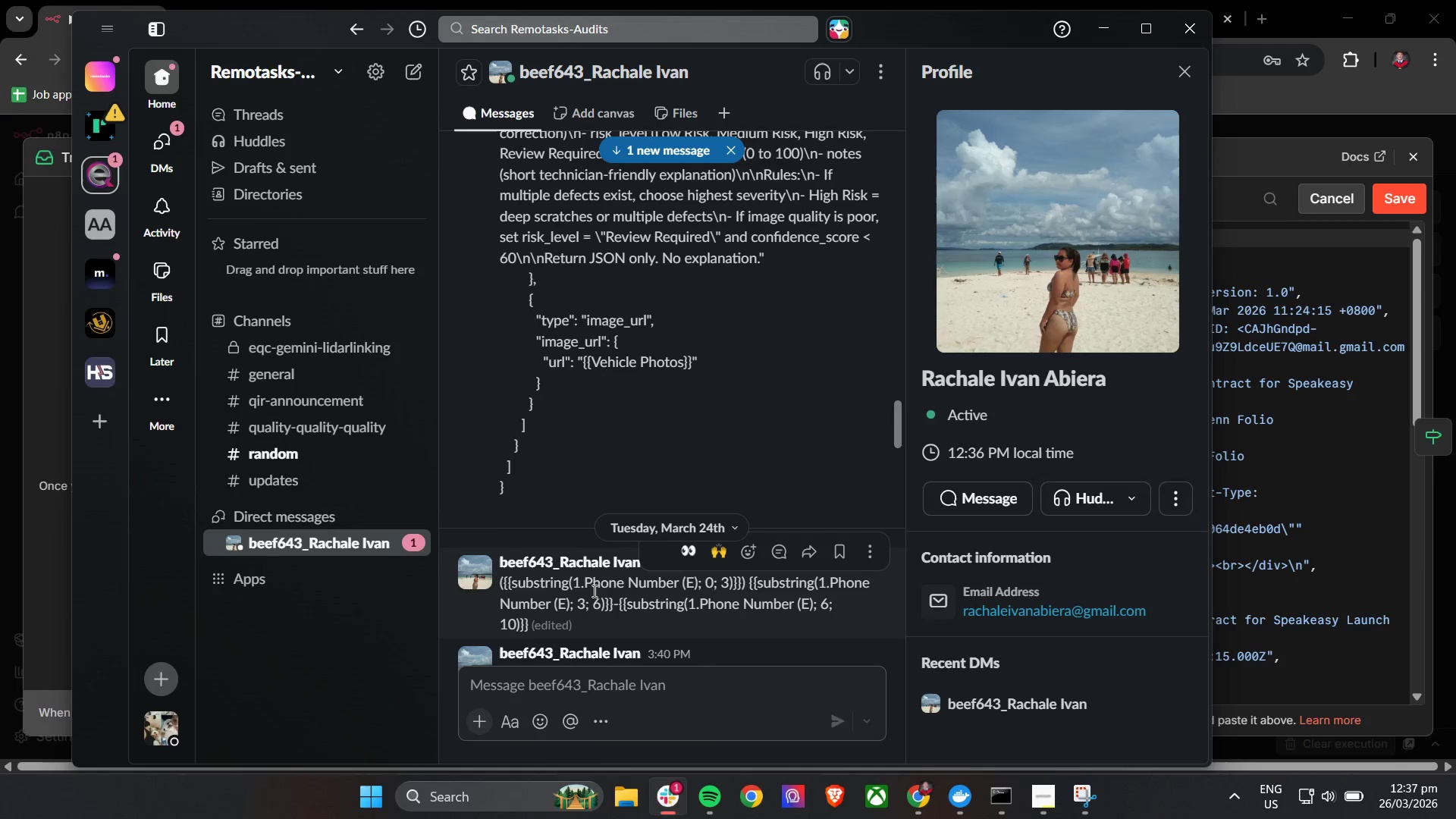 
scroll: coordinate [617, 580], scroll_direction: down, amount: 34.0
 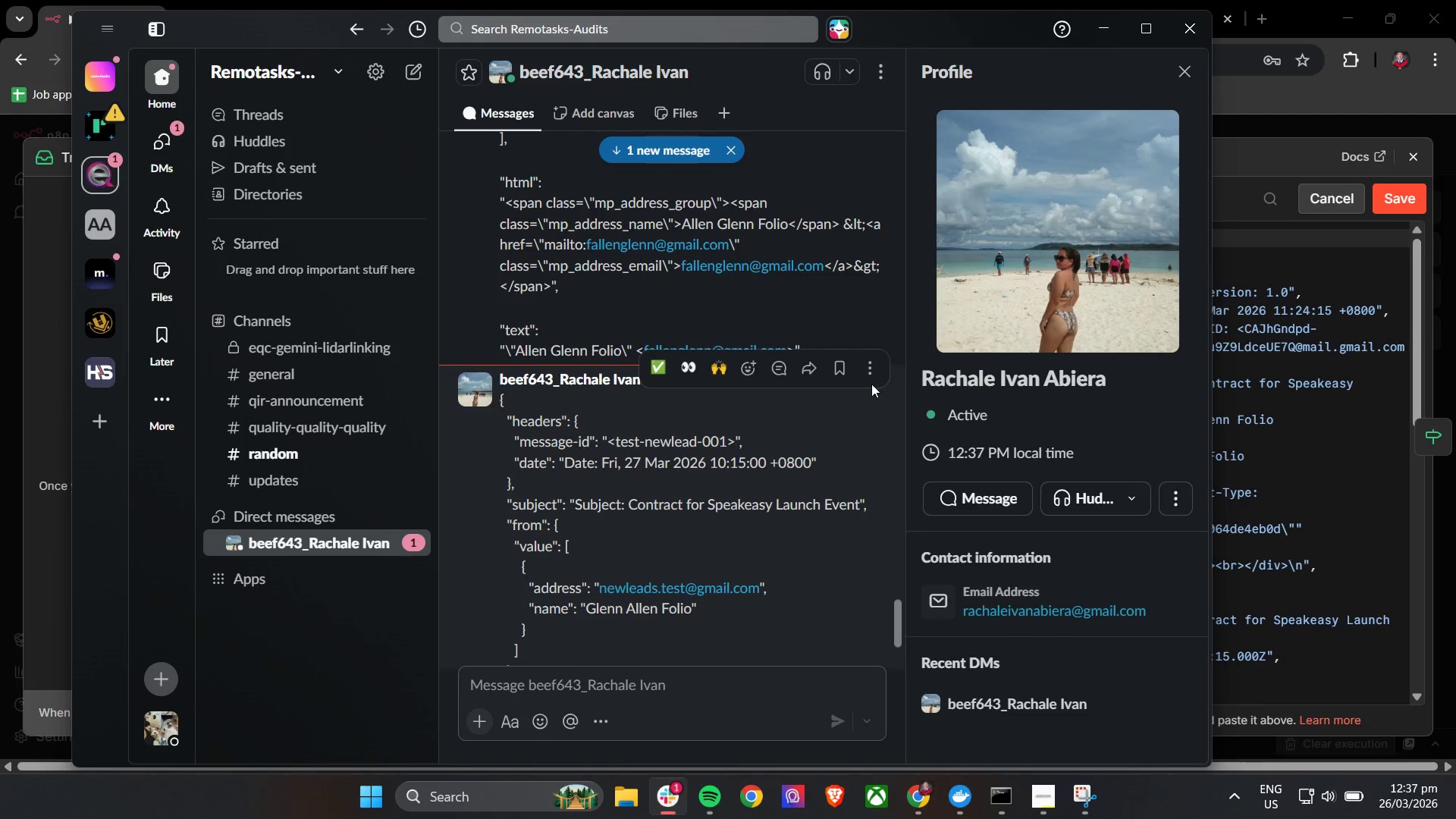 
left_click([876, 375])
 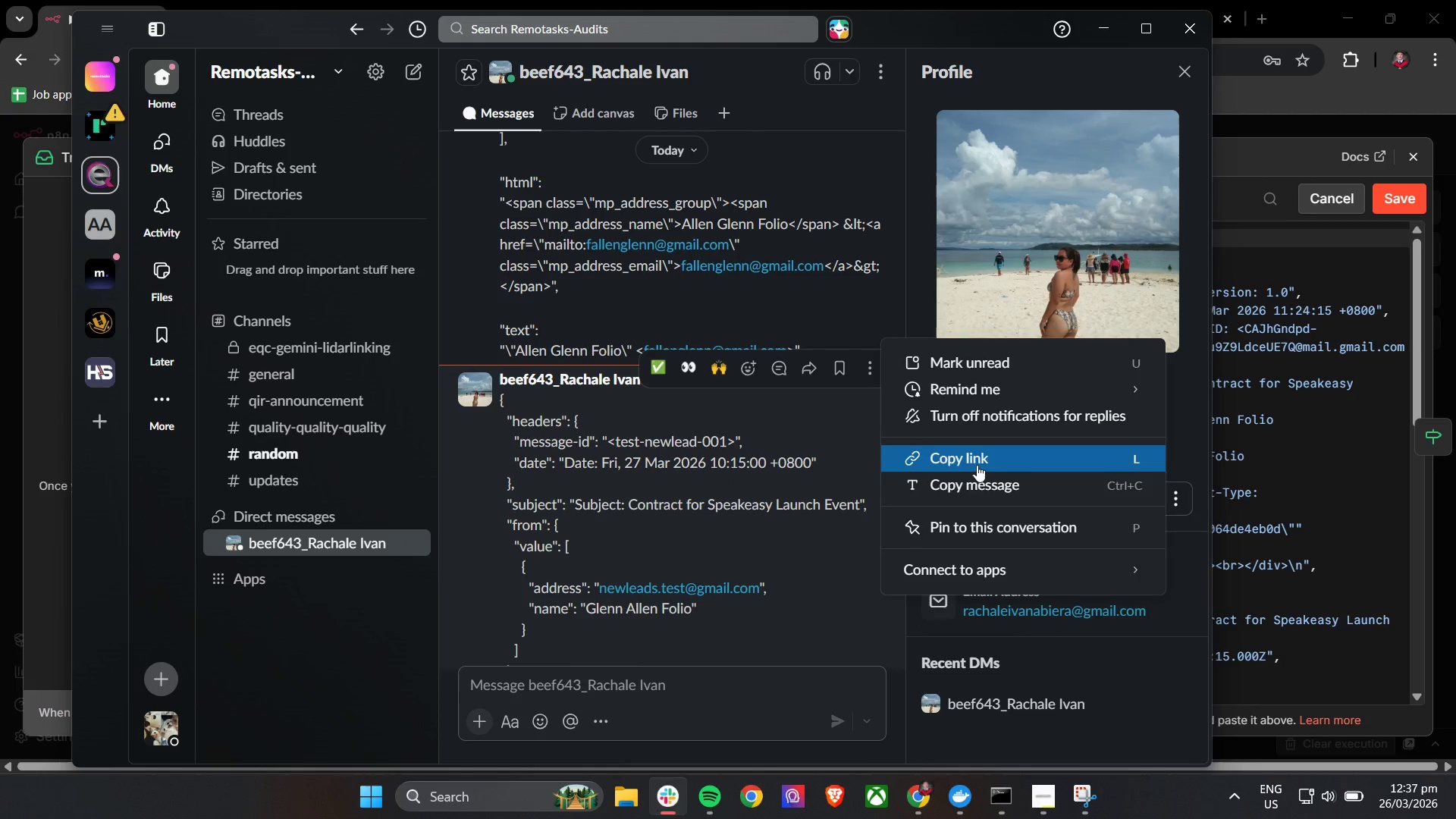 
left_click([976, 482])
 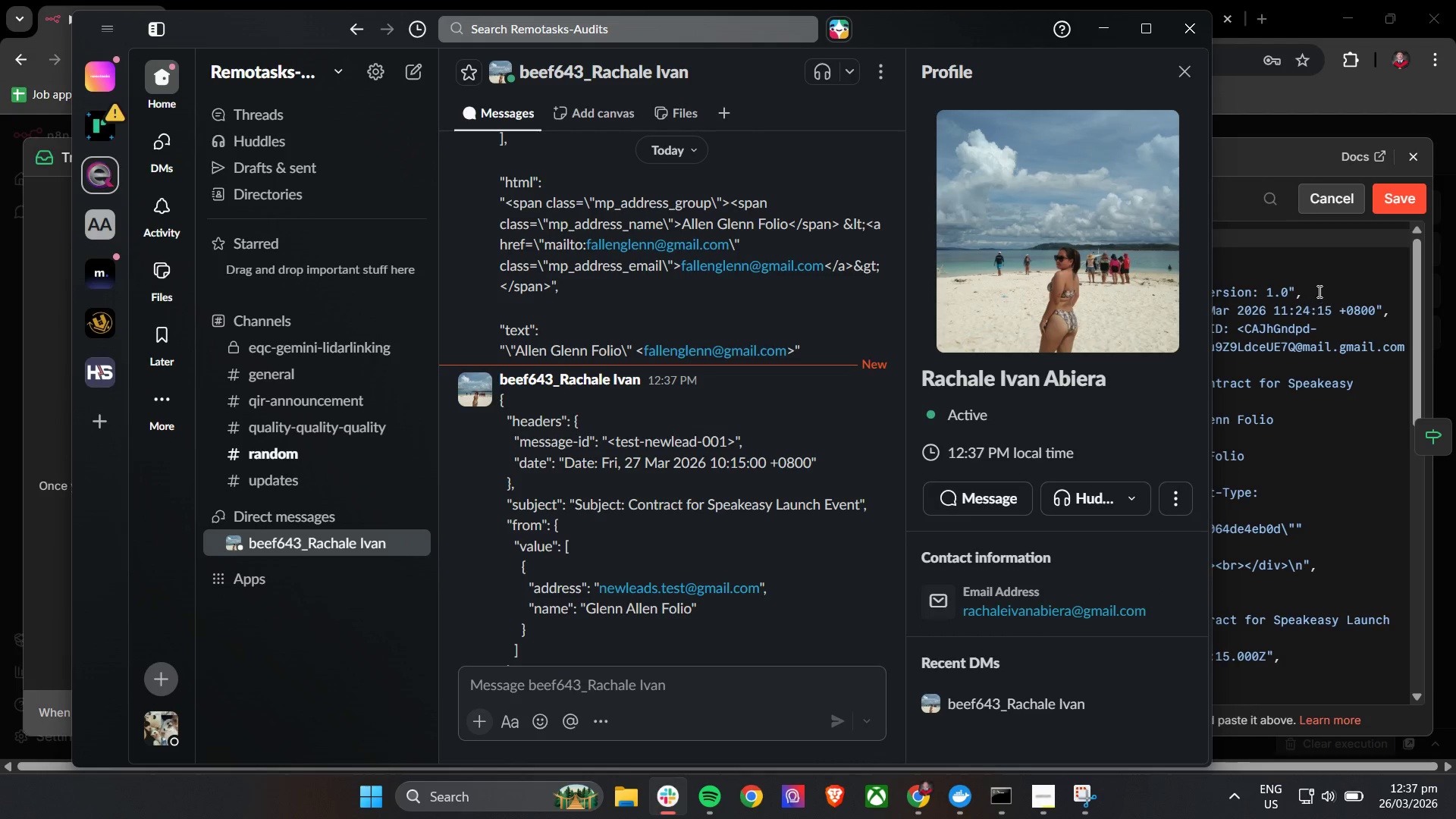 
left_click([1324, 387])
 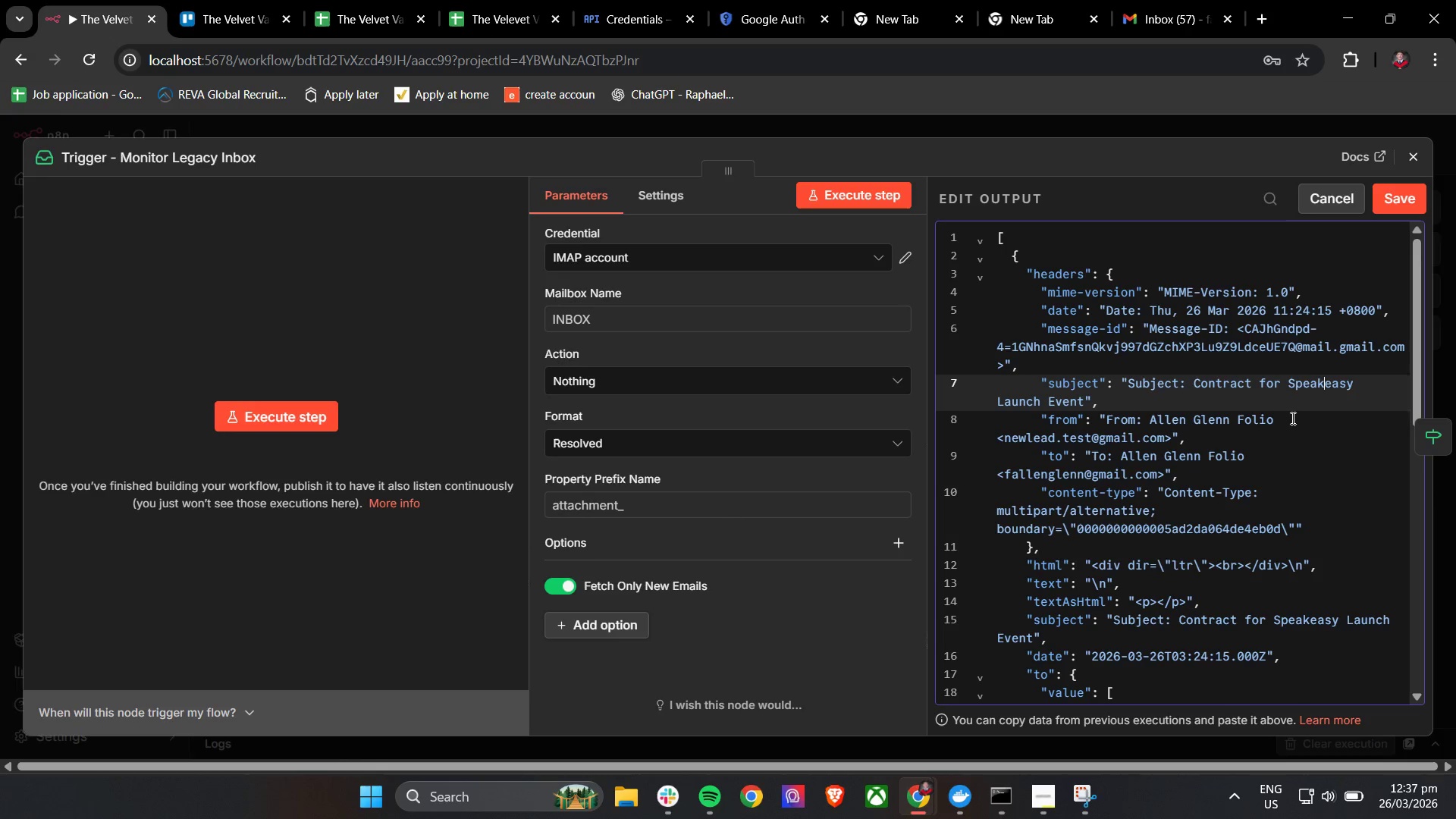 
key(Control+A)
 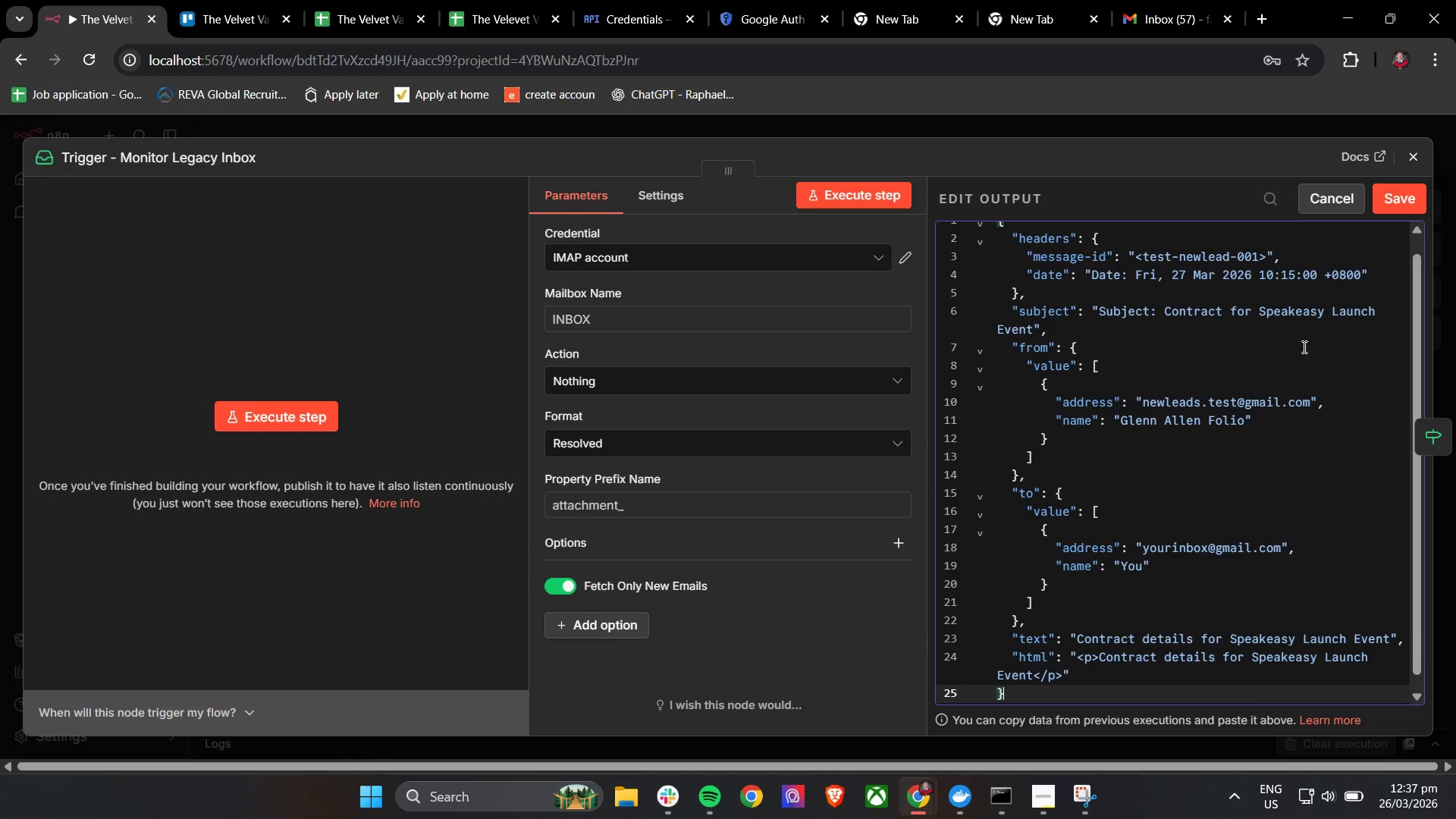 
key(Control+V)
 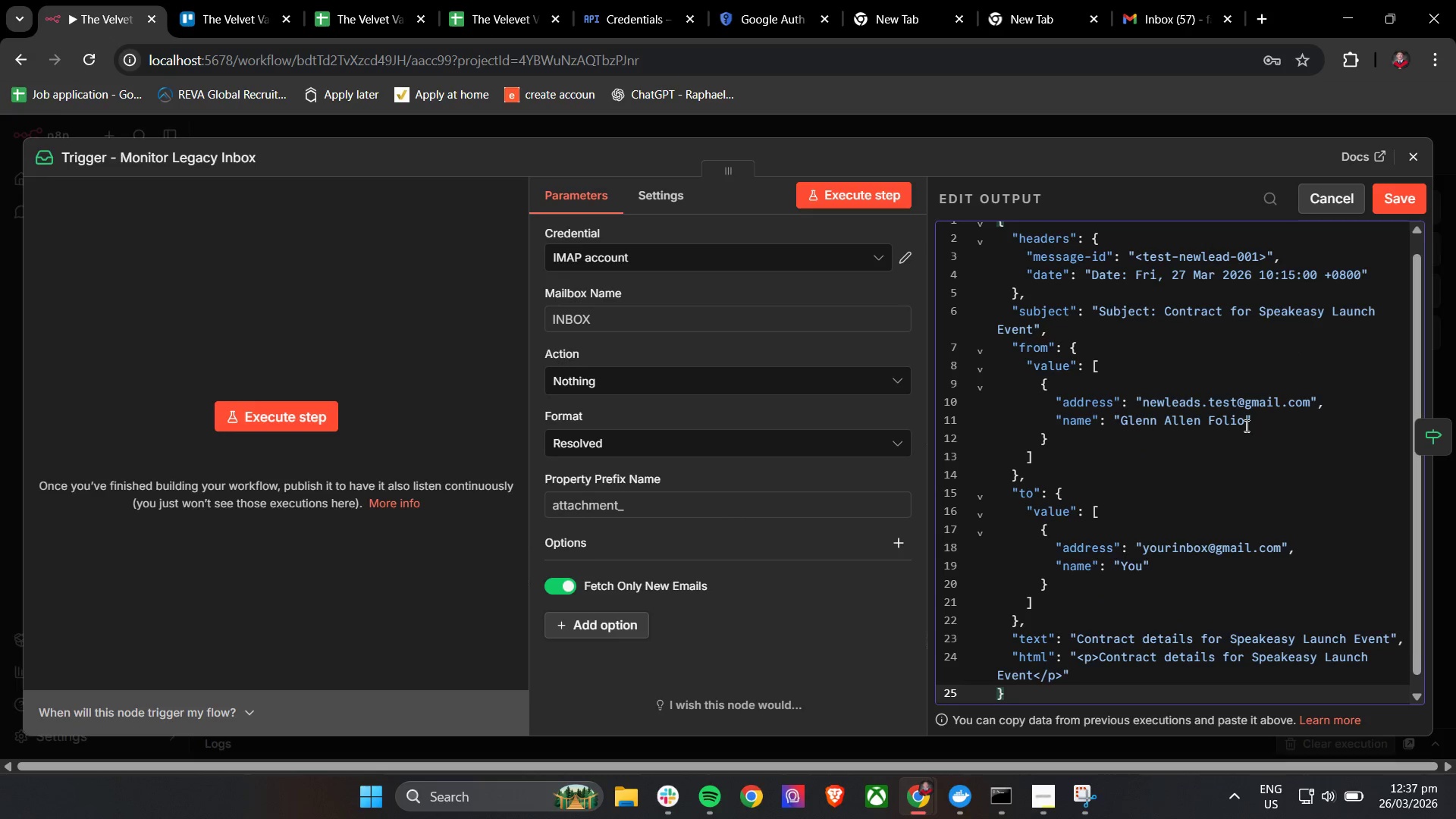 
scroll: coordinate [1245, 428], scroll_direction: down, amount: 8.0
 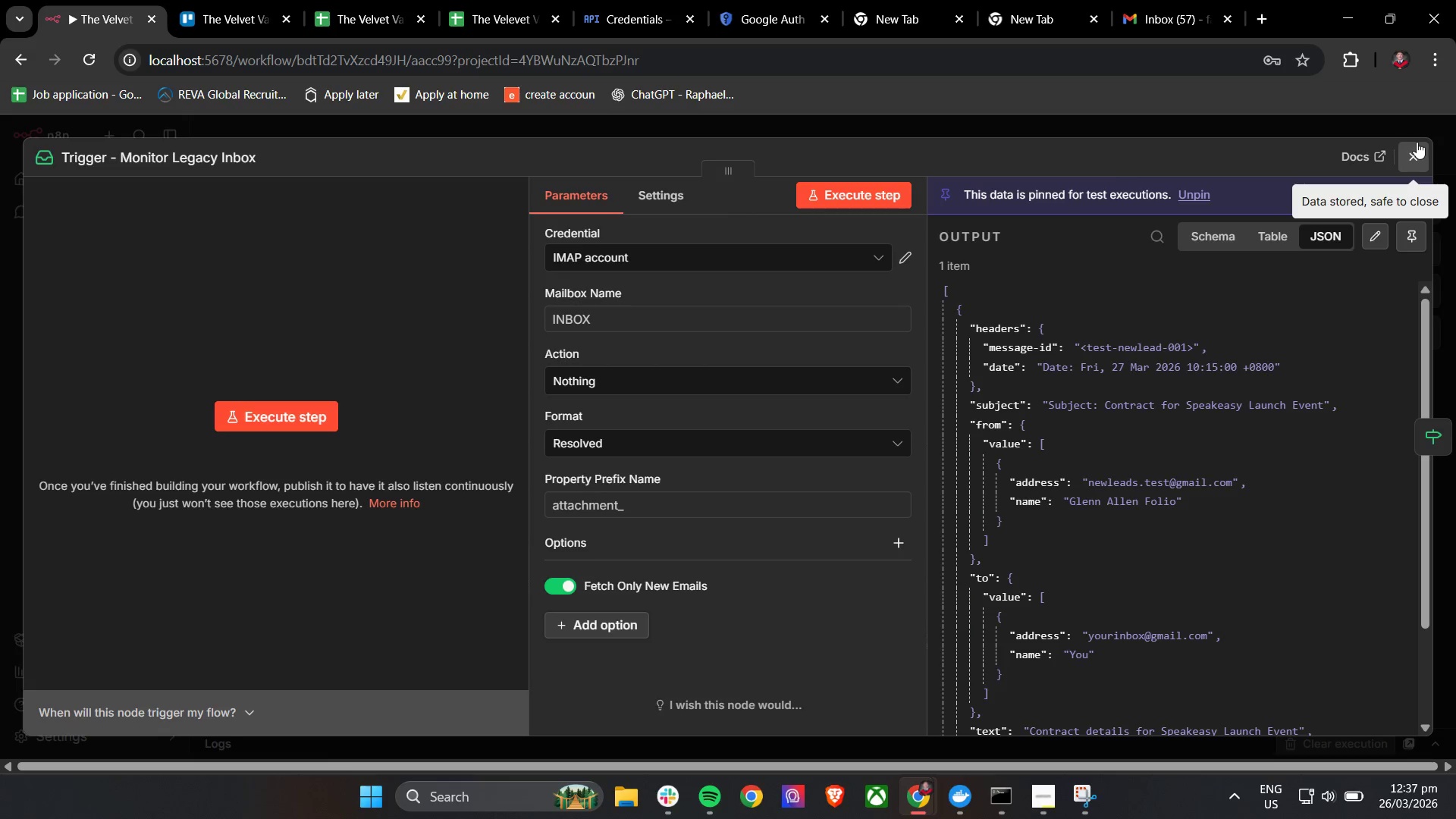 
left_click([1416, 152])
 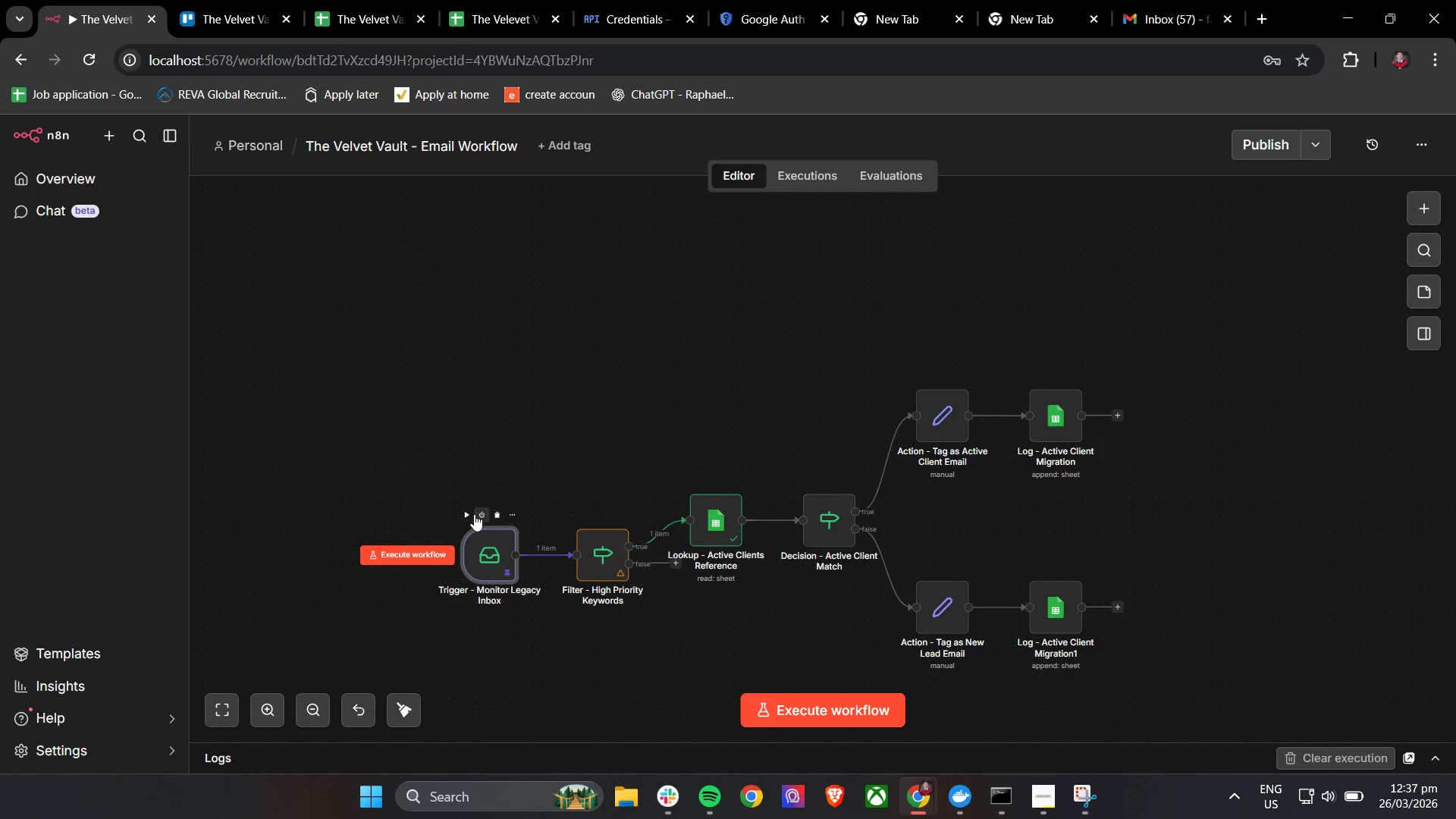 
left_click([469, 514])
 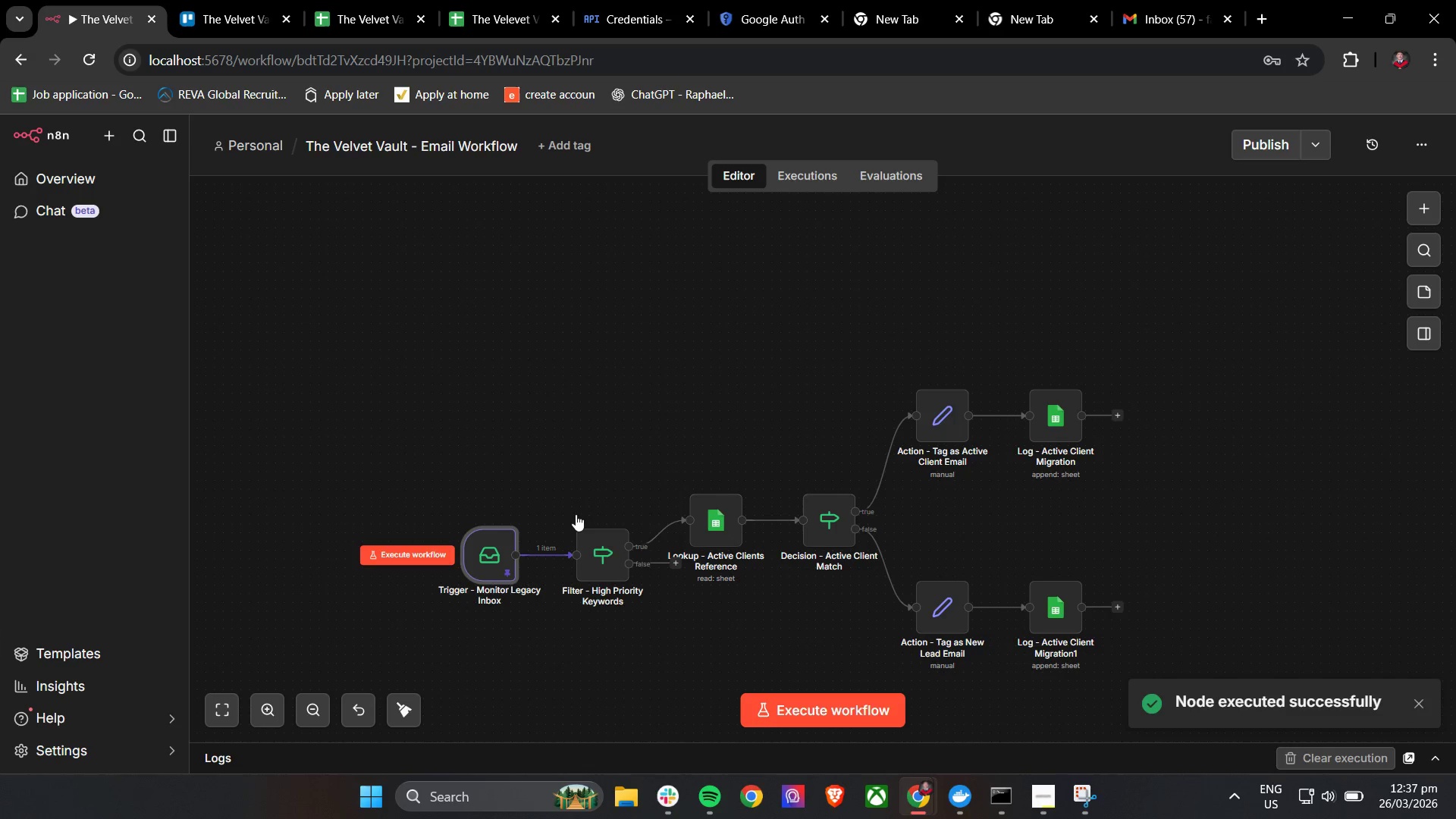 
left_click([579, 517])
 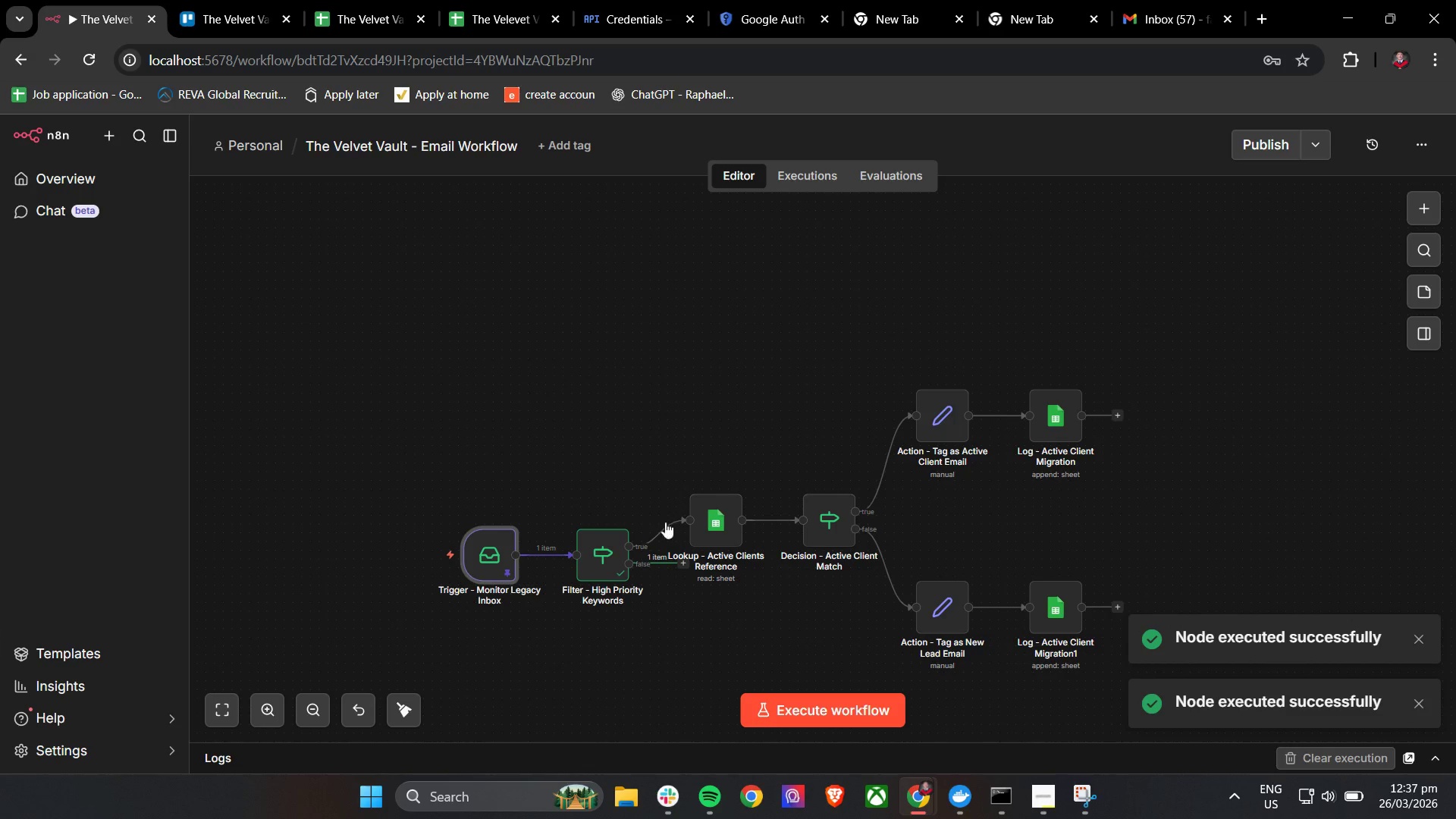 
hold_key(key=ControlLeft, duration=1.51)
scroll: coordinate [701, 585], scroll_direction: up, amount: 7.0
 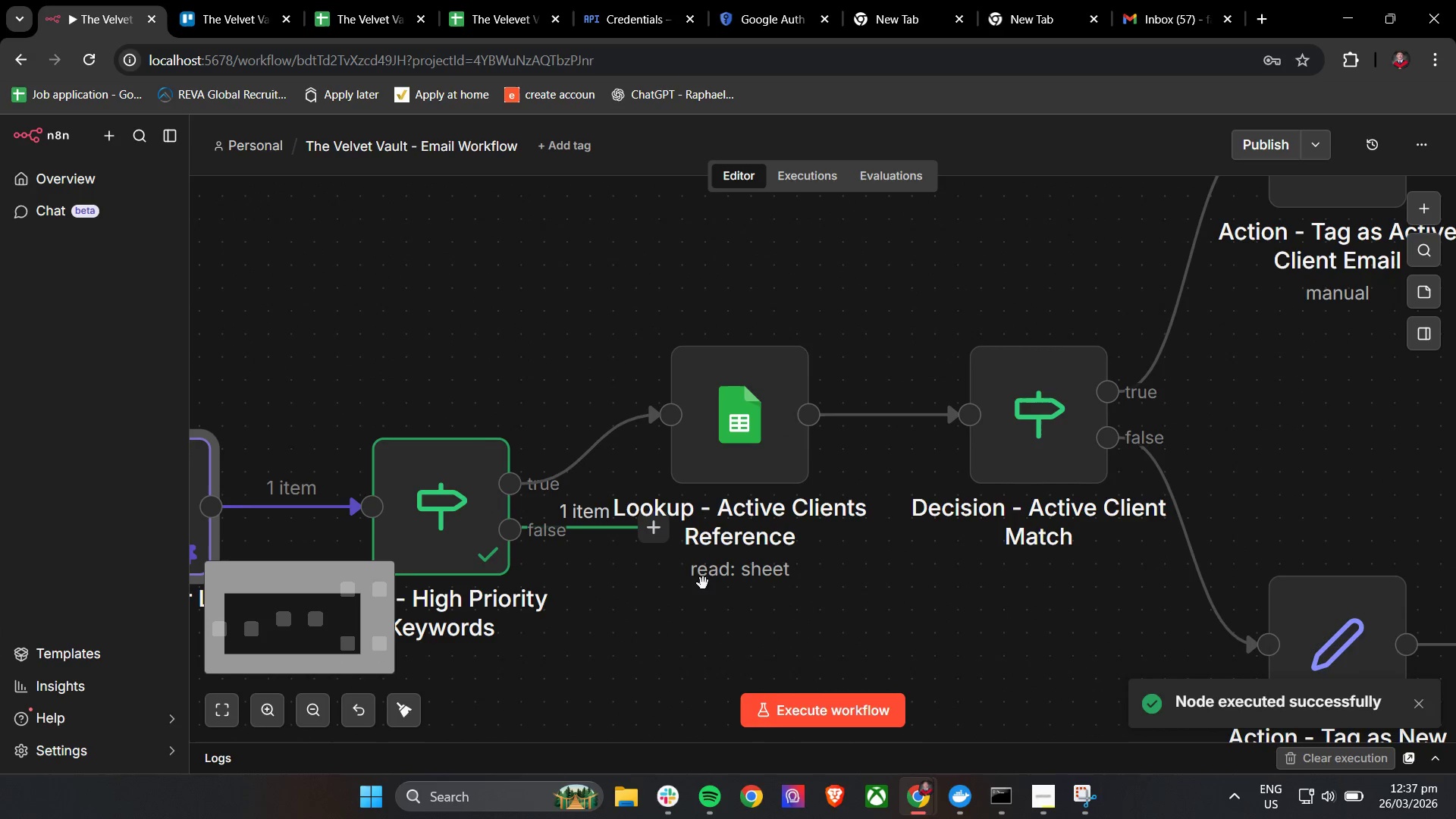 
key(Control+ControlLeft)
 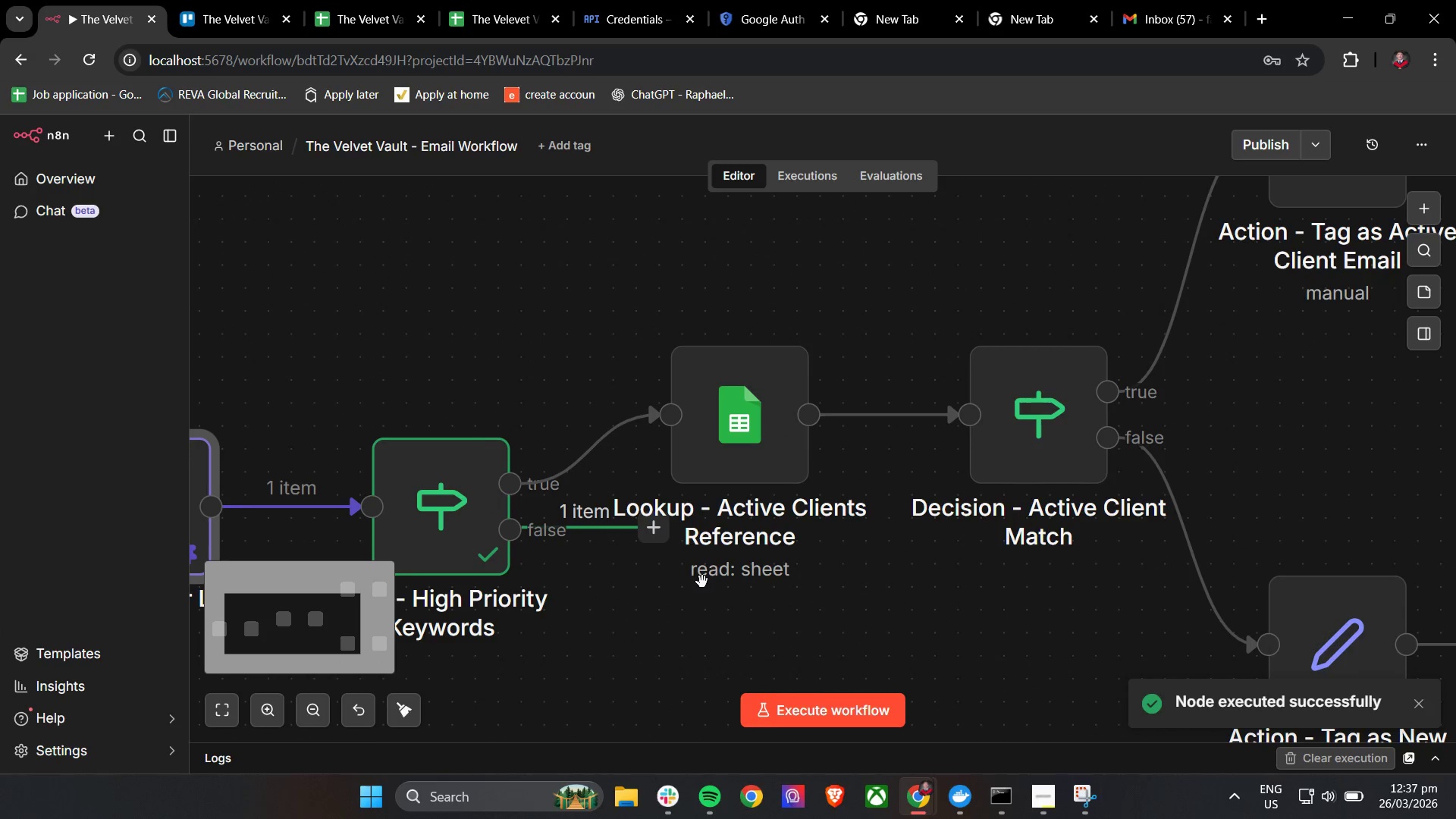 
key(Control+ControlLeft)
 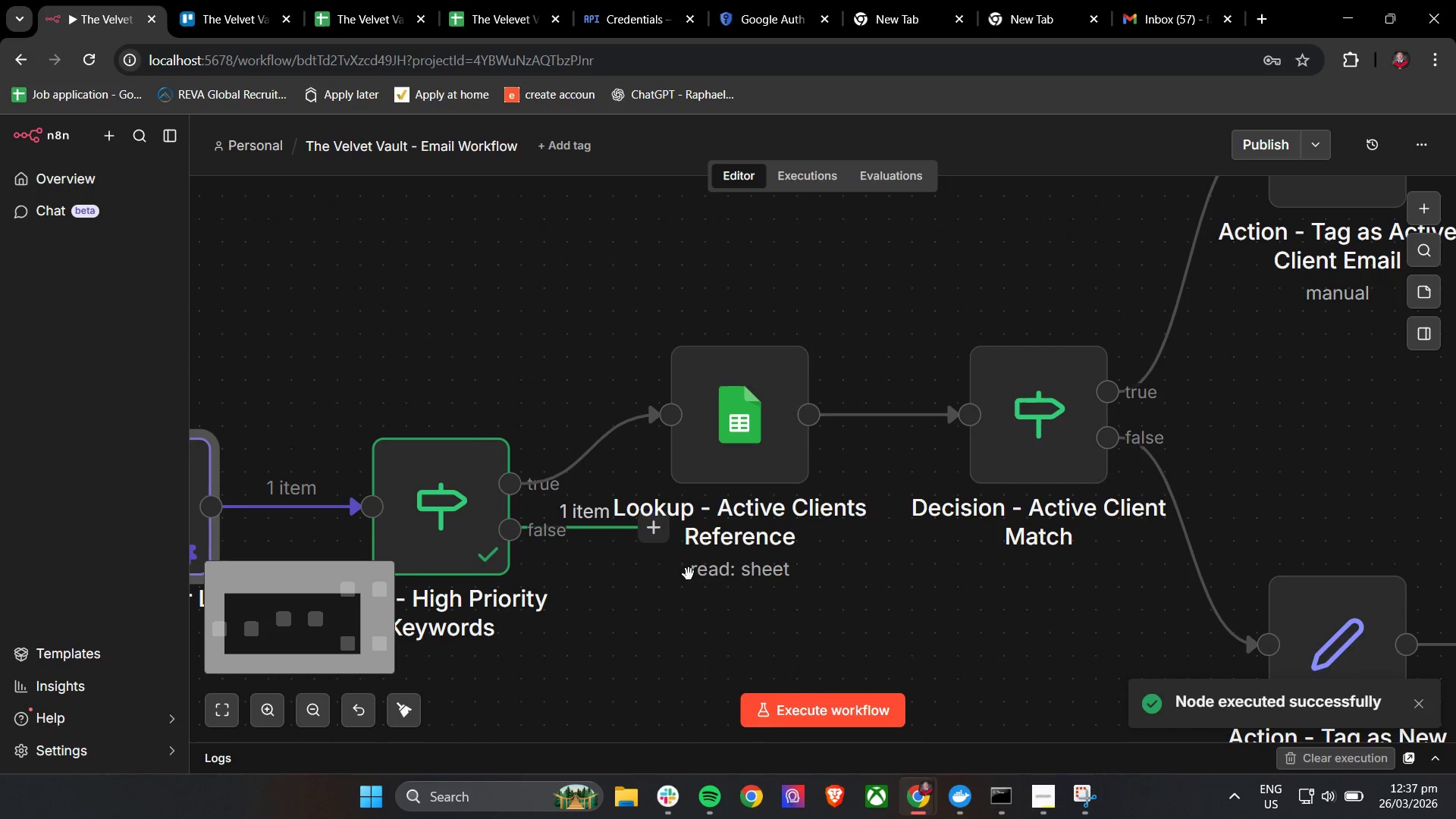 
key(Control+ControlLeft)
 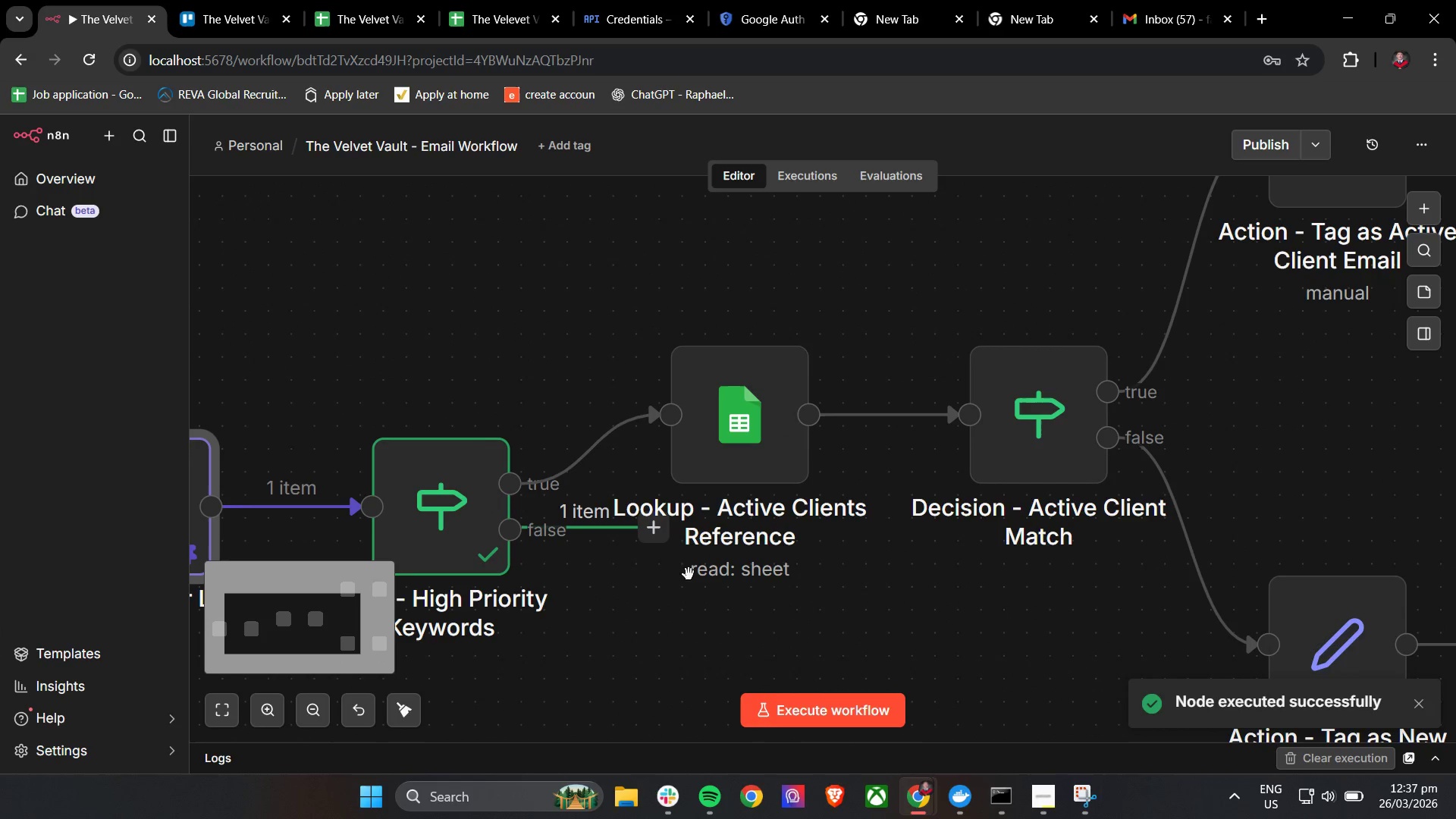 
key(Control+ControlLeft)
 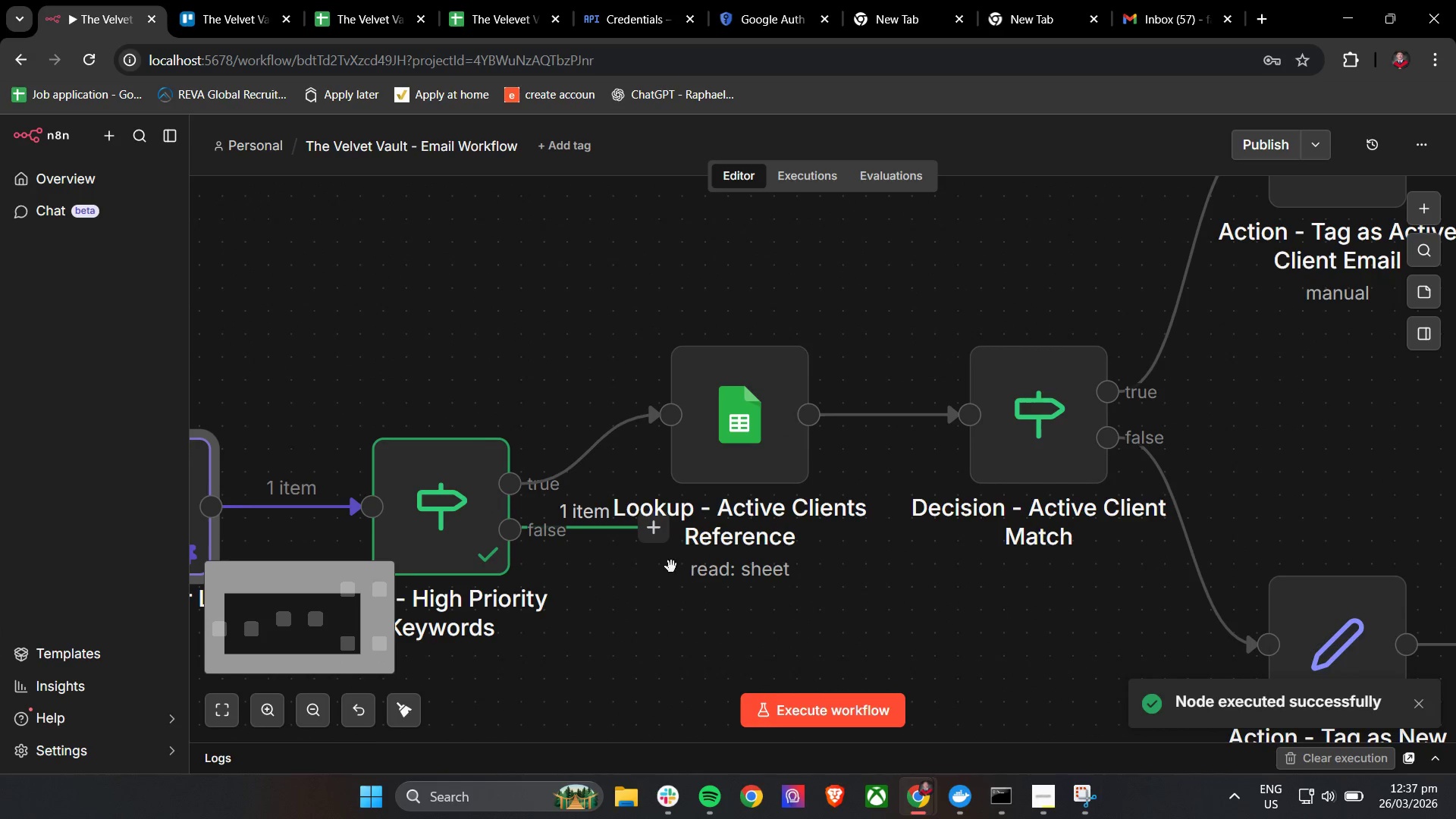 
key(Control+ControlLeft)
 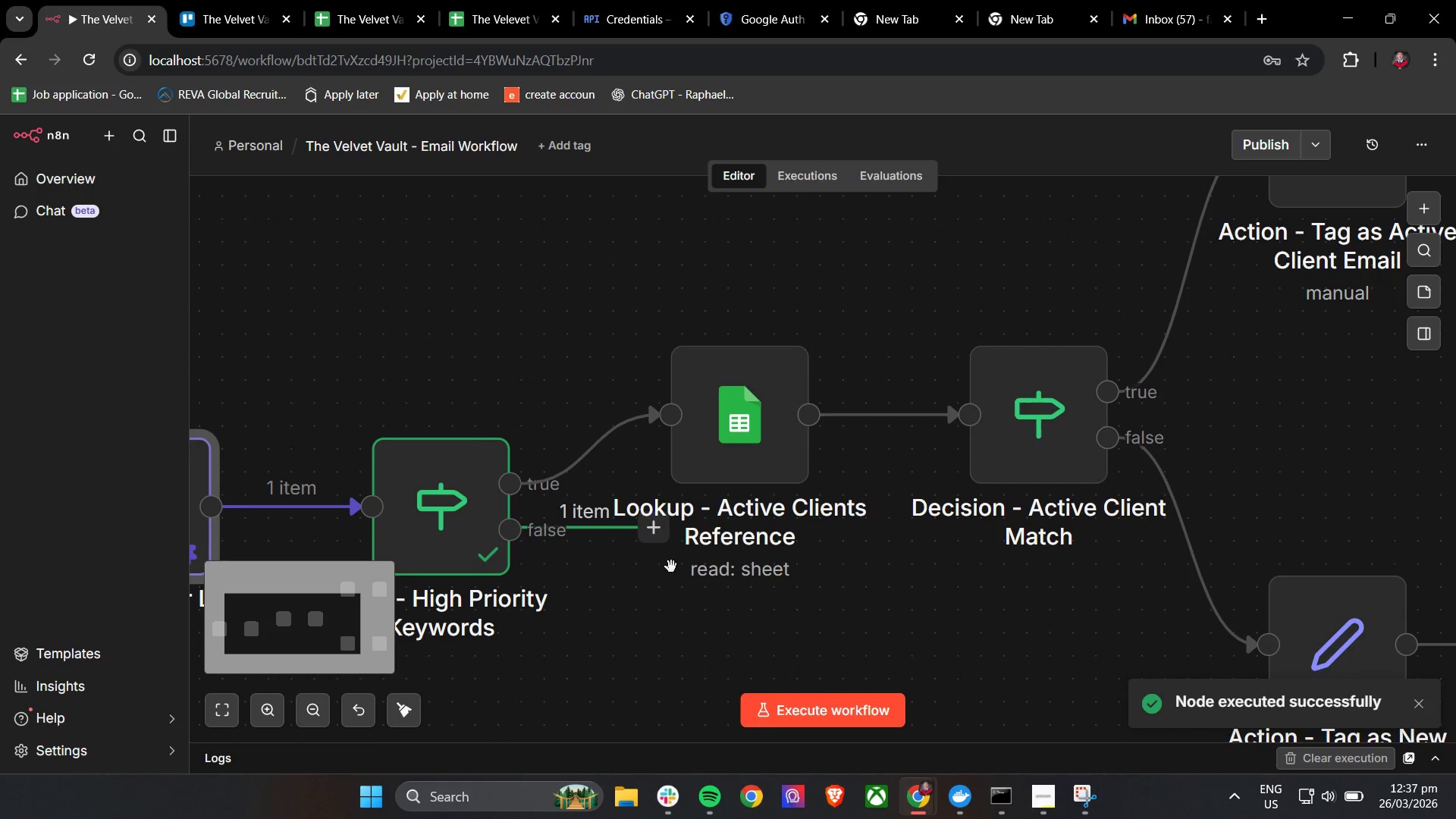 
key(Control+ControlLeft)
 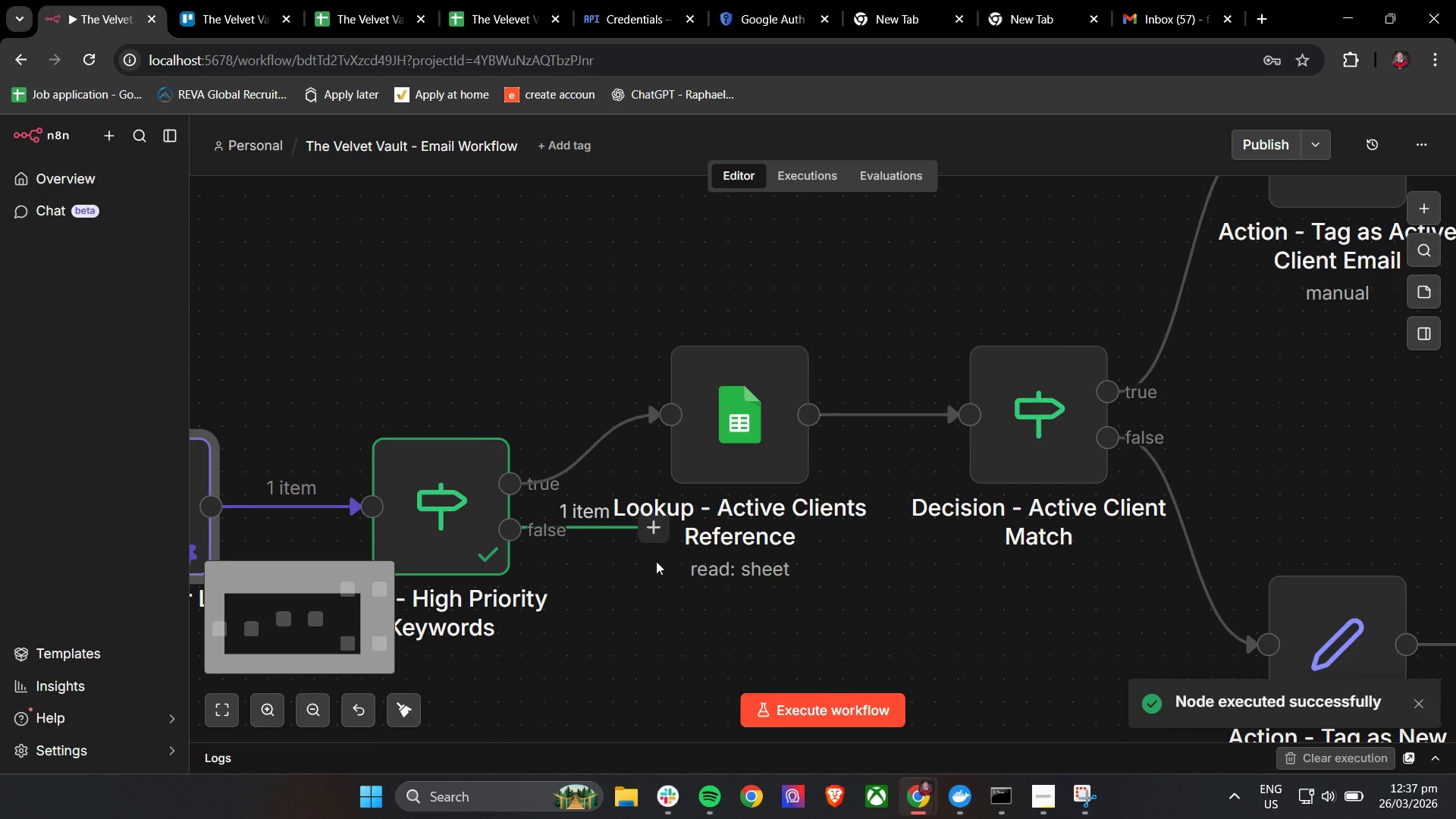 
key(Control+ControlLeft)
 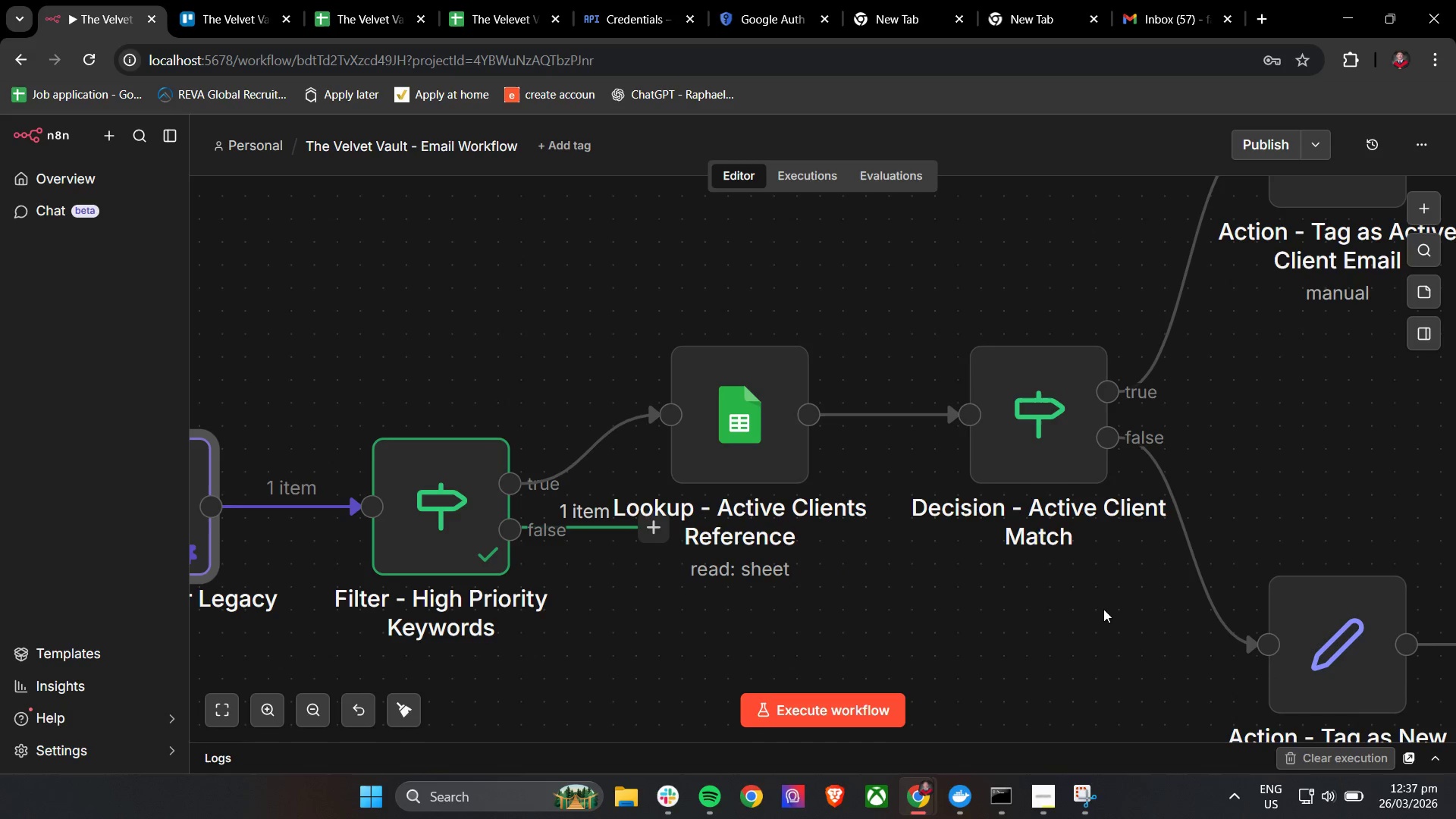 
scroll: coordinate [1092, 615], scroll_direction: down, amount: 3.0
 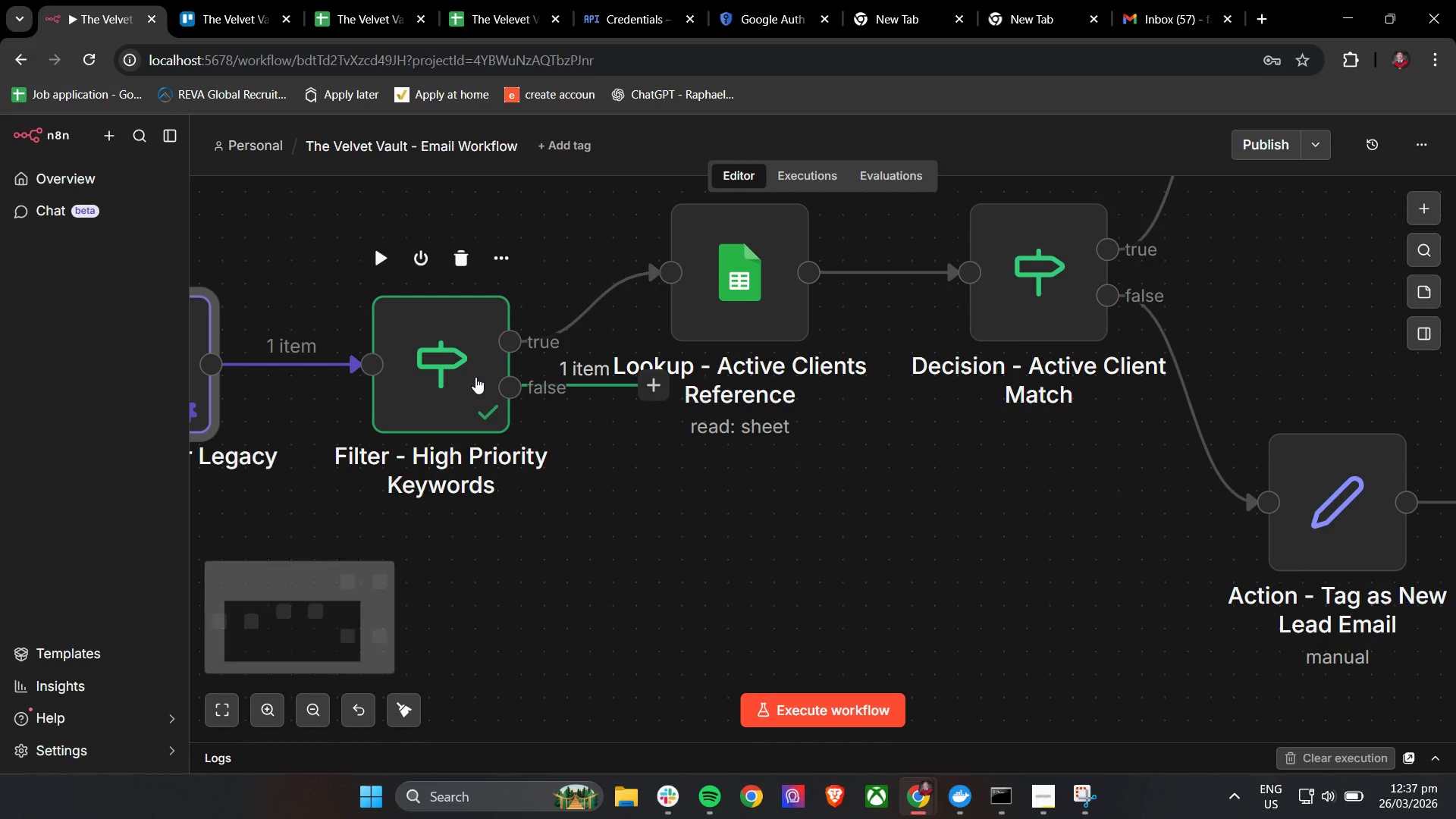 
double_click([453, 369])
 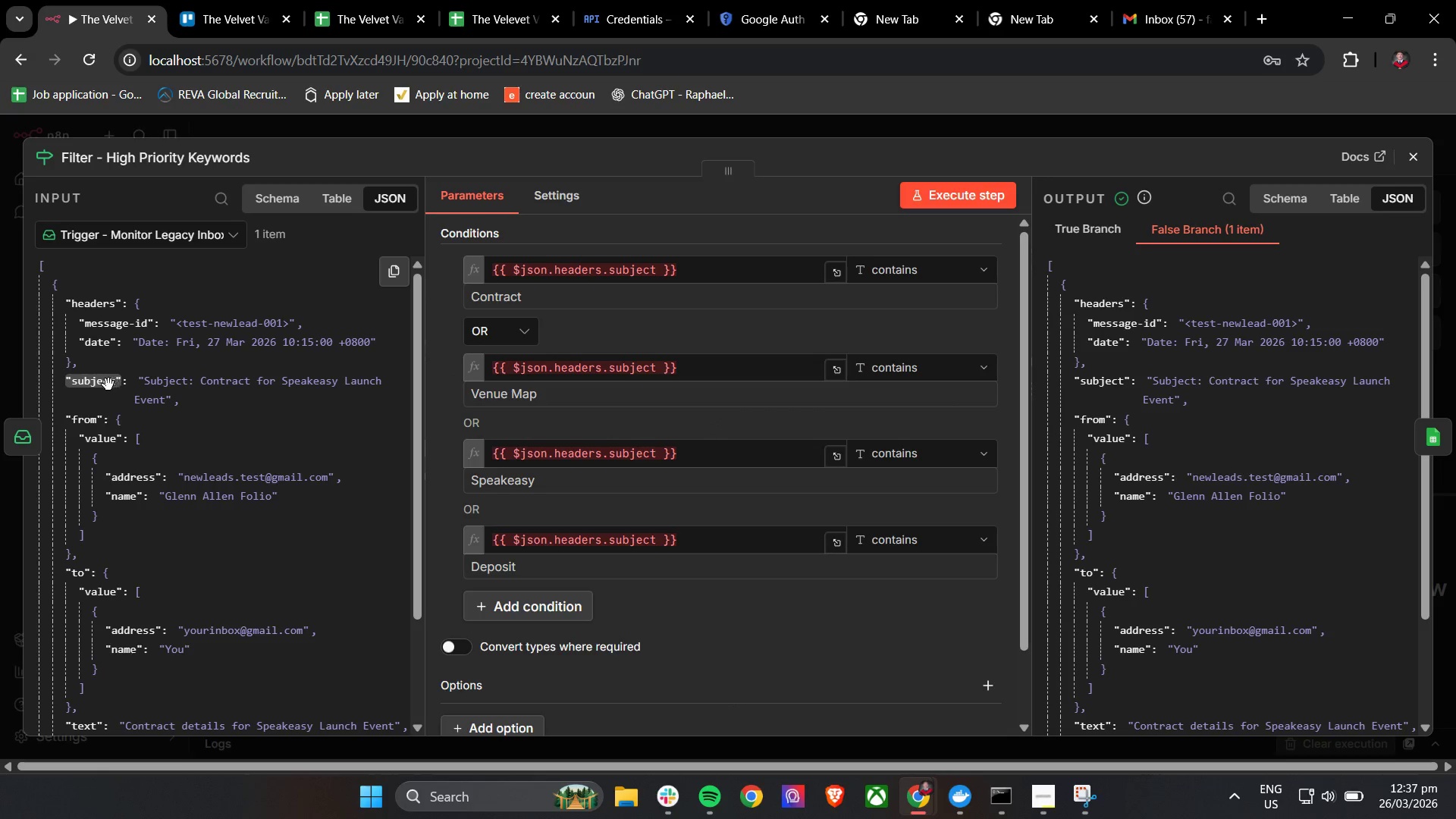 
wait(6.7)
 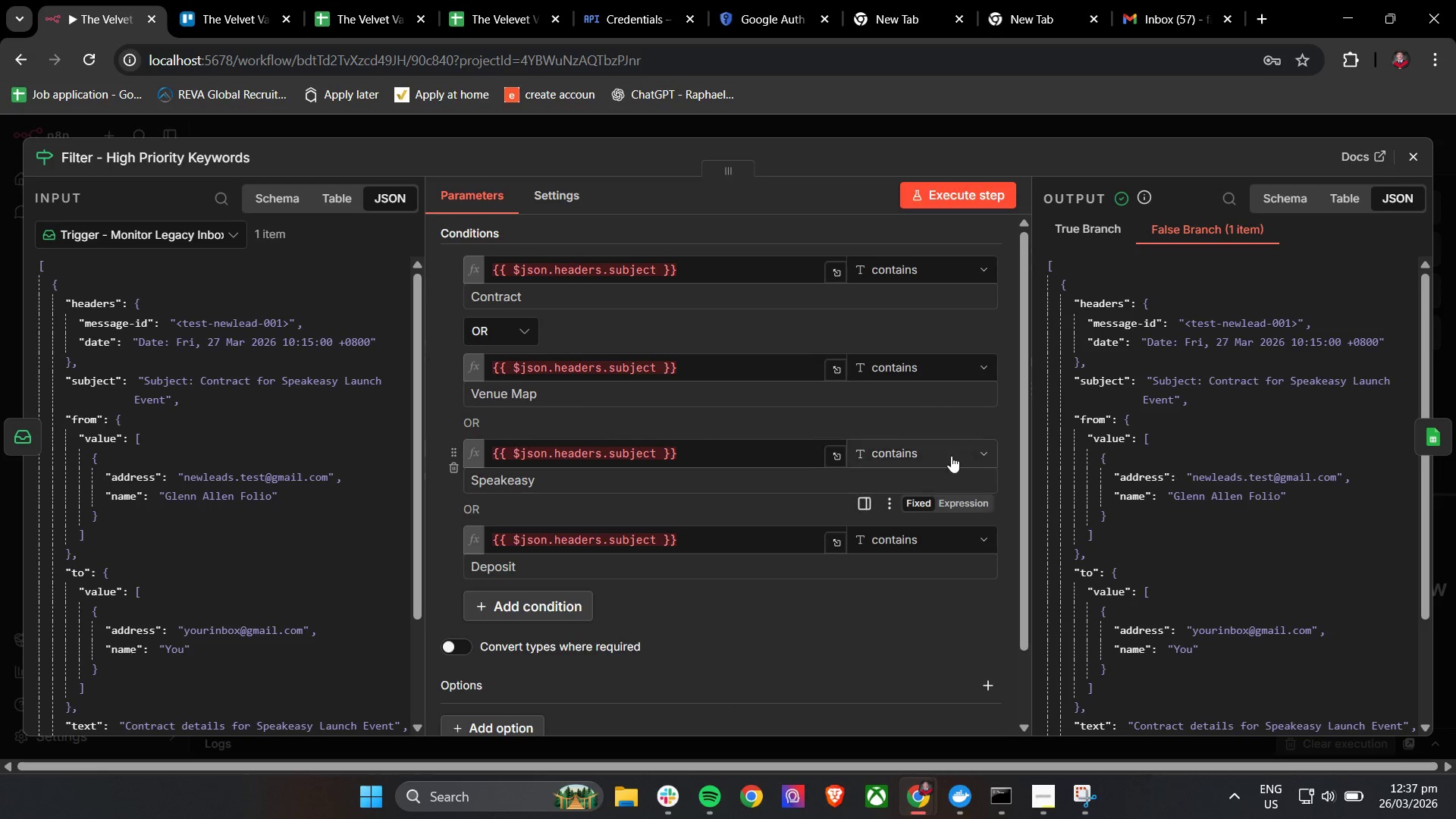 
scroll: coordinate [598, 422], scroll_direction: up, amount: 5.0
 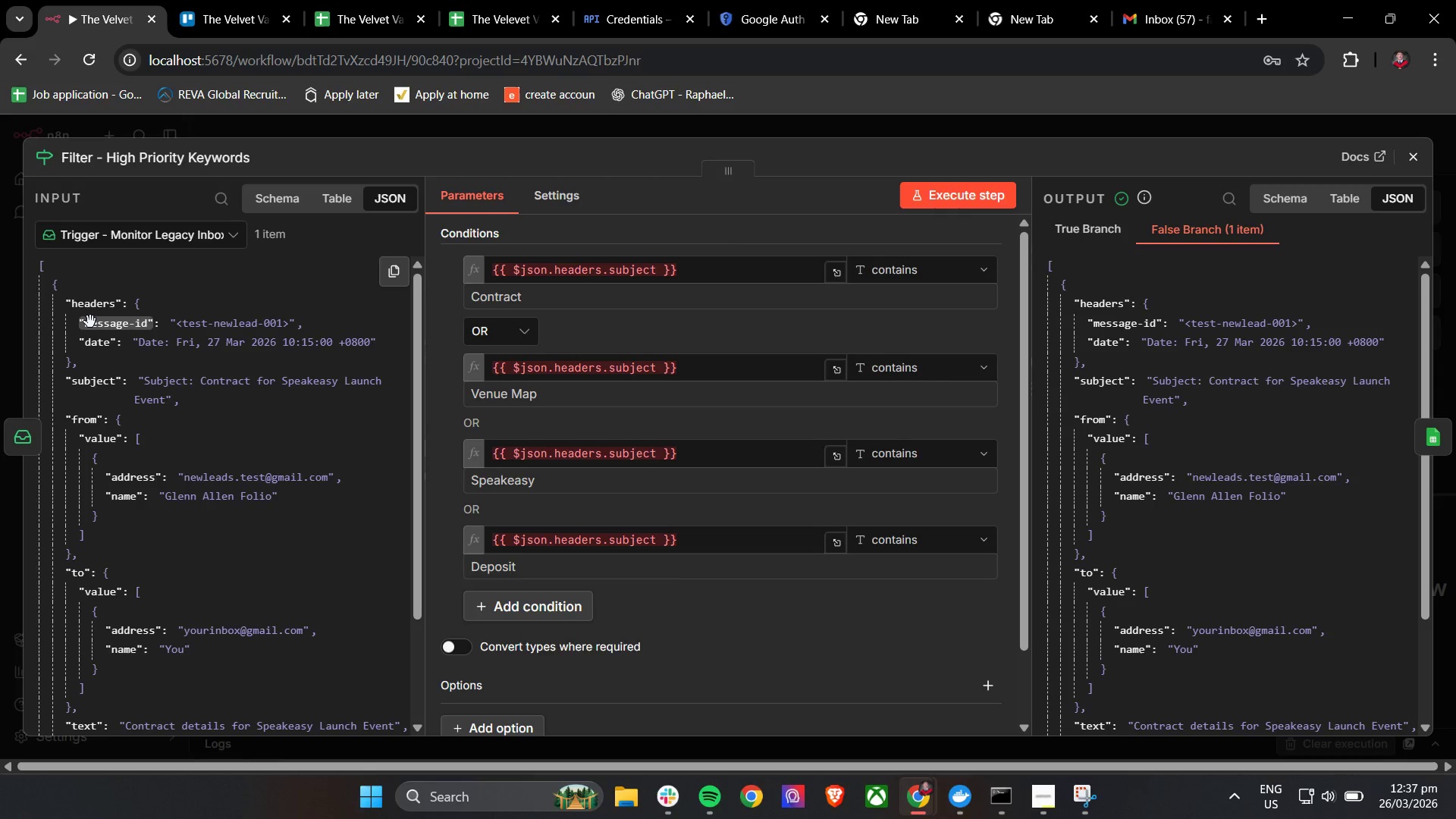 
scroll: coordinate [112, 480], scroll_direction: down, amount: 5.0
 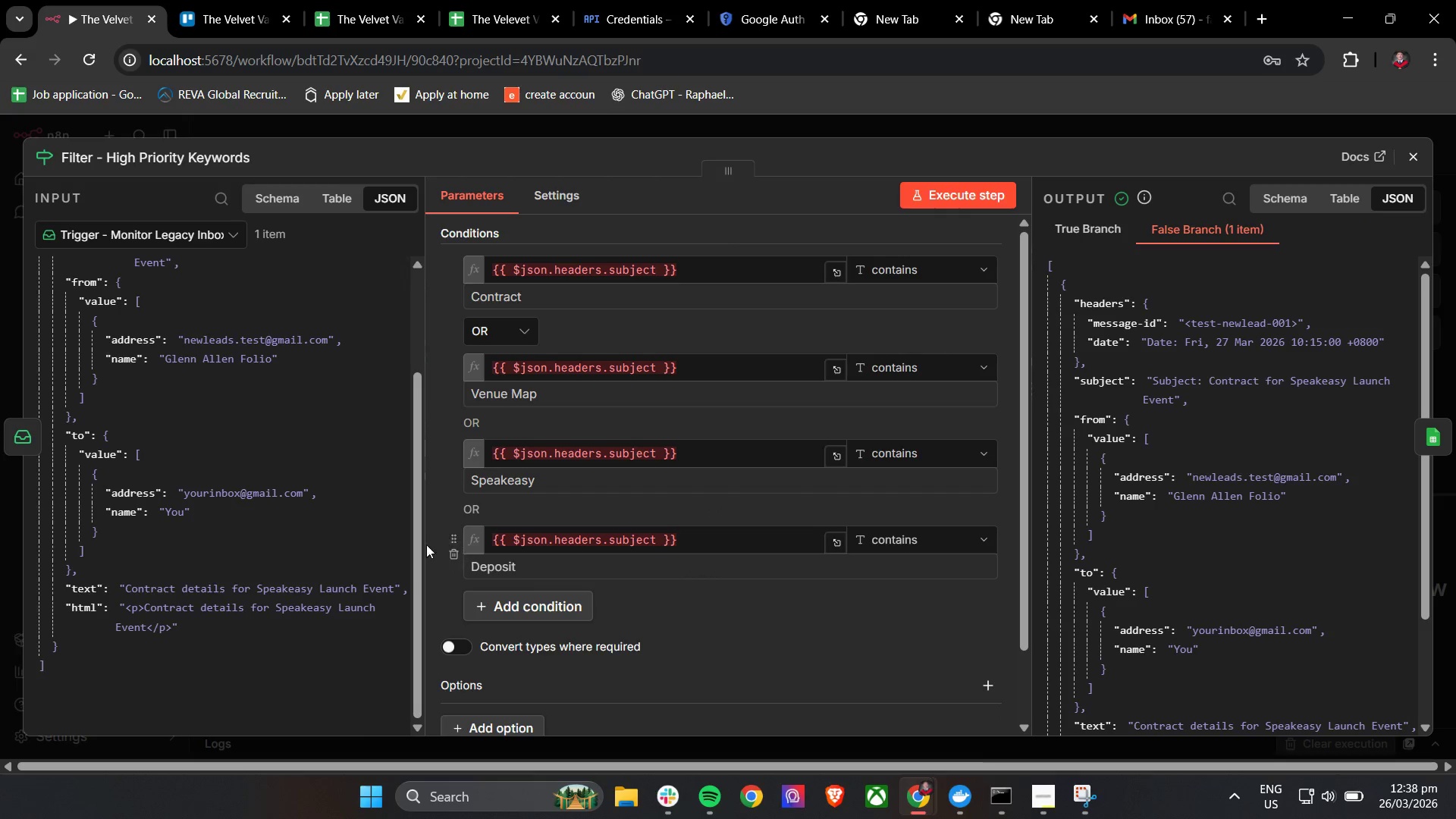 
scroll: coordinate [251, 573], scroll_direction: up, amount: 3.0
 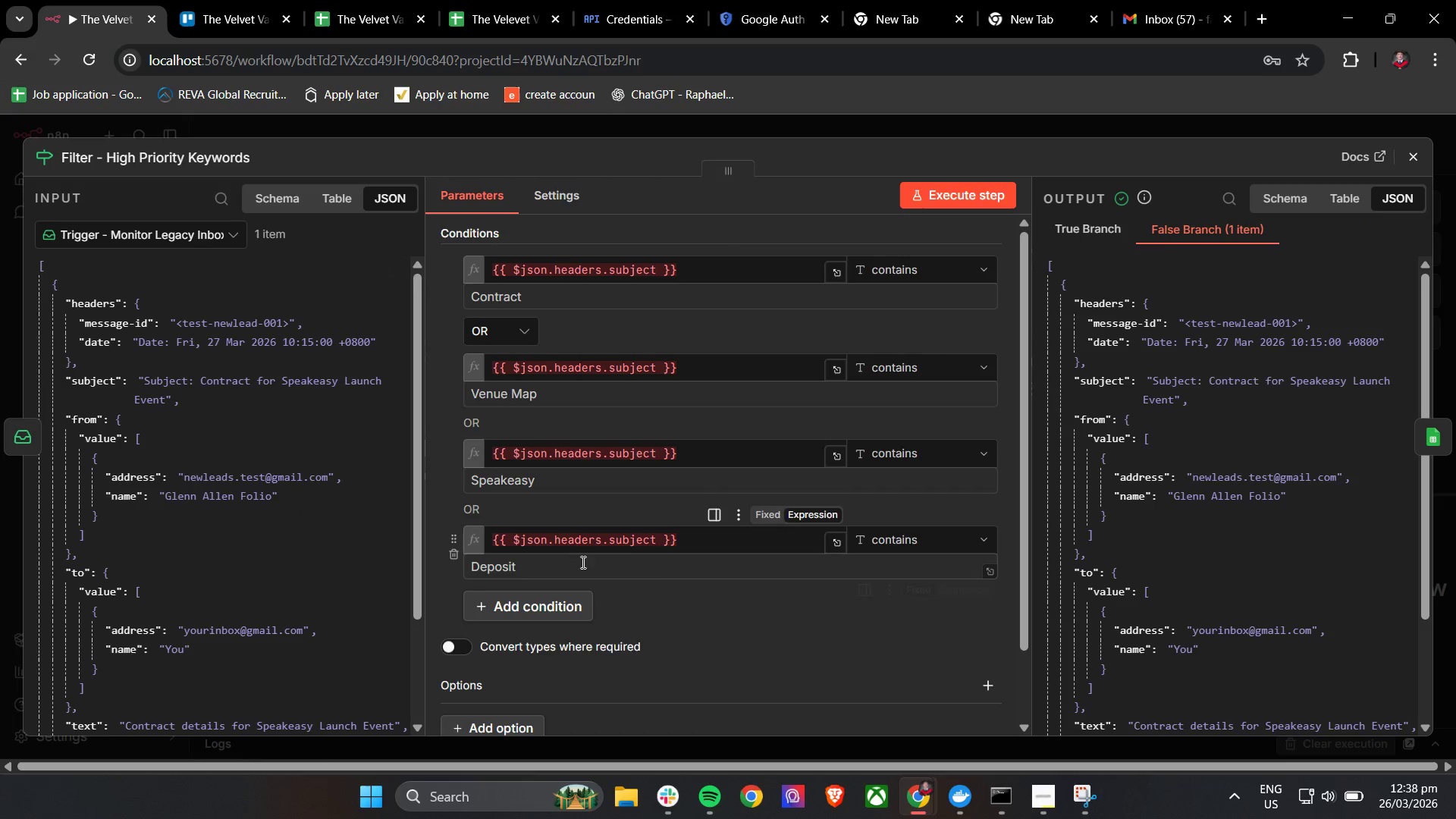 
left_click([706, 602])
 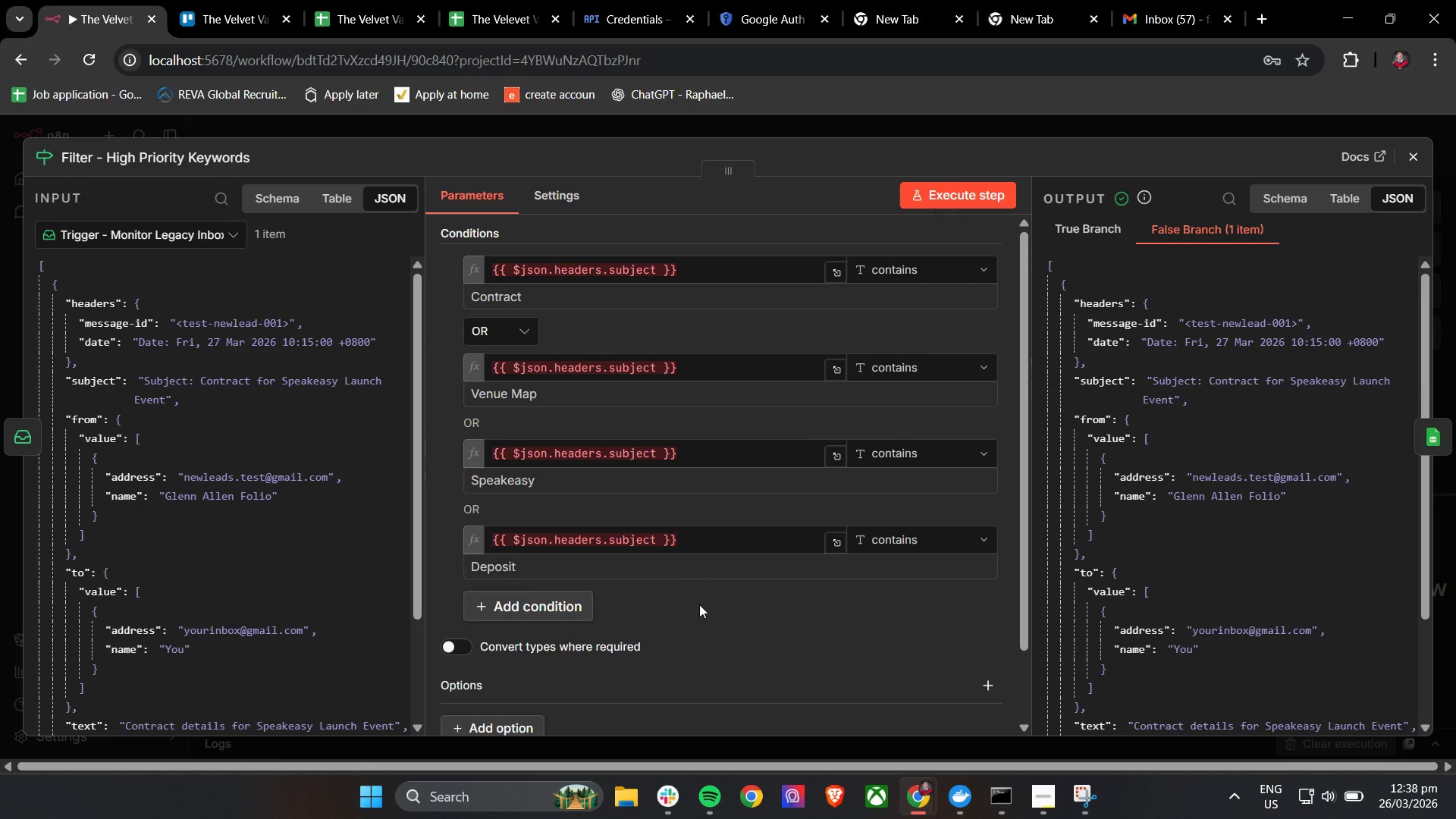 
wait(8.2)
 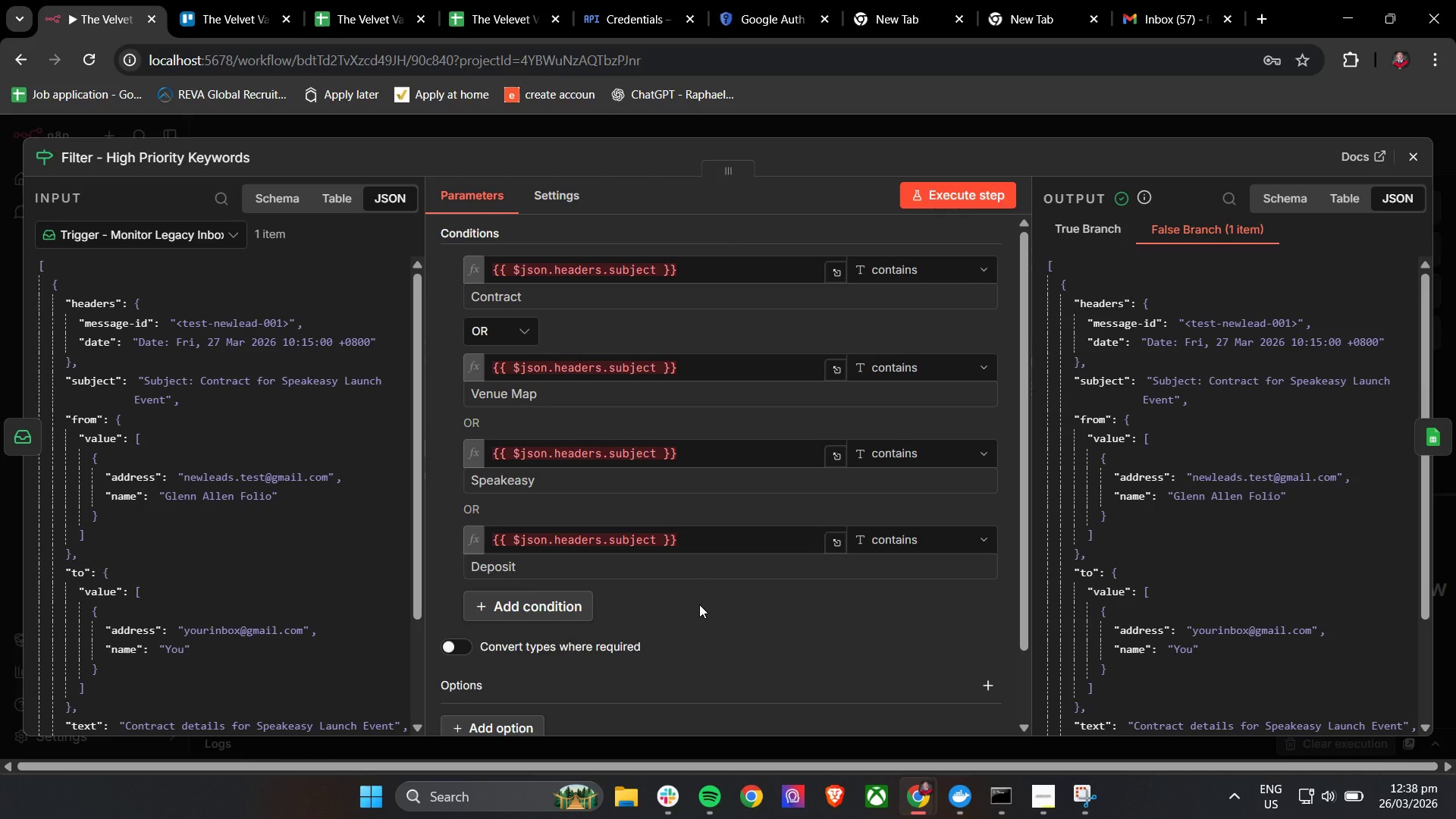 
double_click([730, 262])
 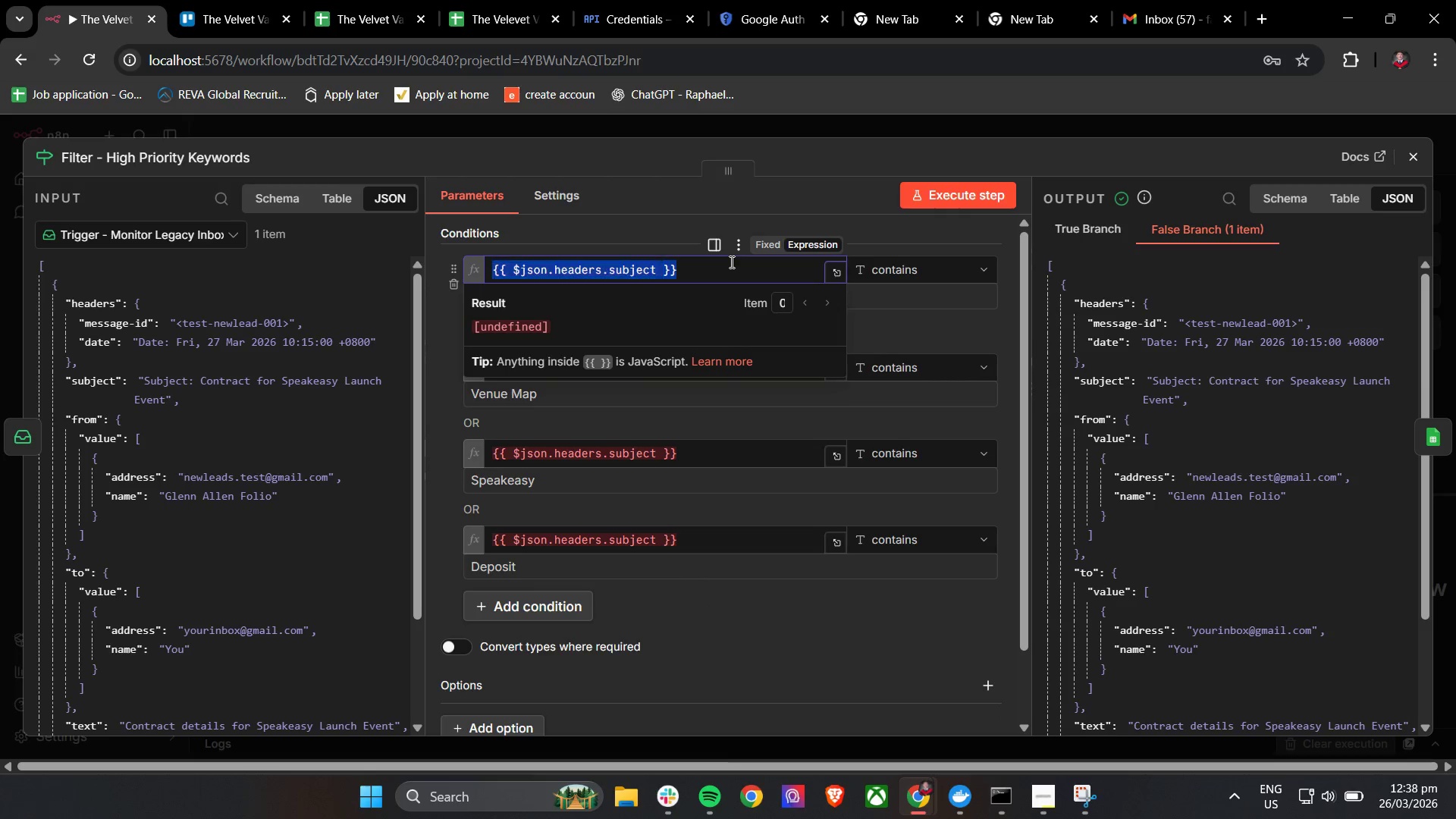 
triple_click([730, 262])
 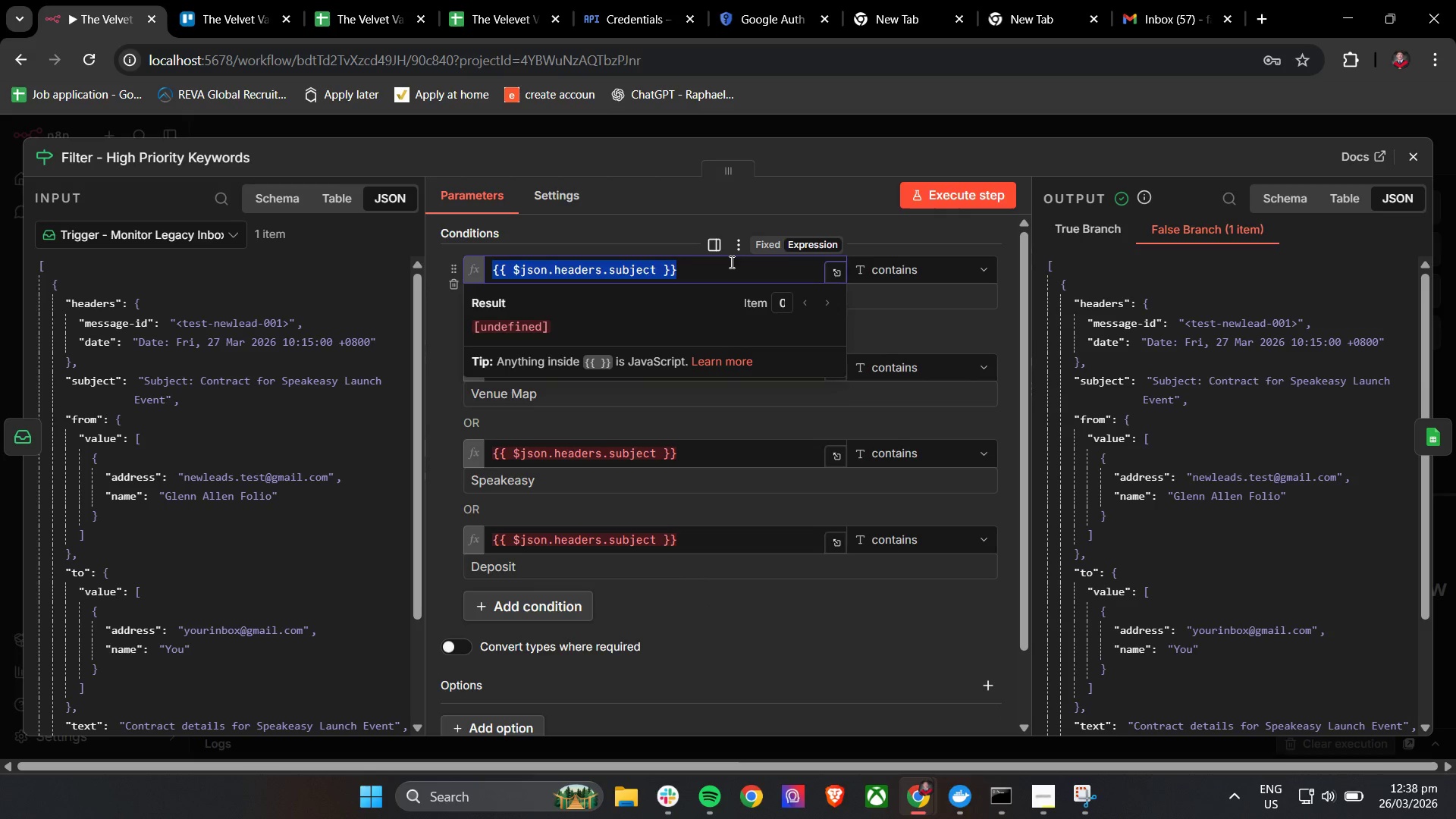 
triple_click([730, 262])
 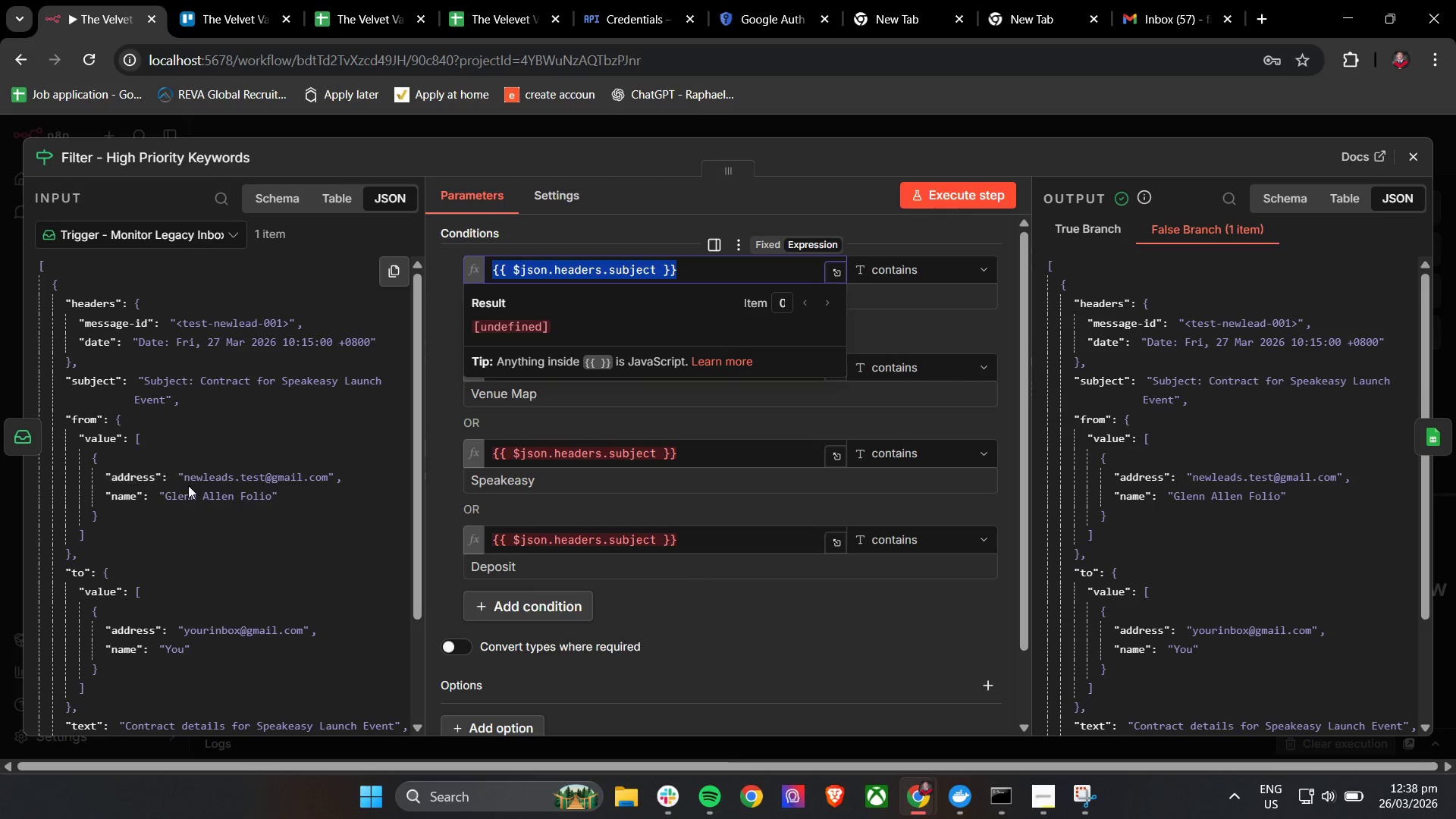 
left_click_drag(start_coordinate=[214, 480], to_coordinate=[696, 276])
 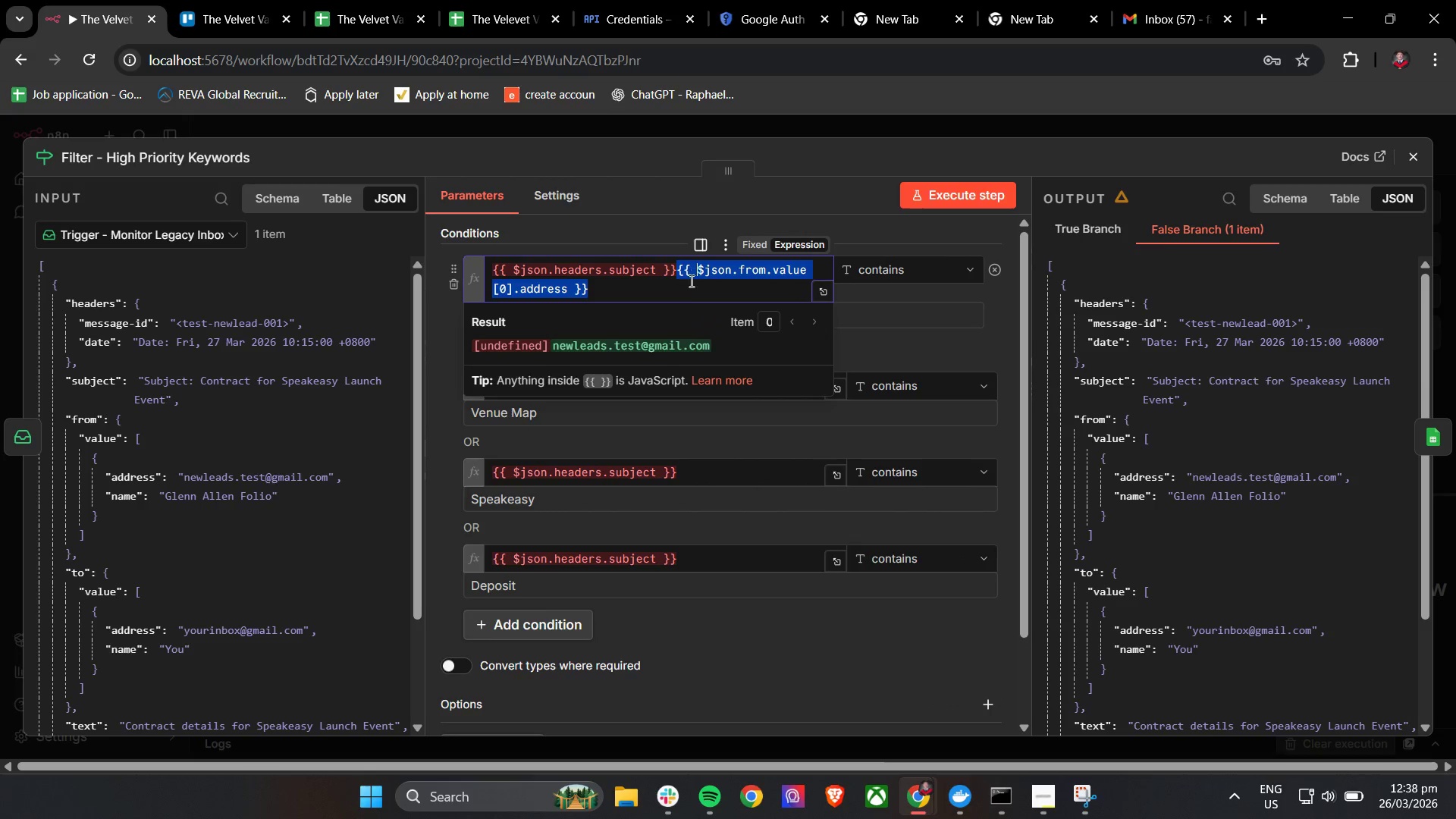 
left_click_drag(start_coordinate=[679, 290], to_coordinate=[478, 262])
 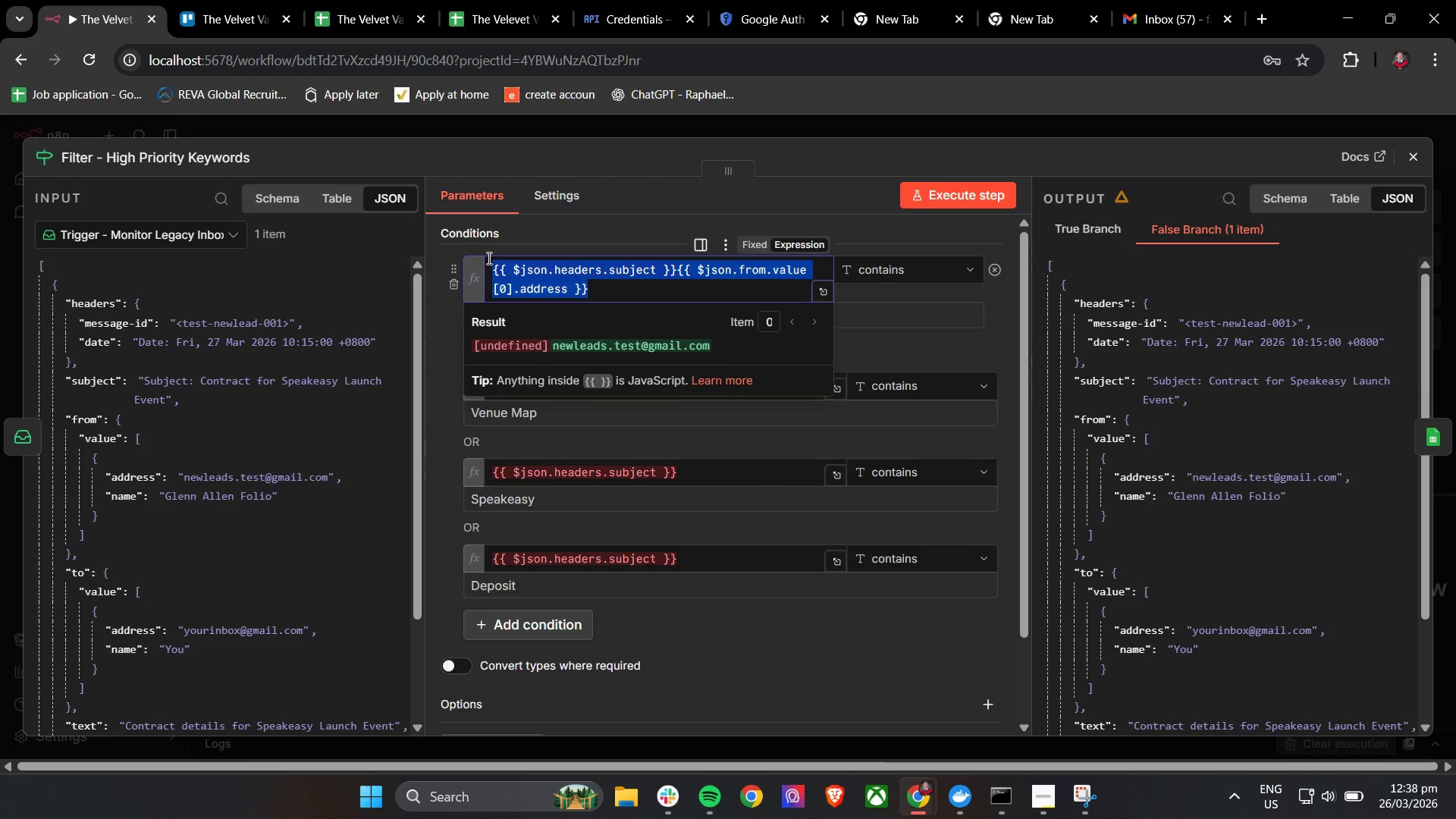 
key(Backspace)
 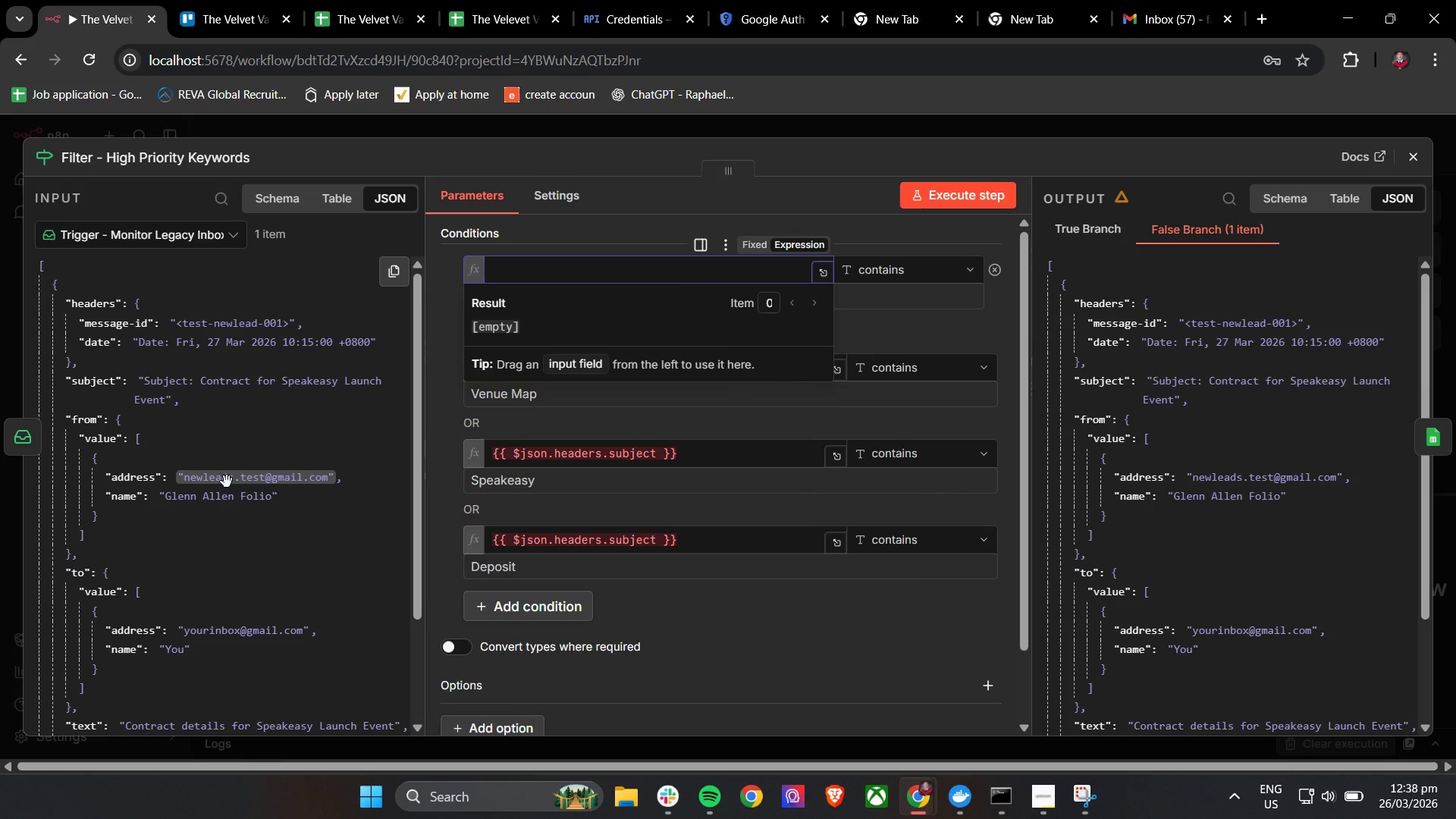 
left_click_drag(start_coordinate=[226, 482], to_coordinate=[532, 259])
 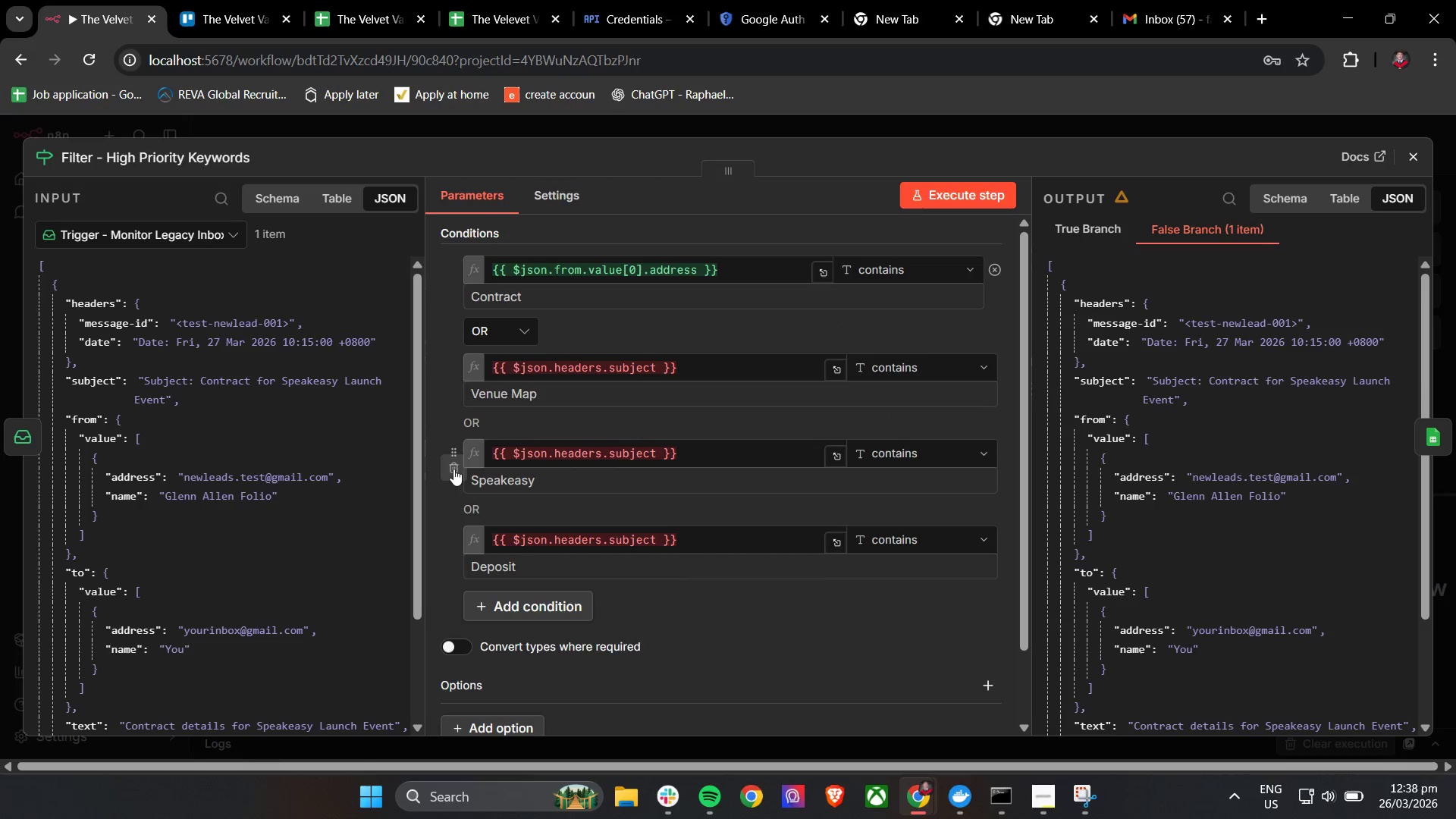 
left_click_drag(start_coordinate=[767, 268], to_coordinate=[498, 265])
 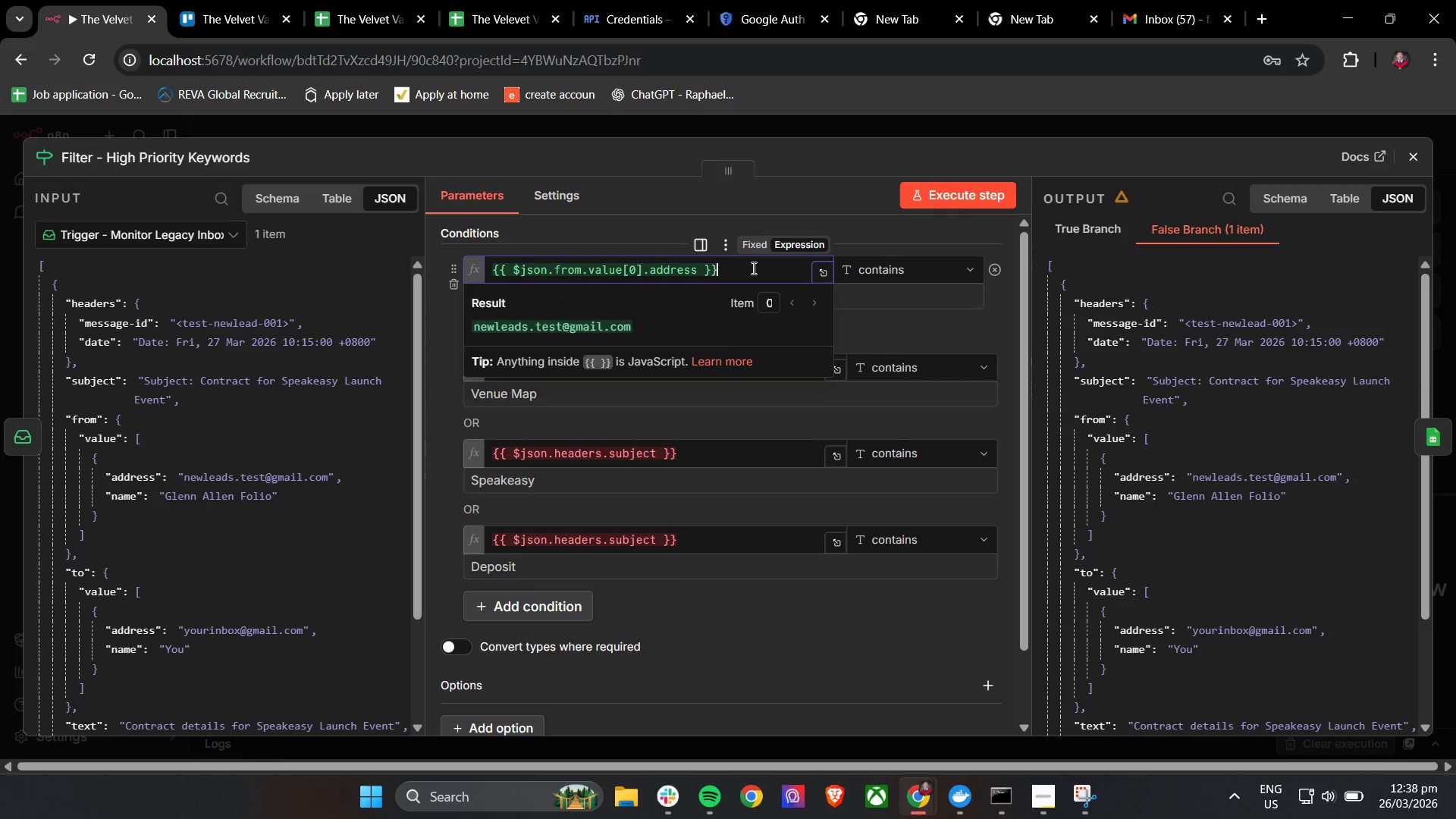 
double_click([752, 268])
 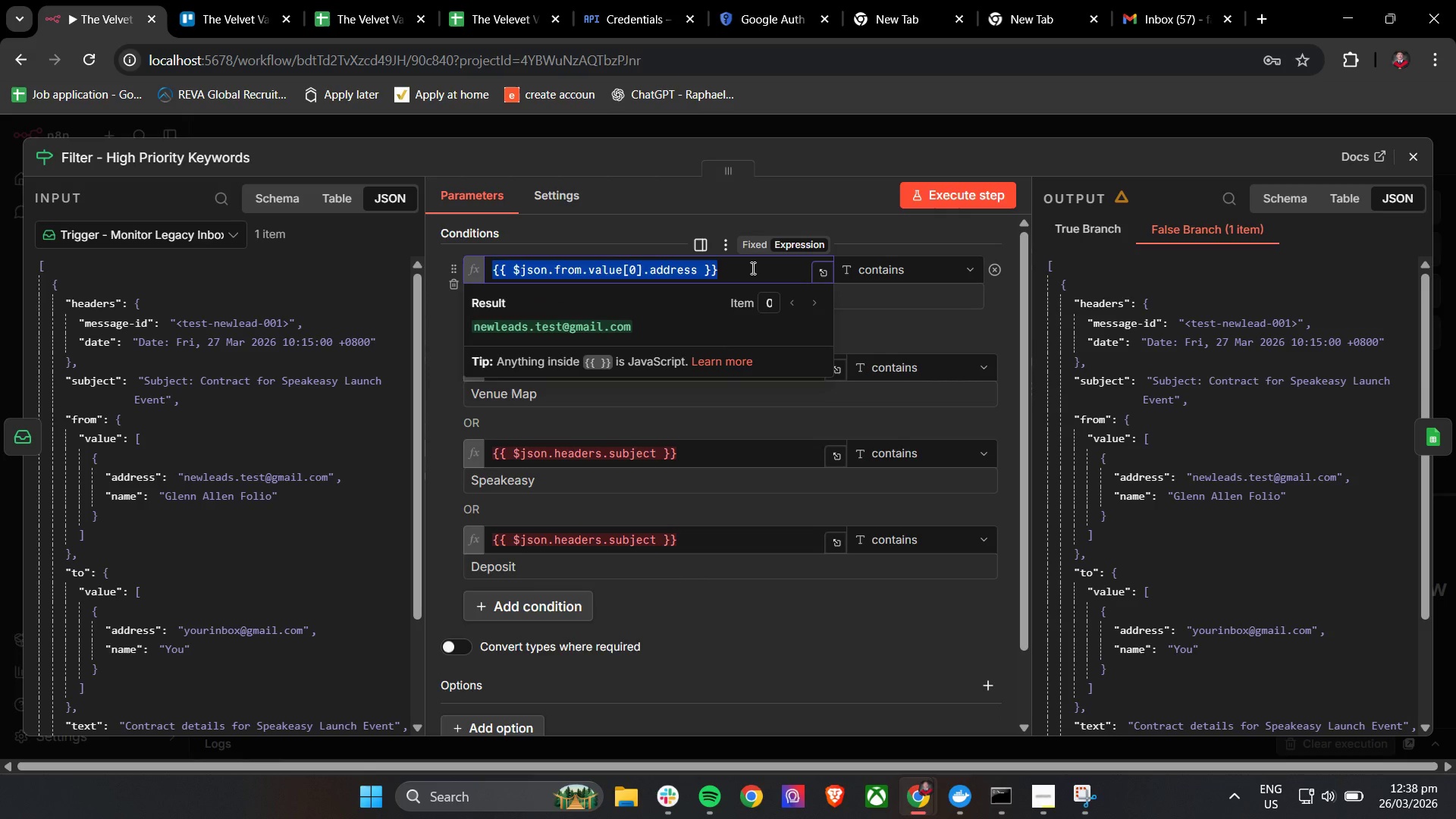 
triple_click([752, 268])
 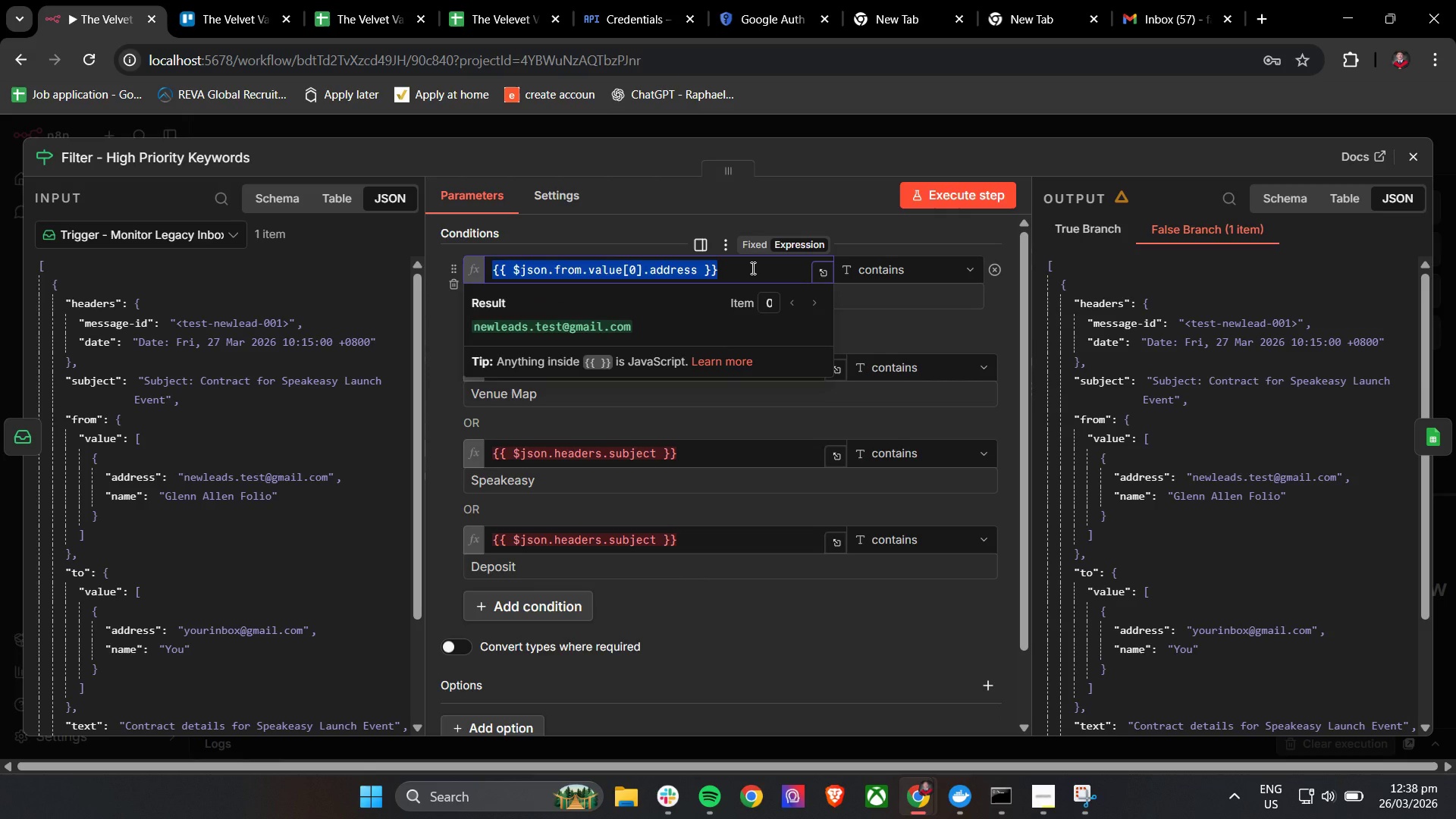 
triple_click([752, 268])
 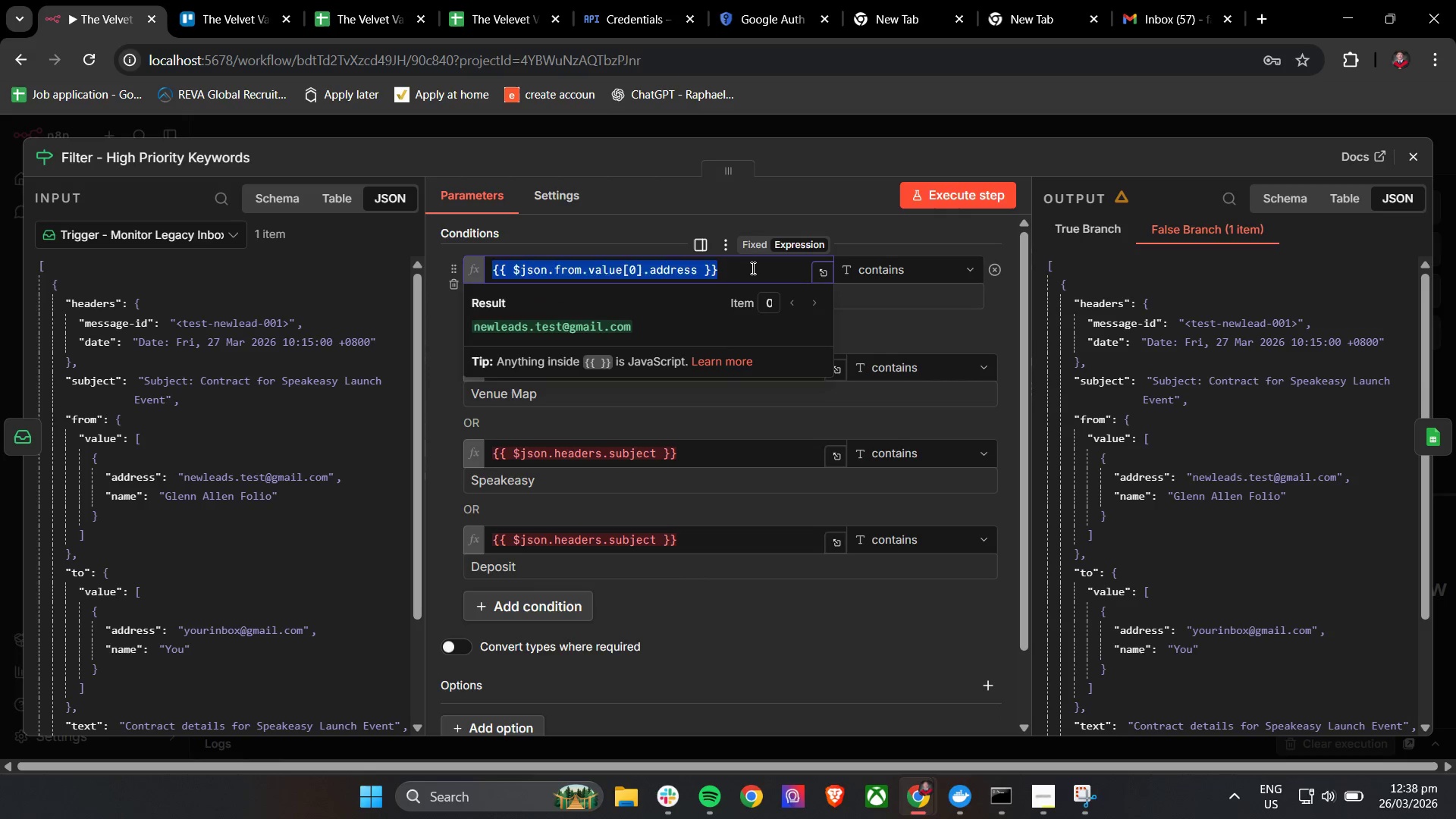 
key(Backspace)
 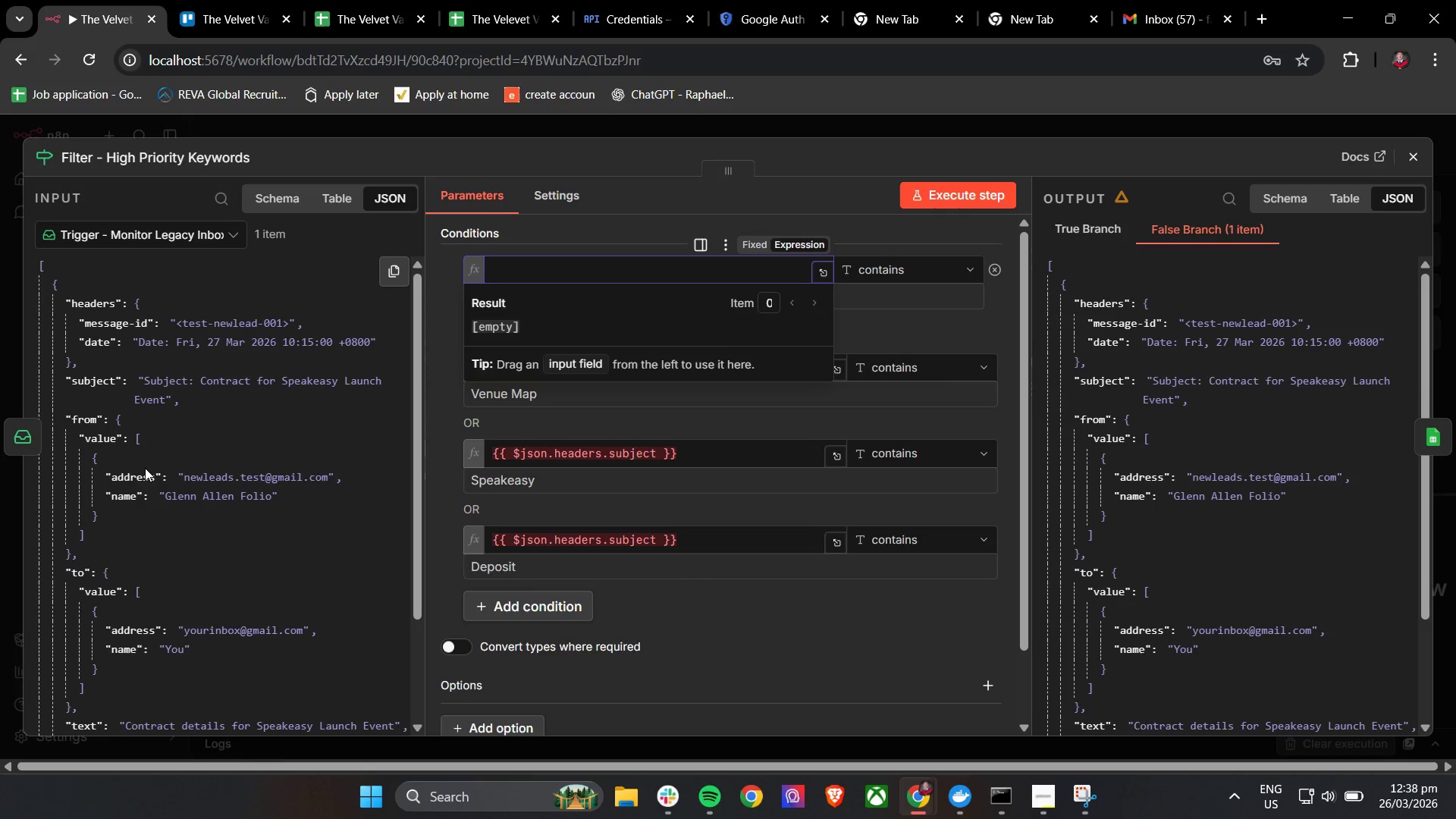 
left_click_drag(start_coordinate=[139, 479], to_coordinate=[544, 270])
 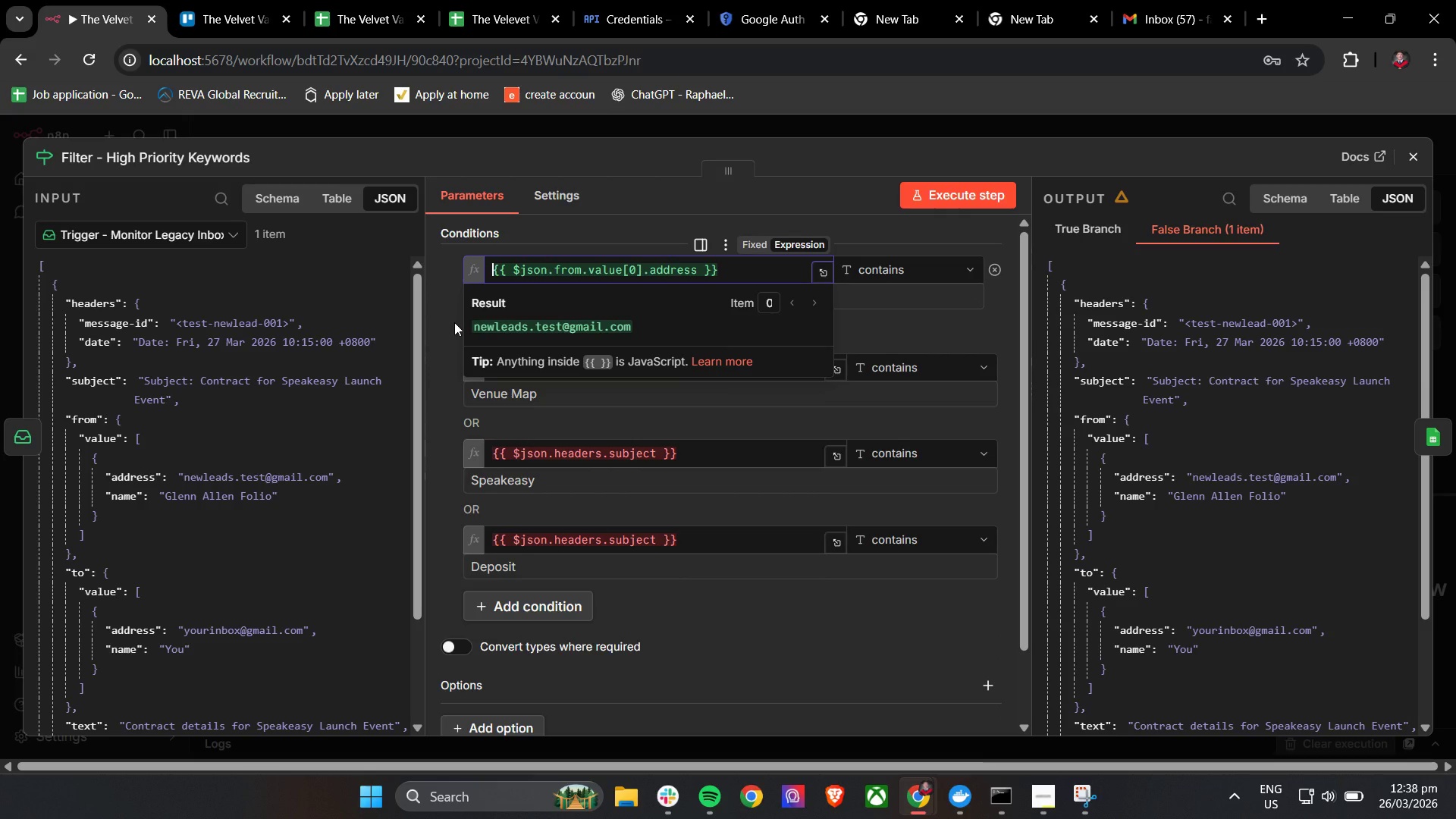 
left_click([454, 322])
 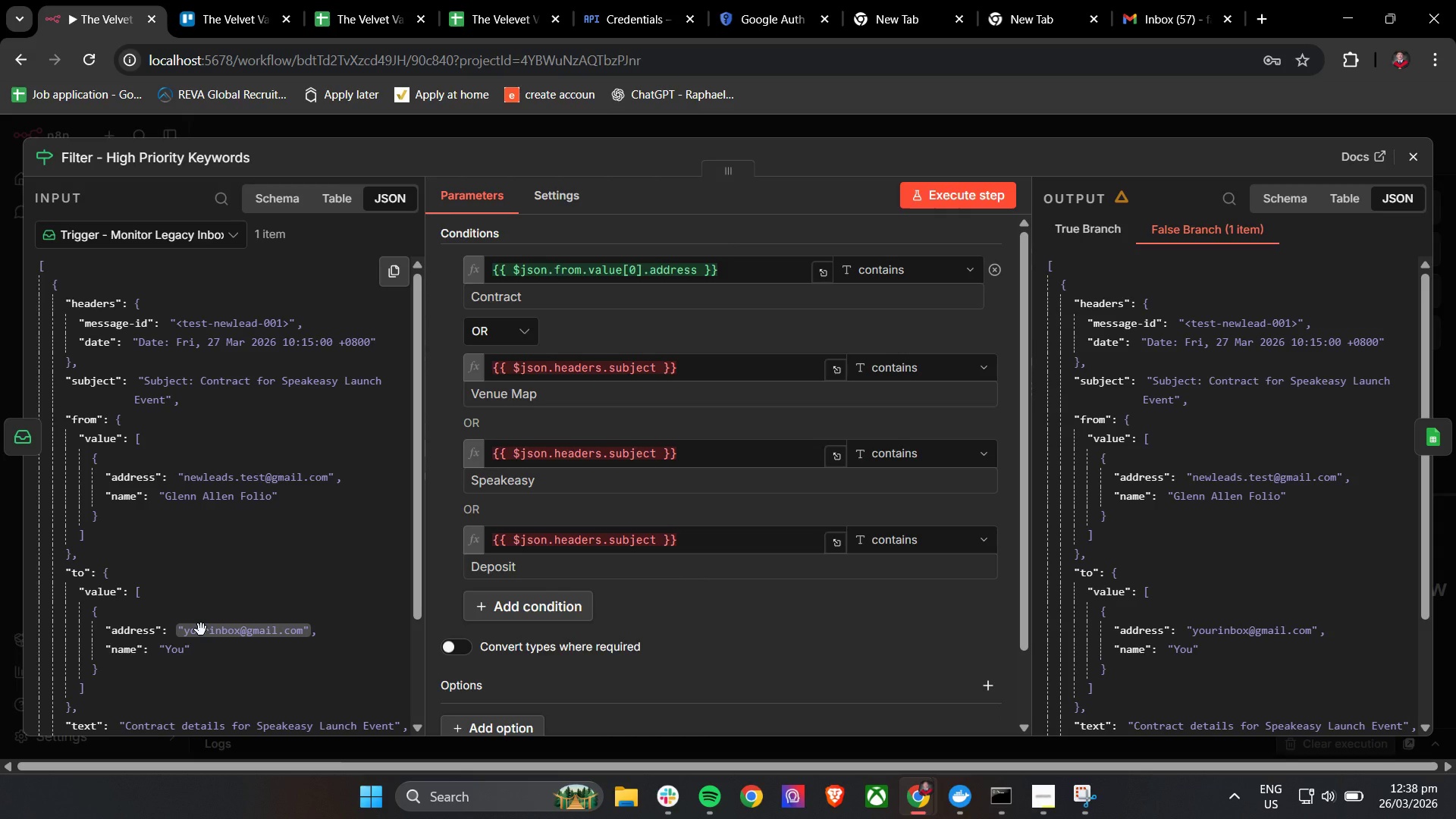 
wait(9.19)
 